 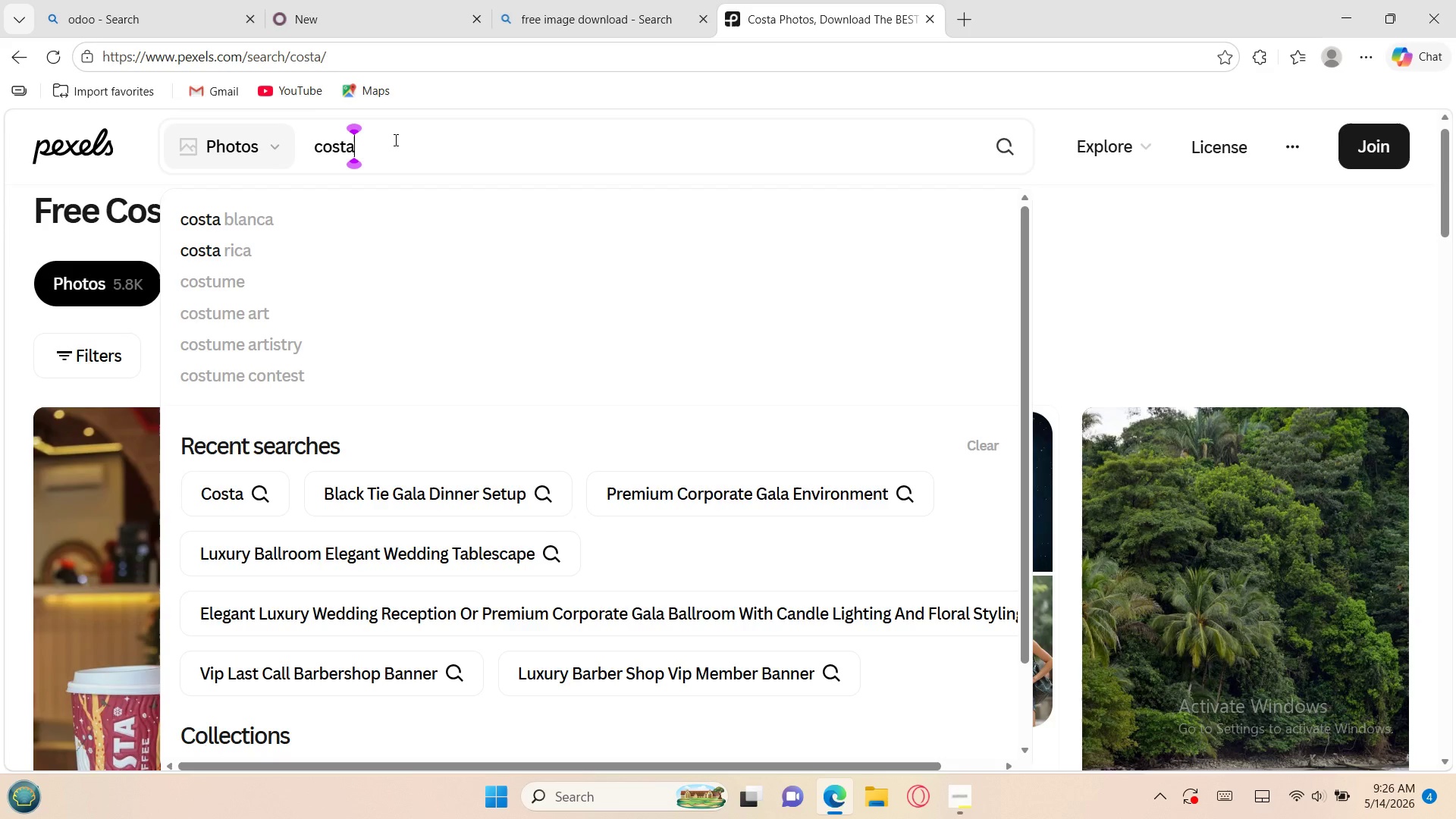 
type( rica)
 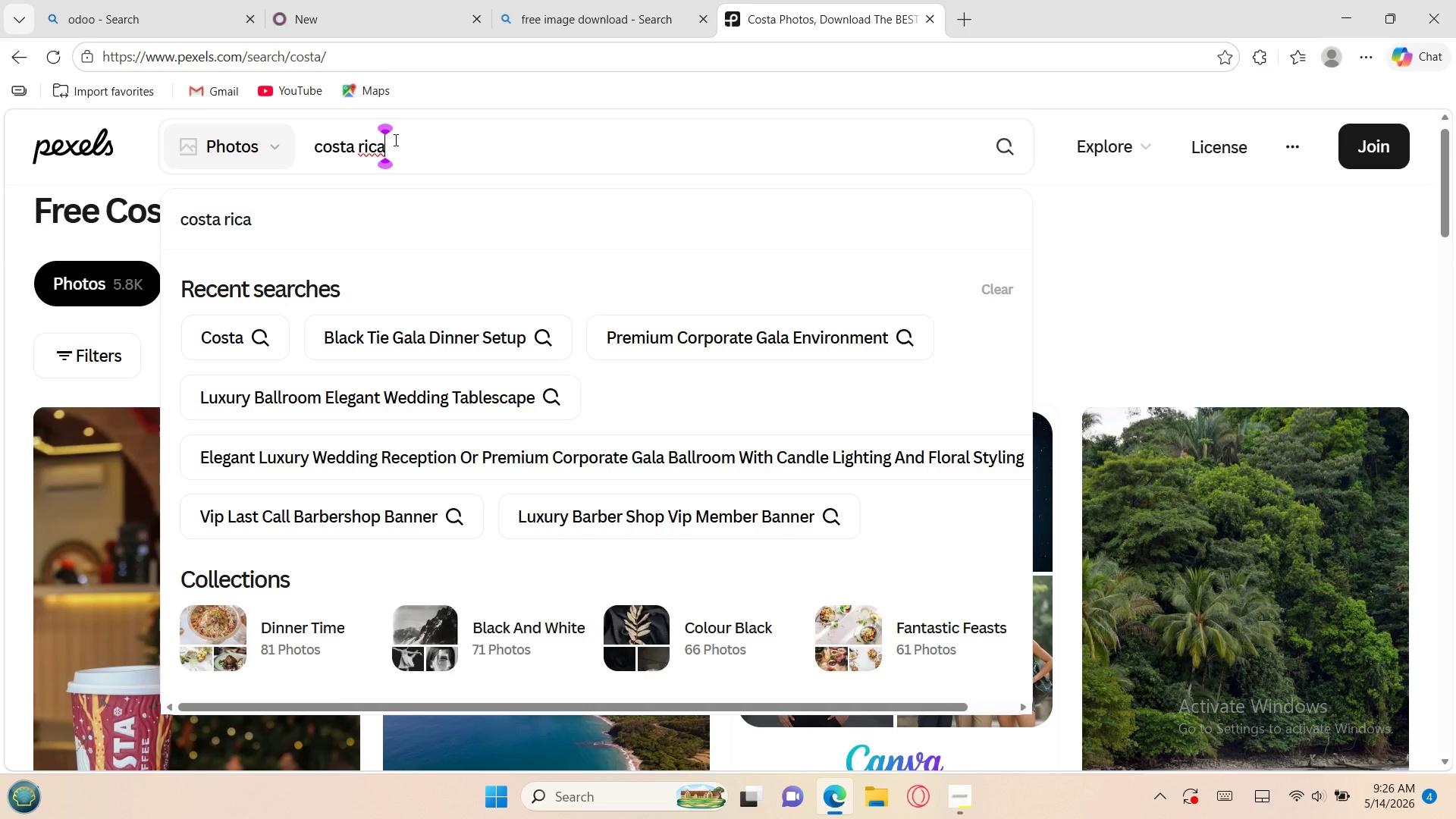 
wait(5.89)
 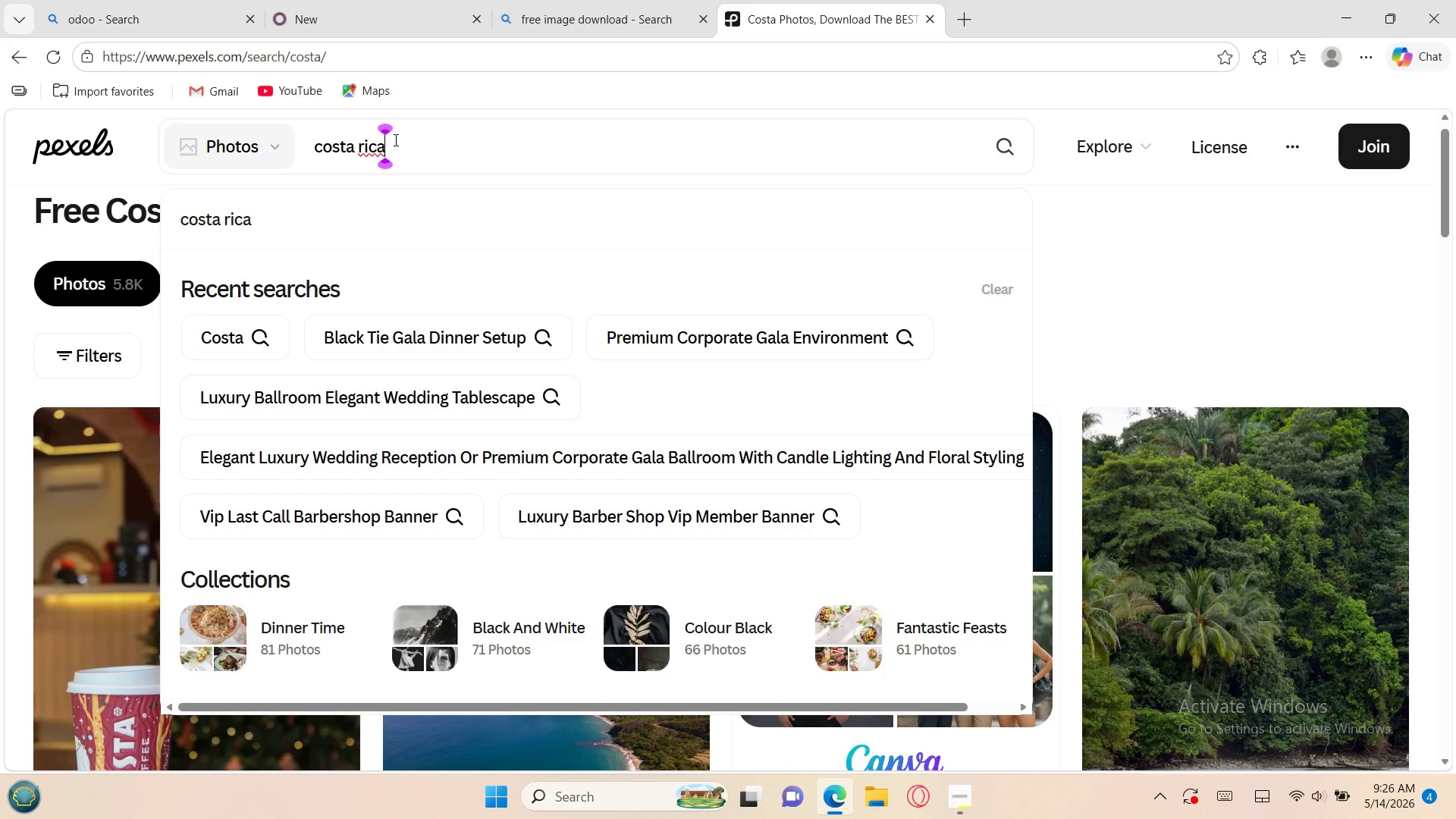 
key(NumpadSubtract)
 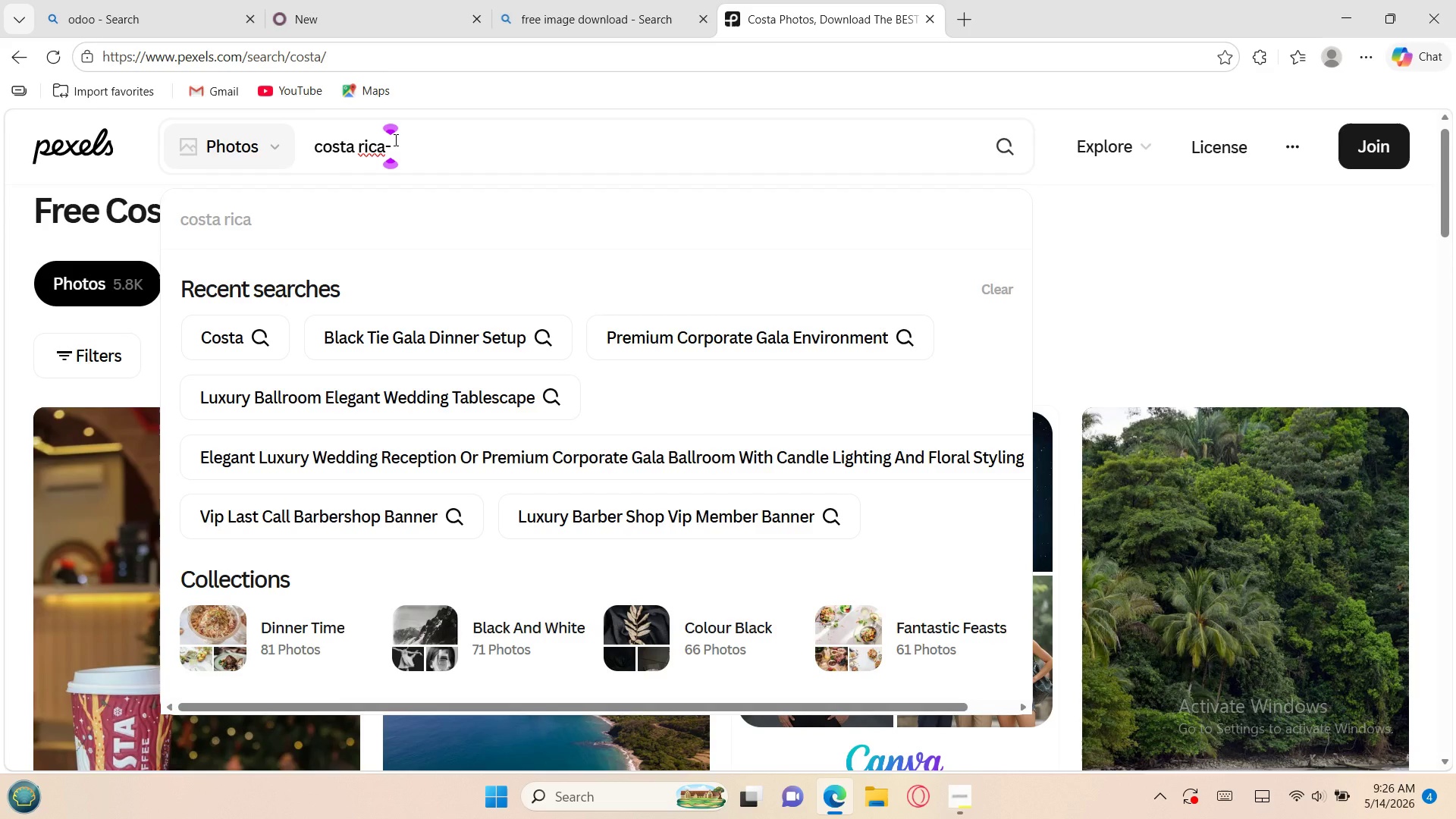 
wait(6.47)
 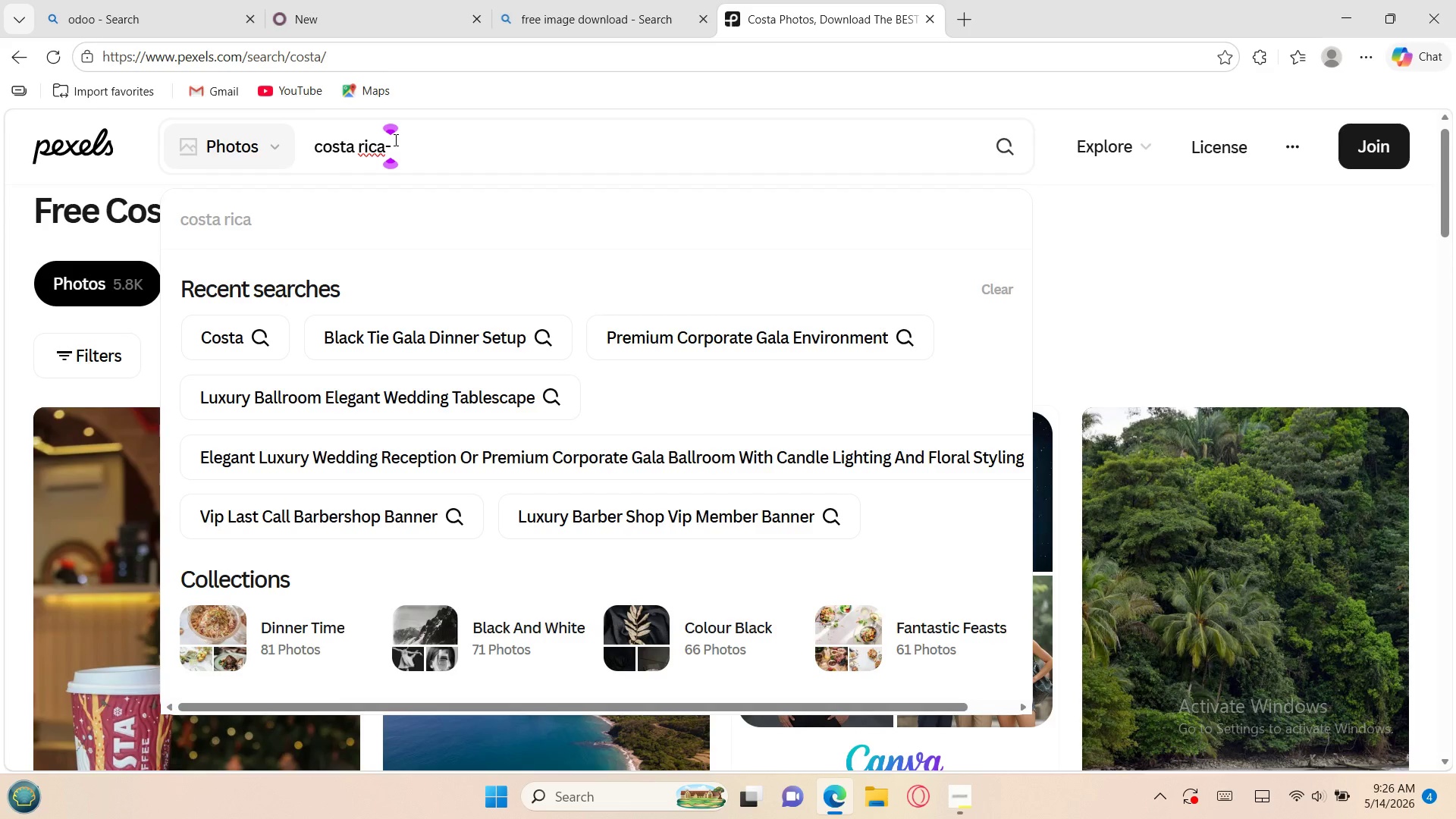 
type(bio)
 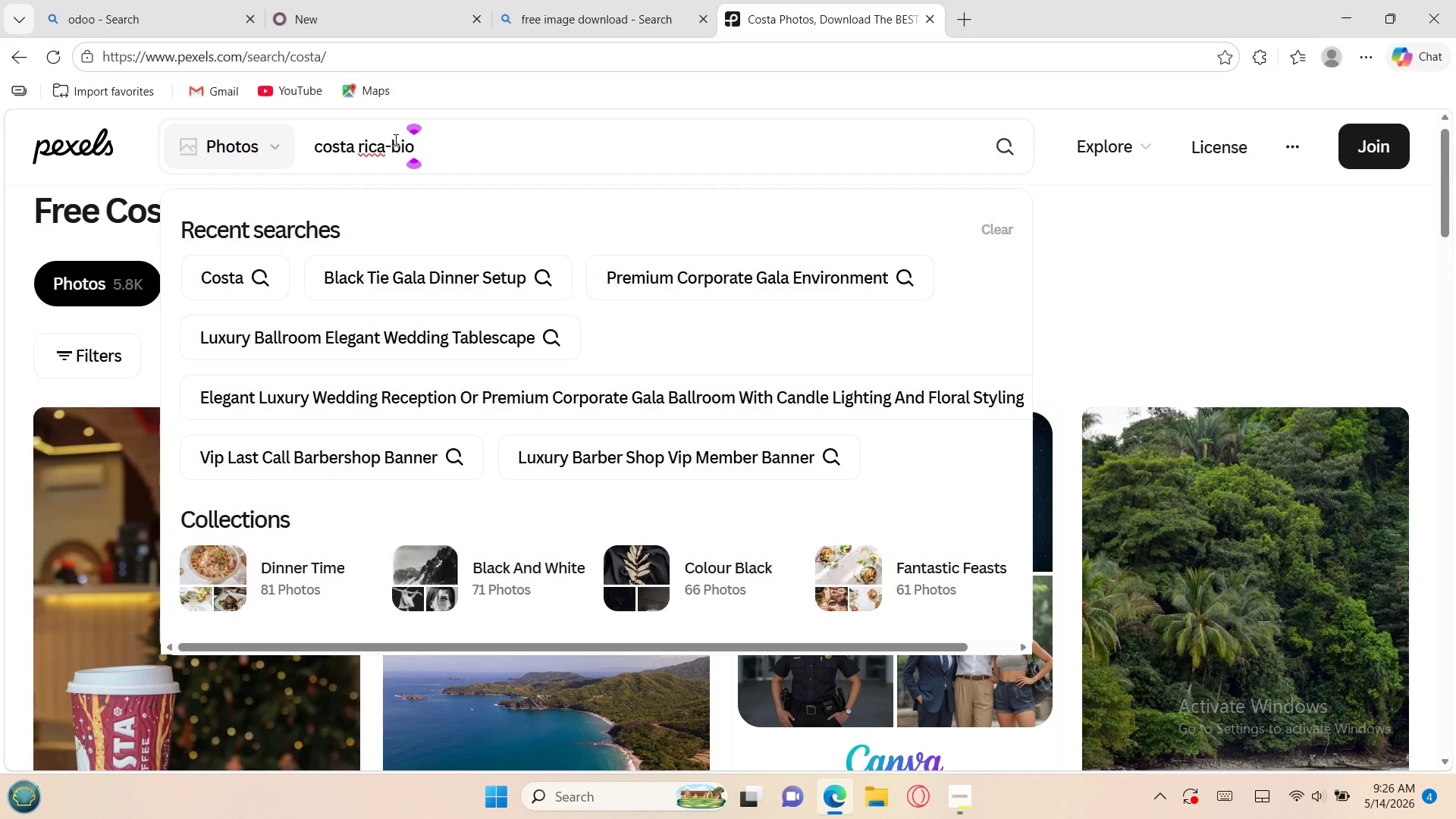 
wait(5.22)
 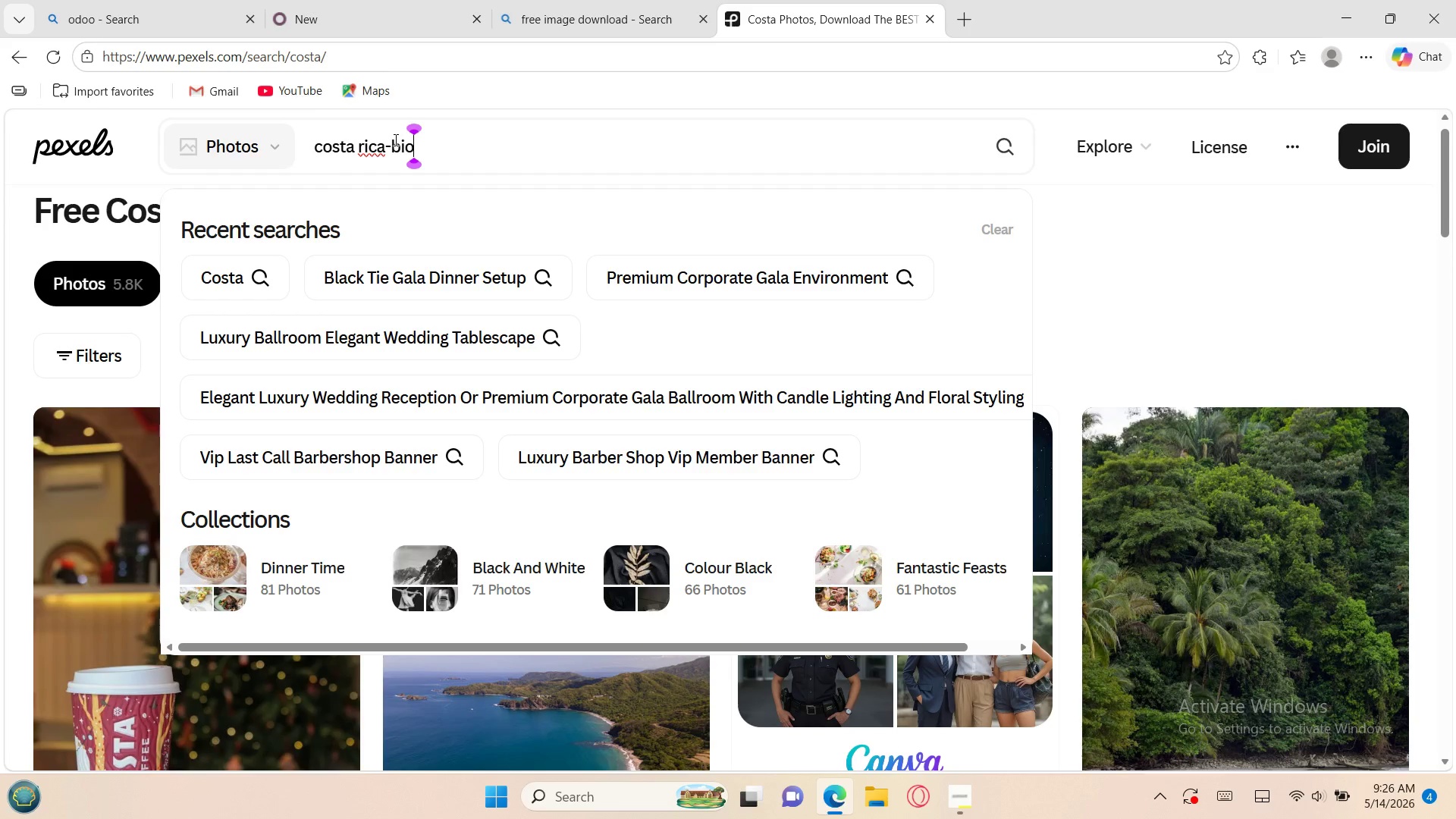 
type(lu)
 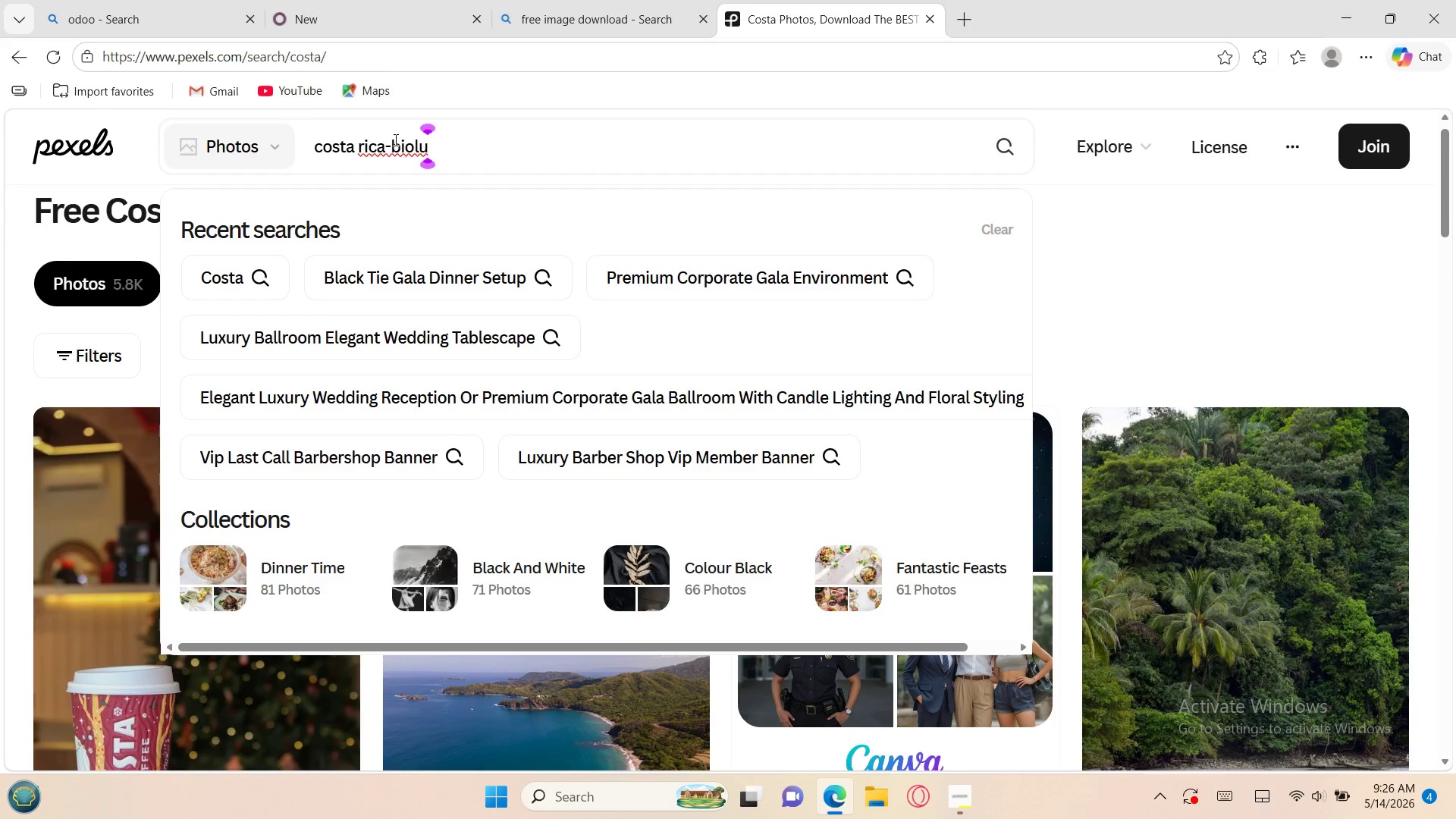 
type(mine)
 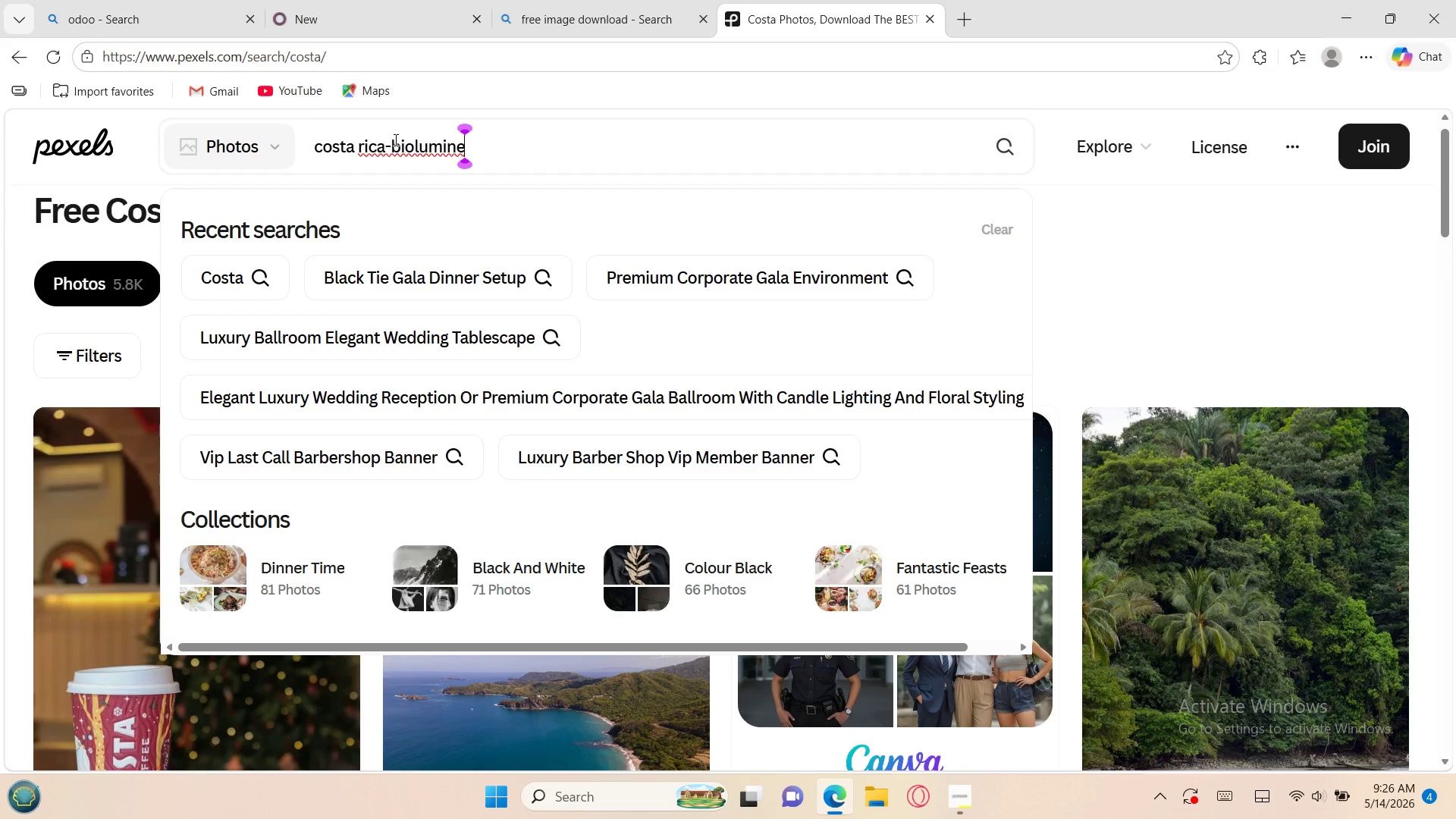 
wait(5.51)
 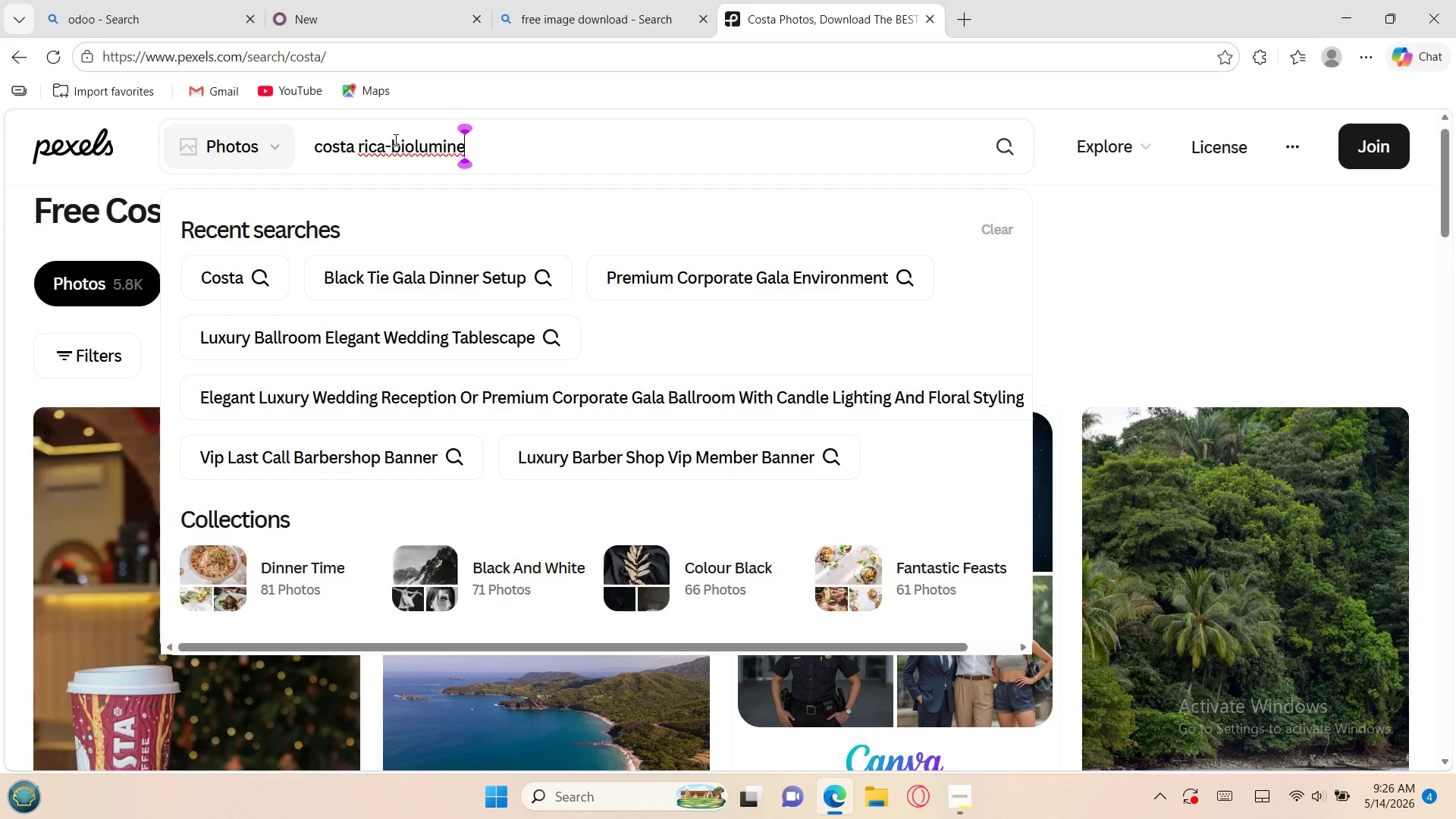 
type(sc)
 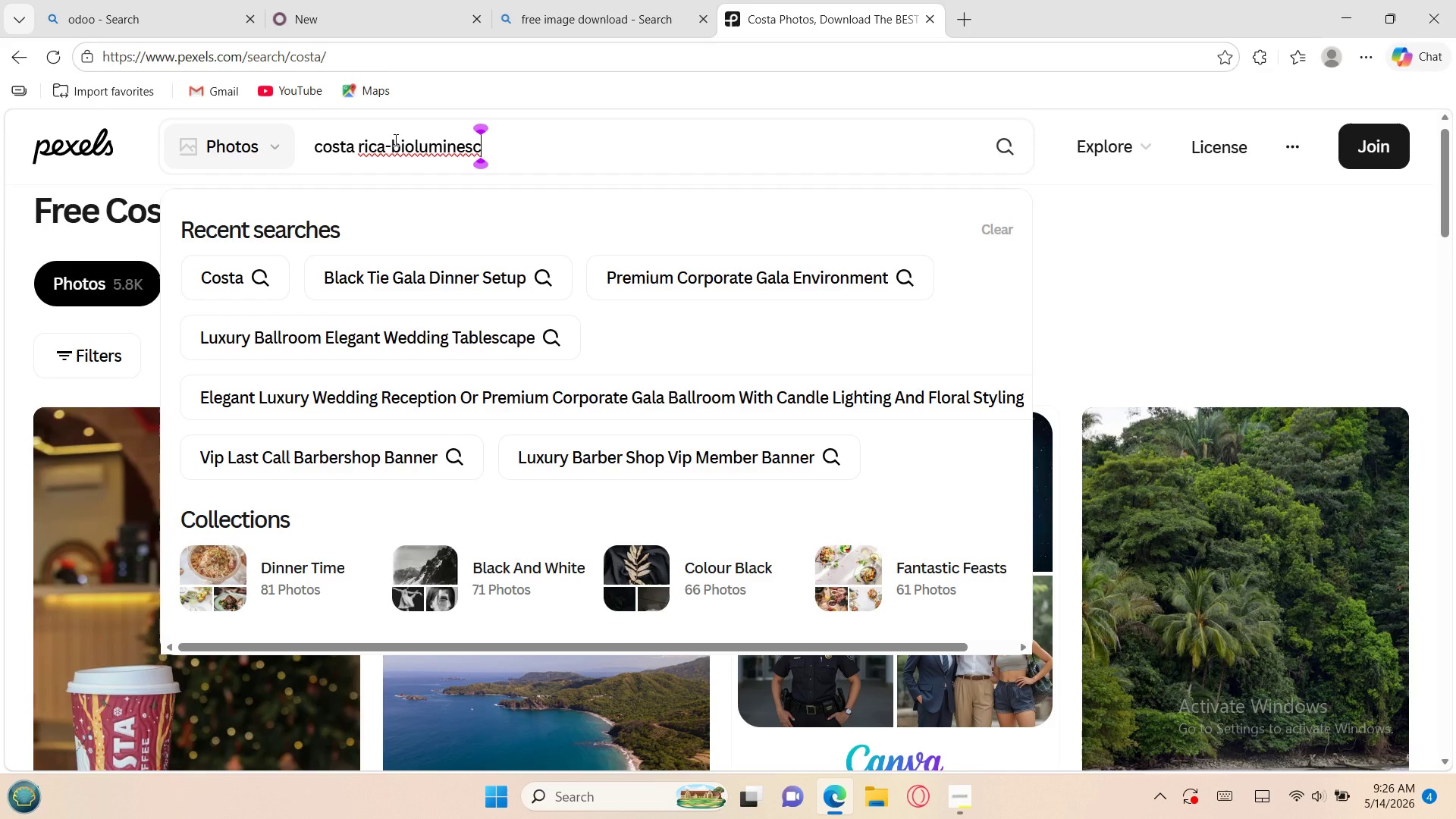 
type(ent)
 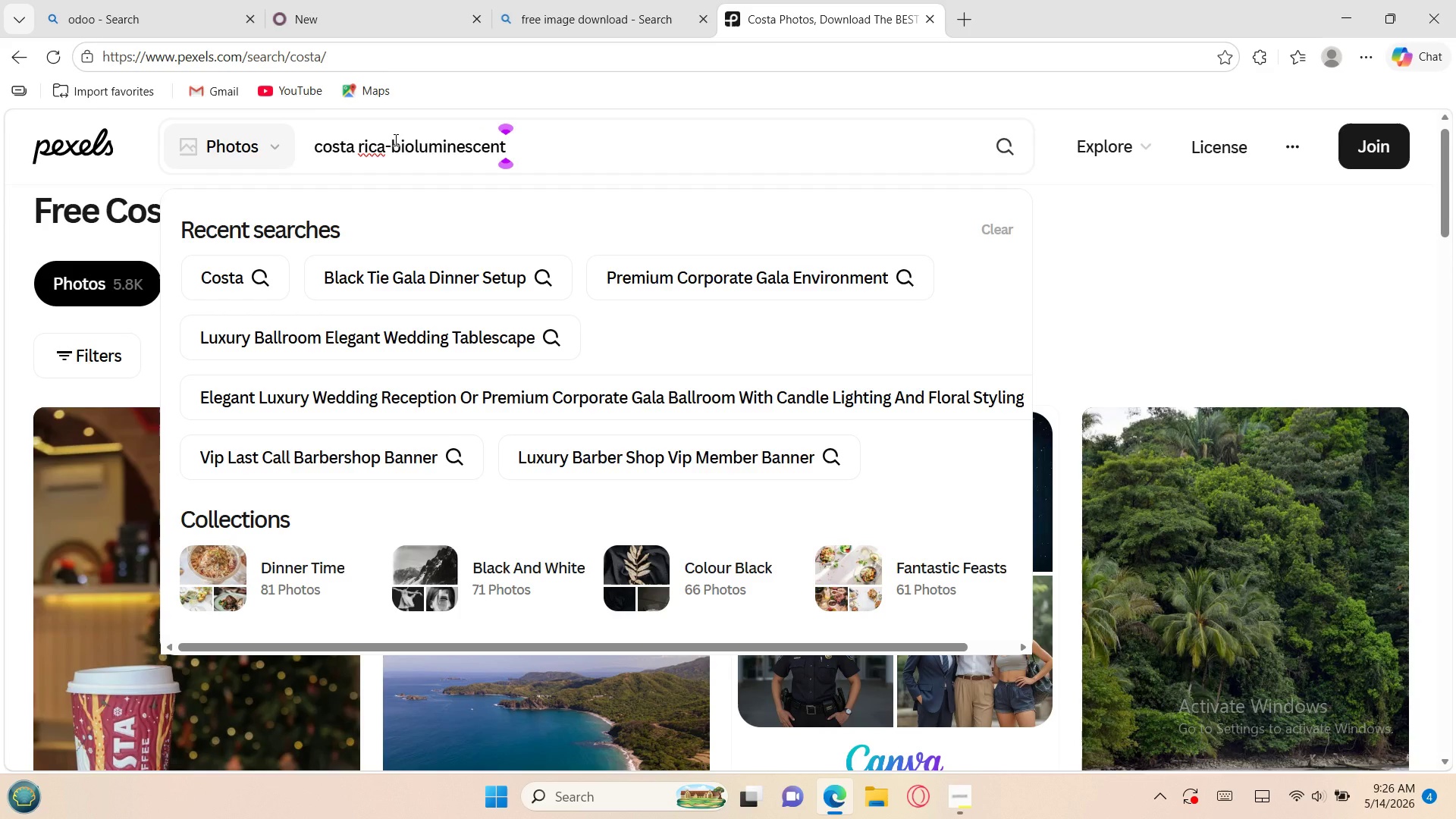 
type(-rain)
 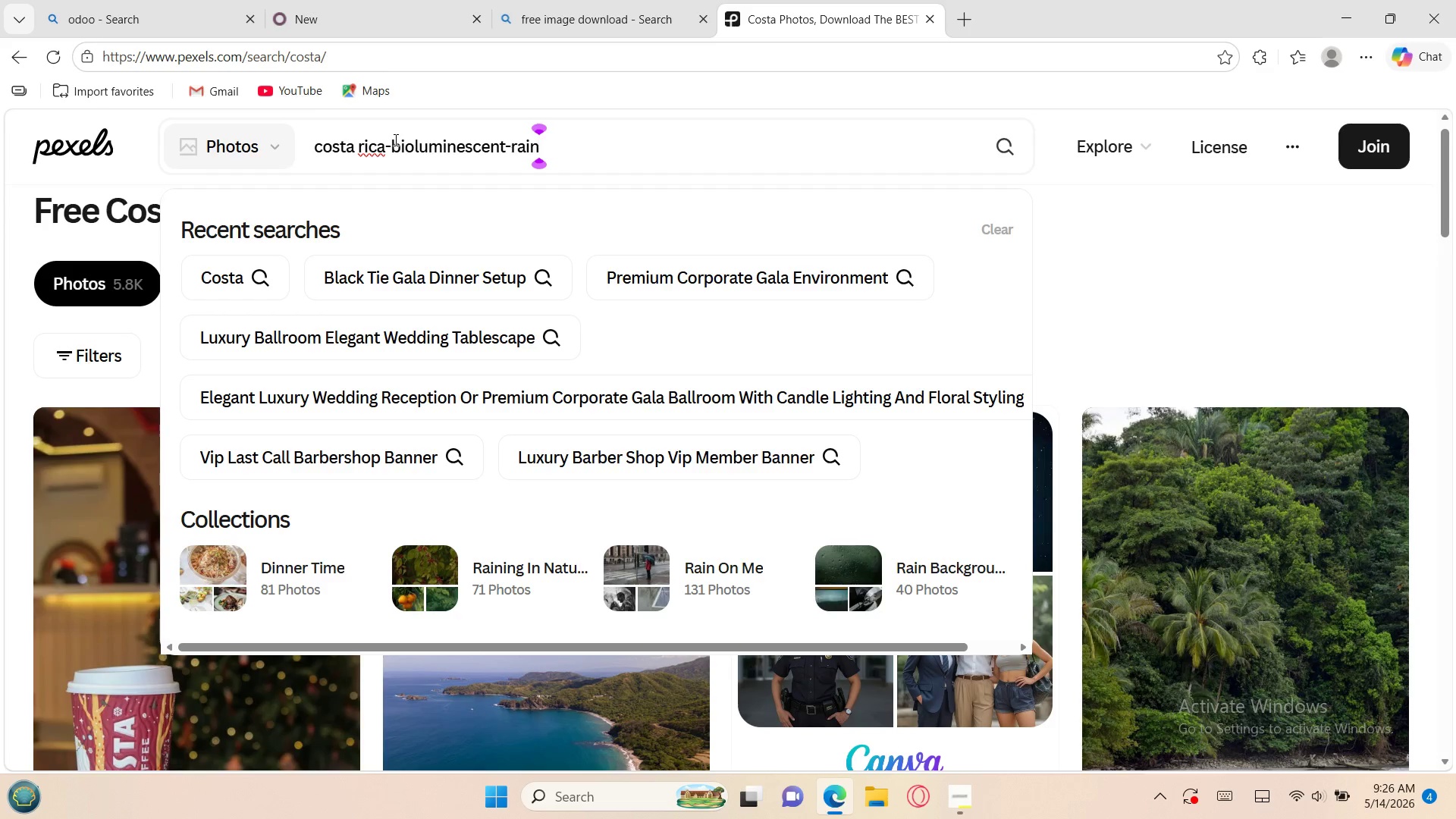 
type(forest)
 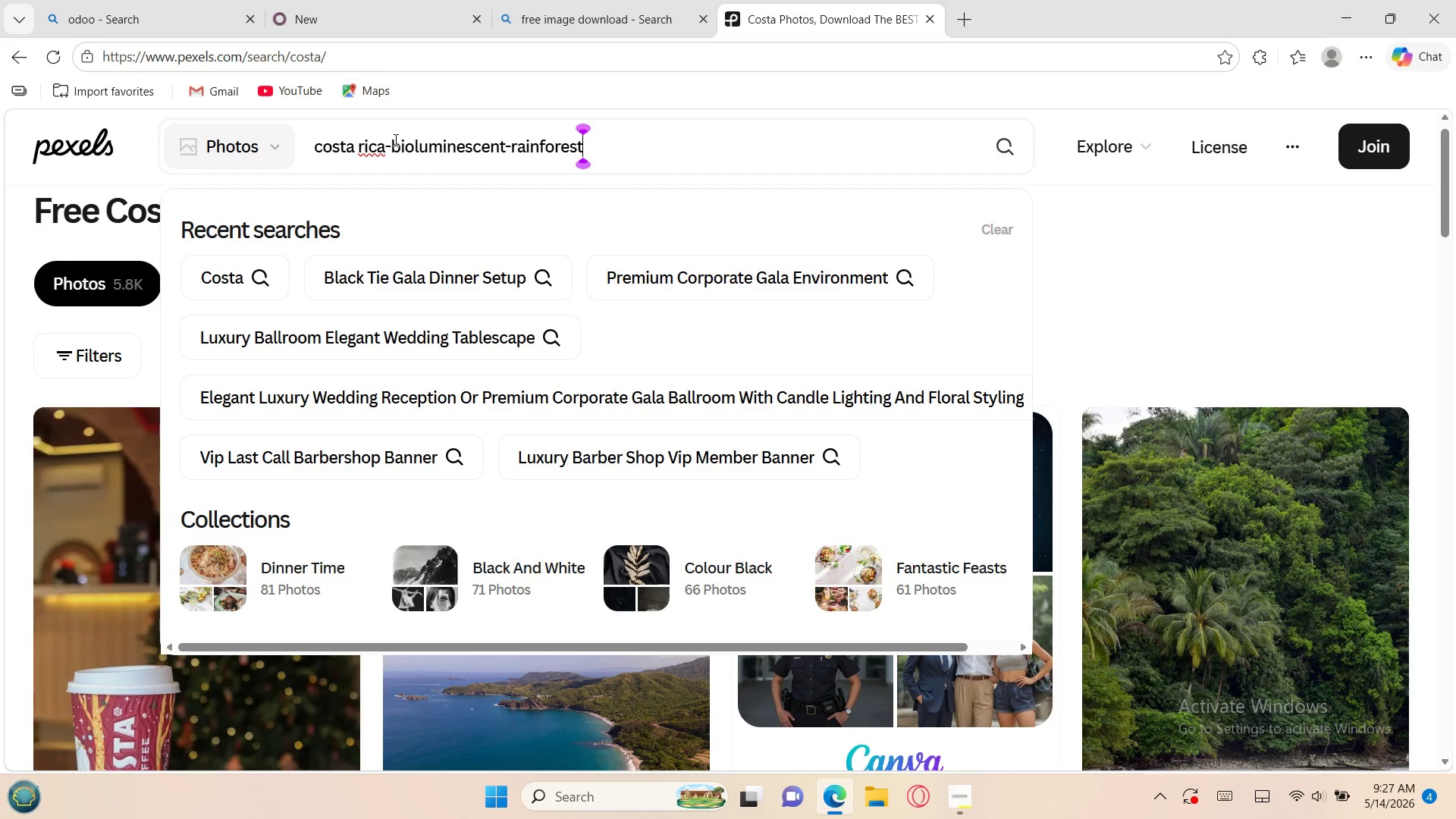 
key(NumpadSubtract)
 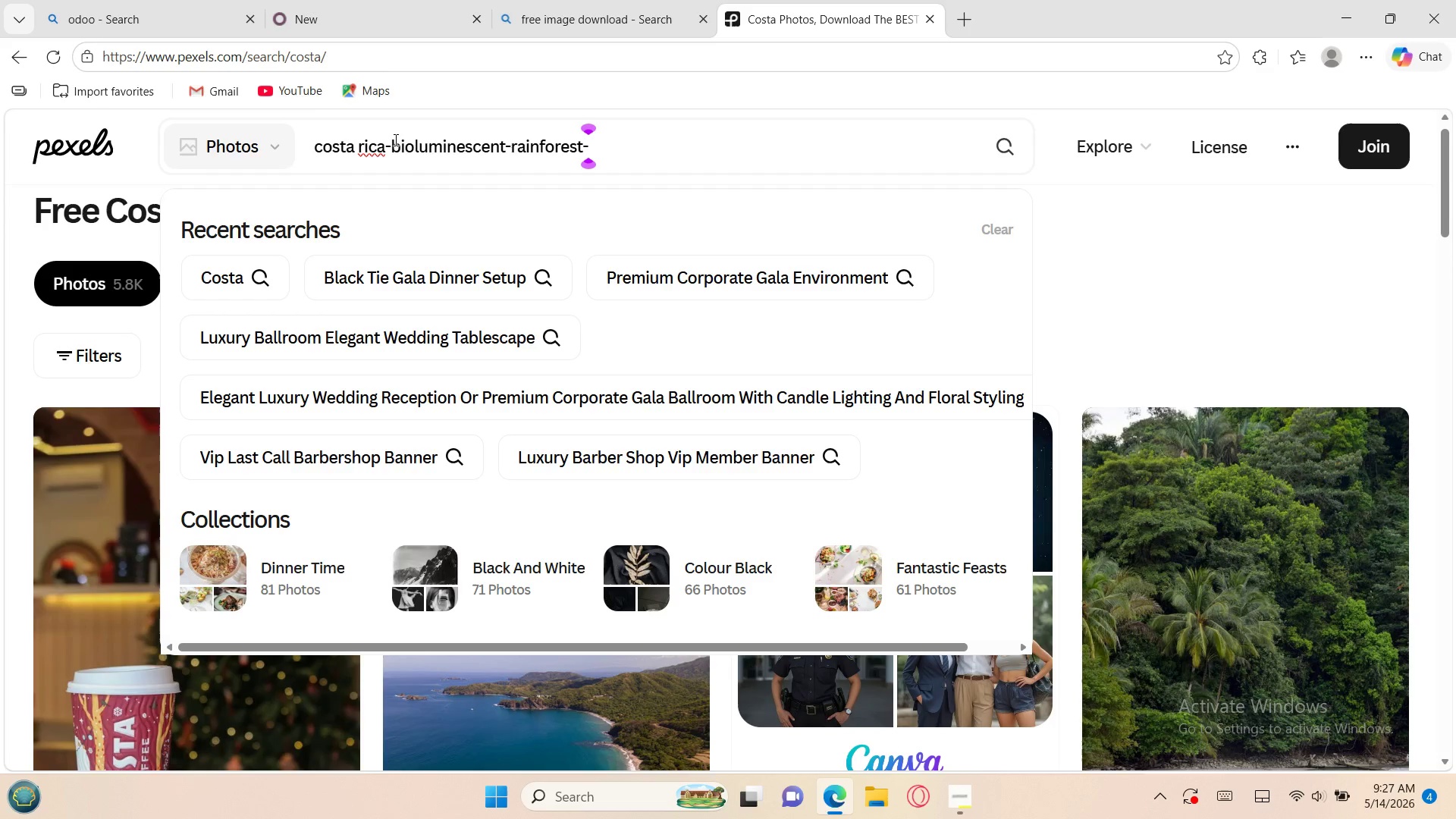 
type(trek)
 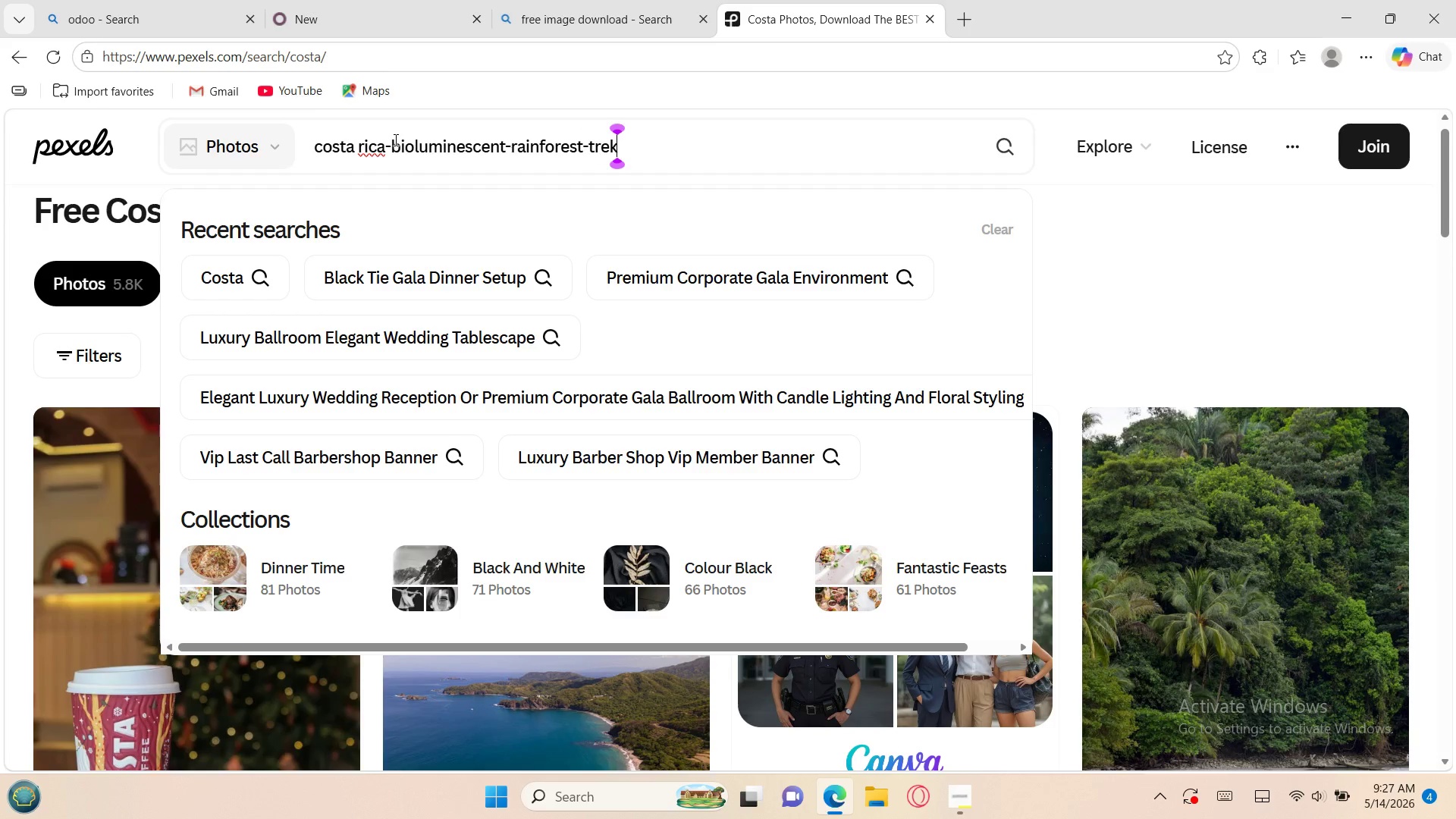 
key(NumpadSubtract)
 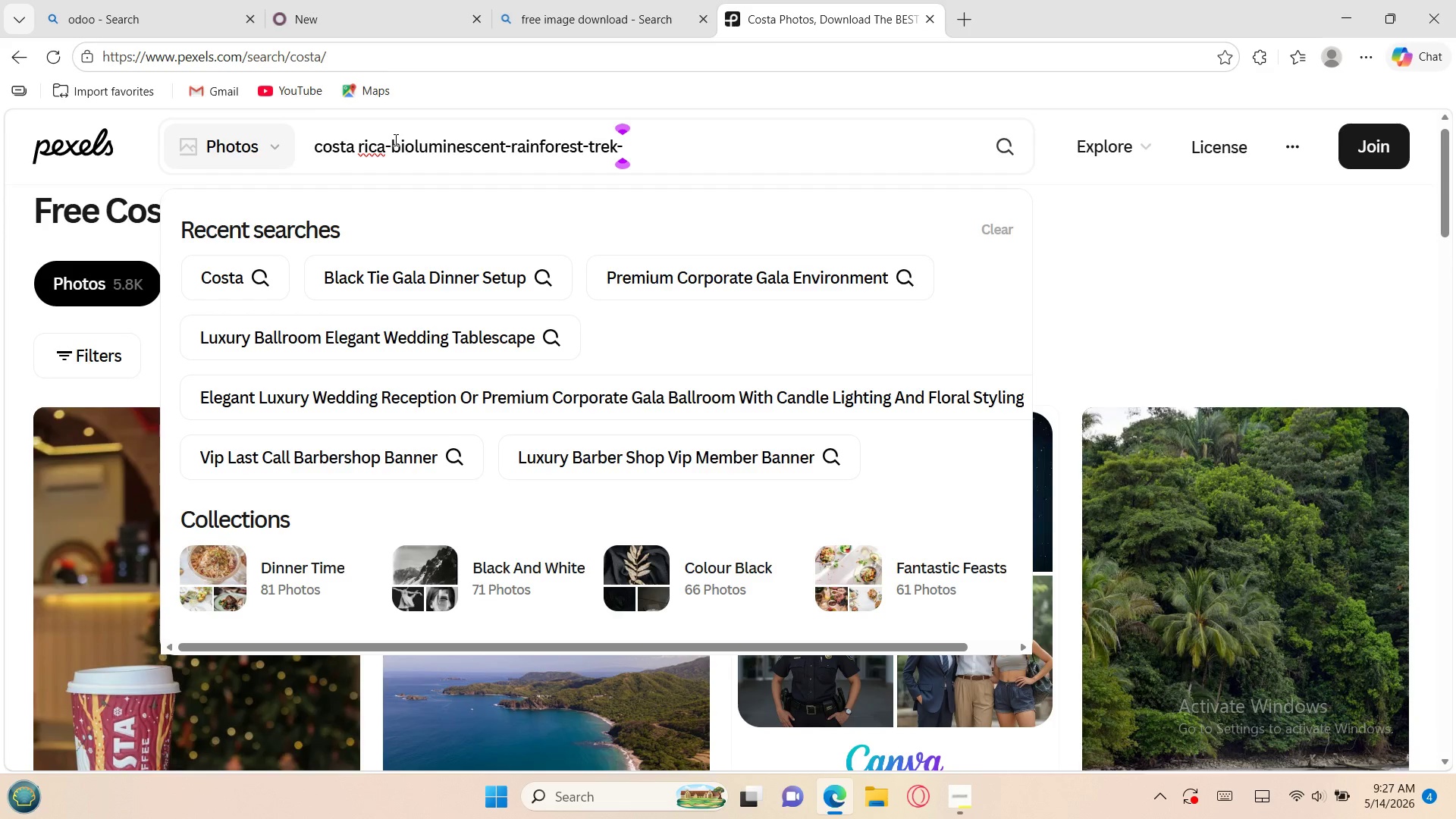 
wait(6.31)
 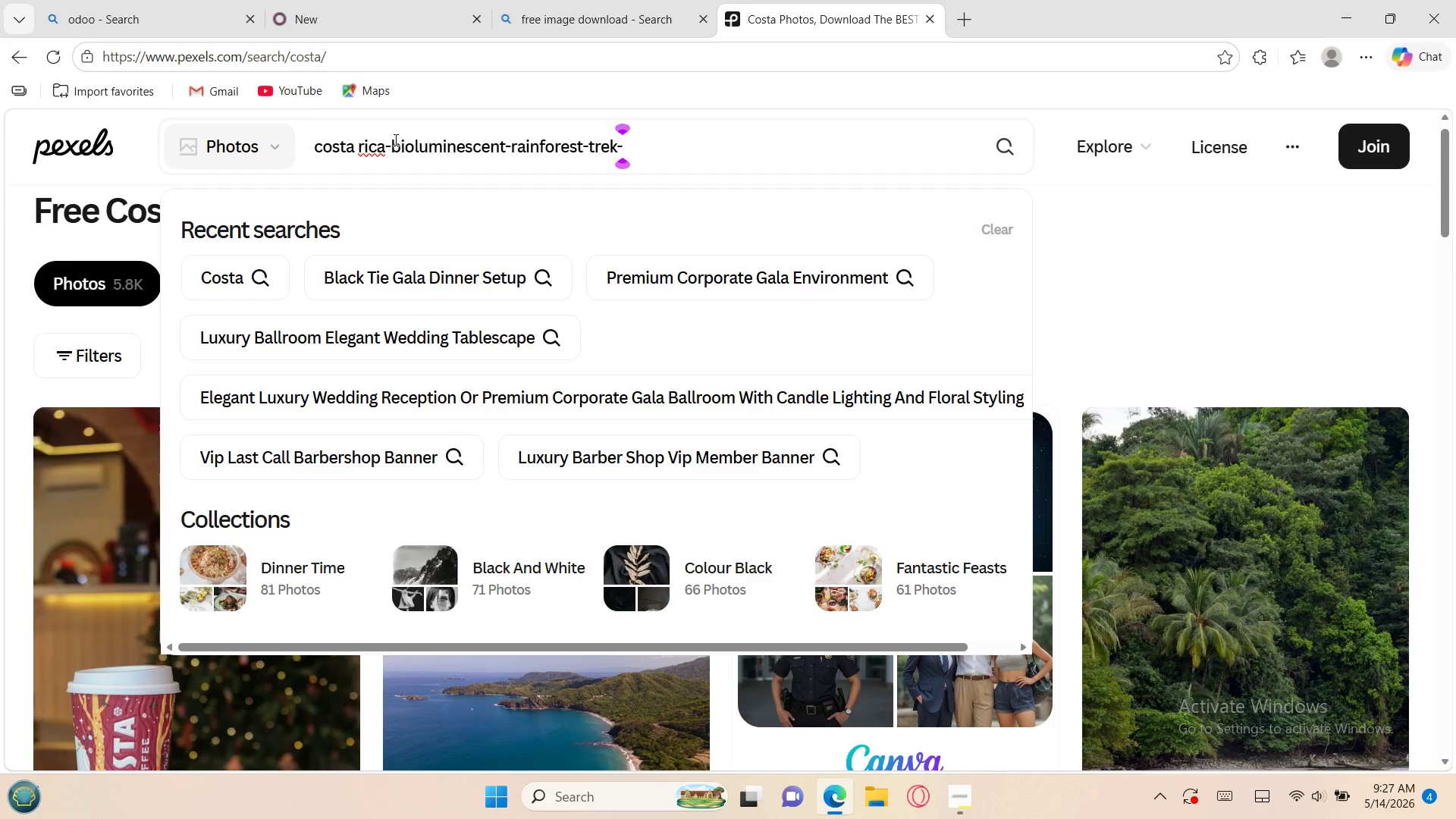 
type(jpg)
 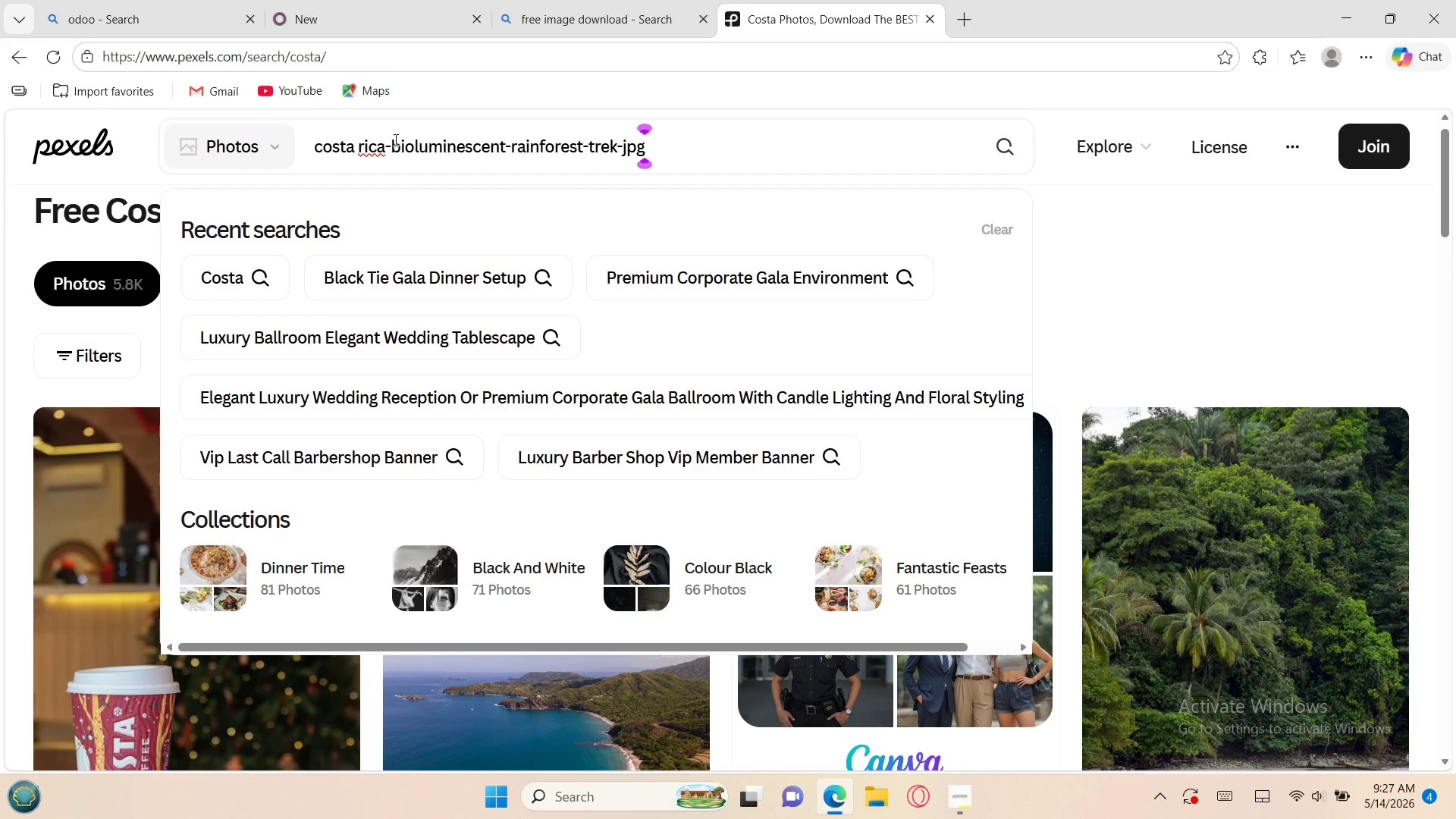 
key(Backspace)
 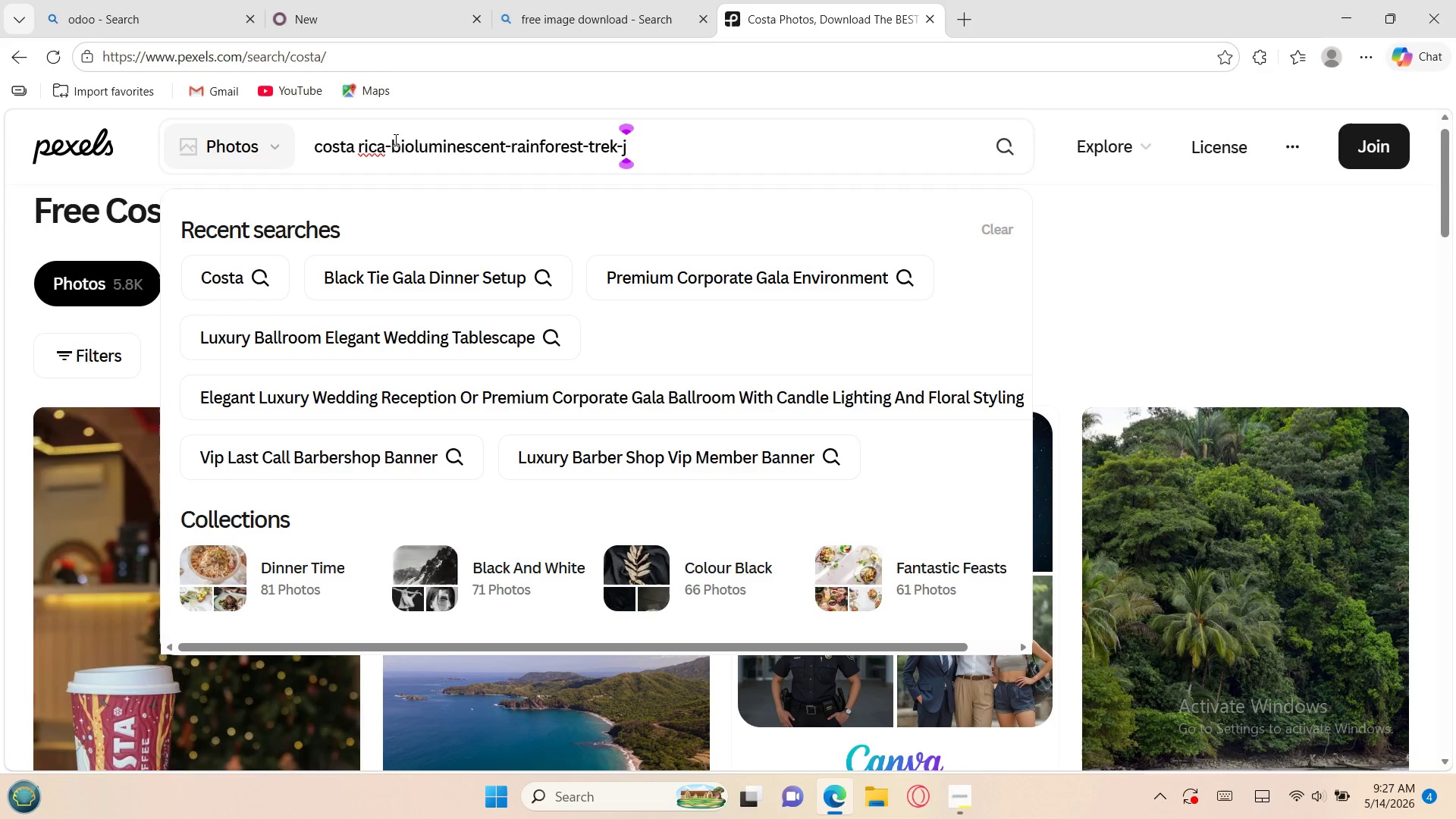 
key(Backspace)
 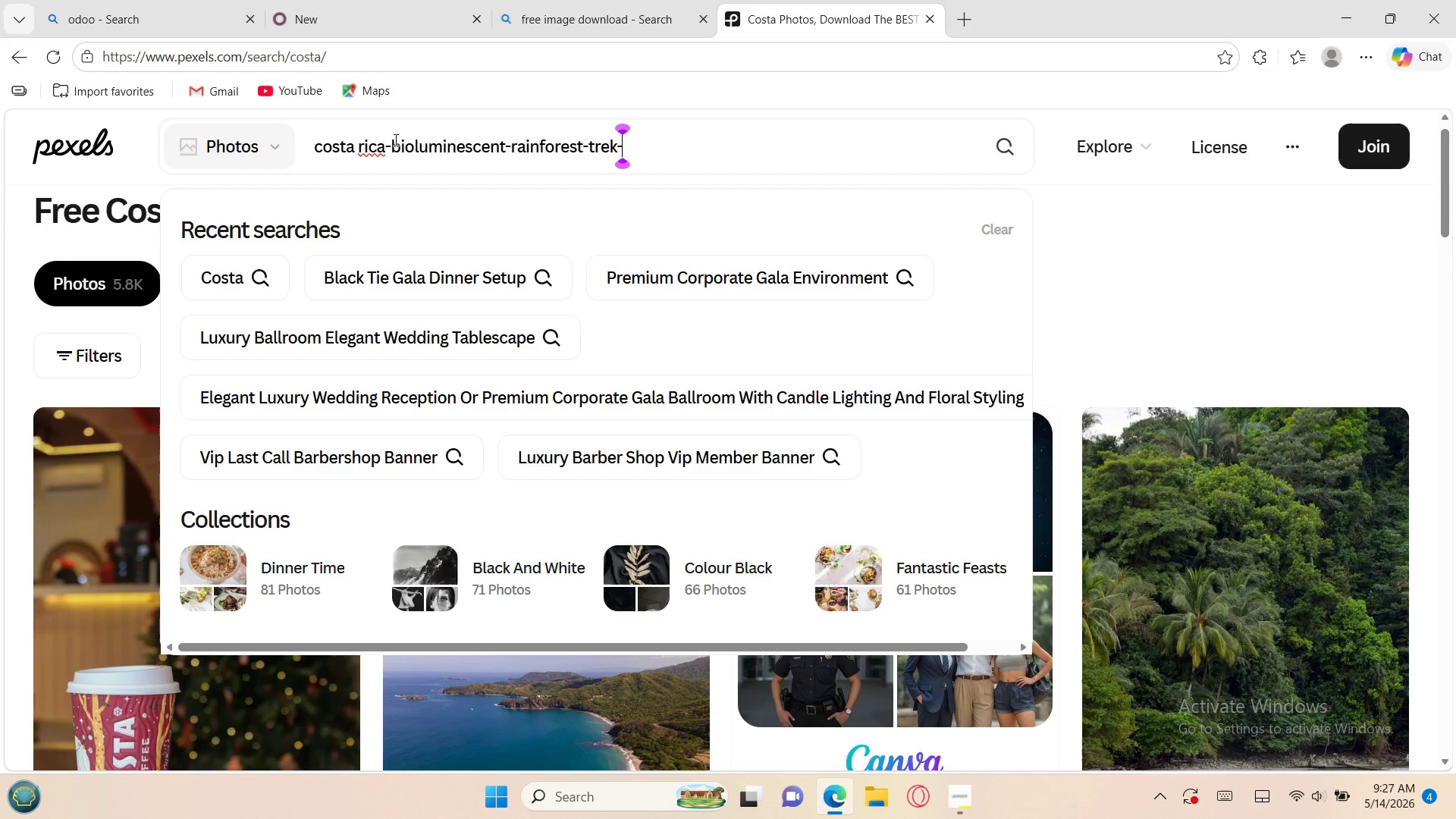 
key(Backspace)
 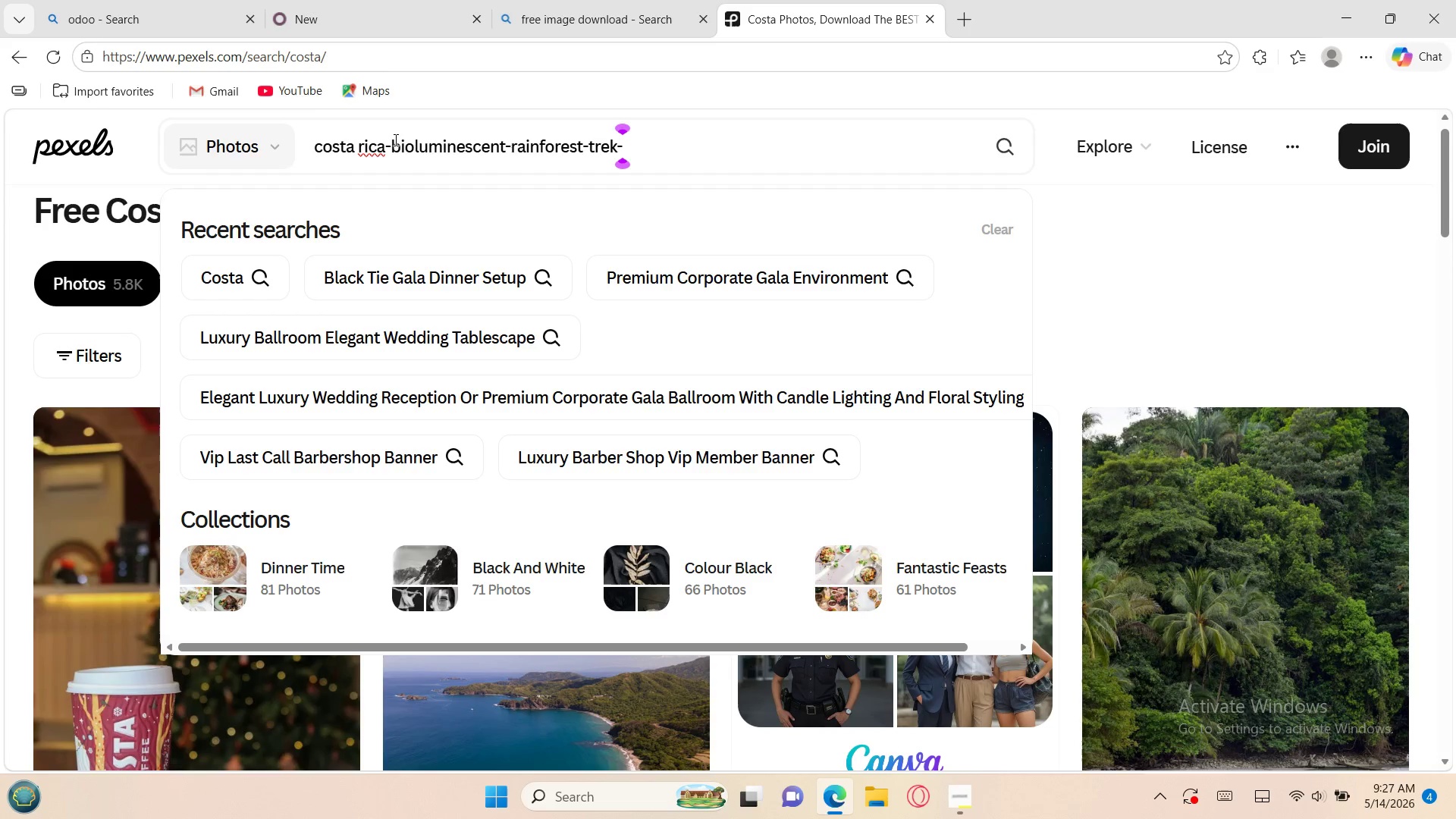 
key(Backspace)
 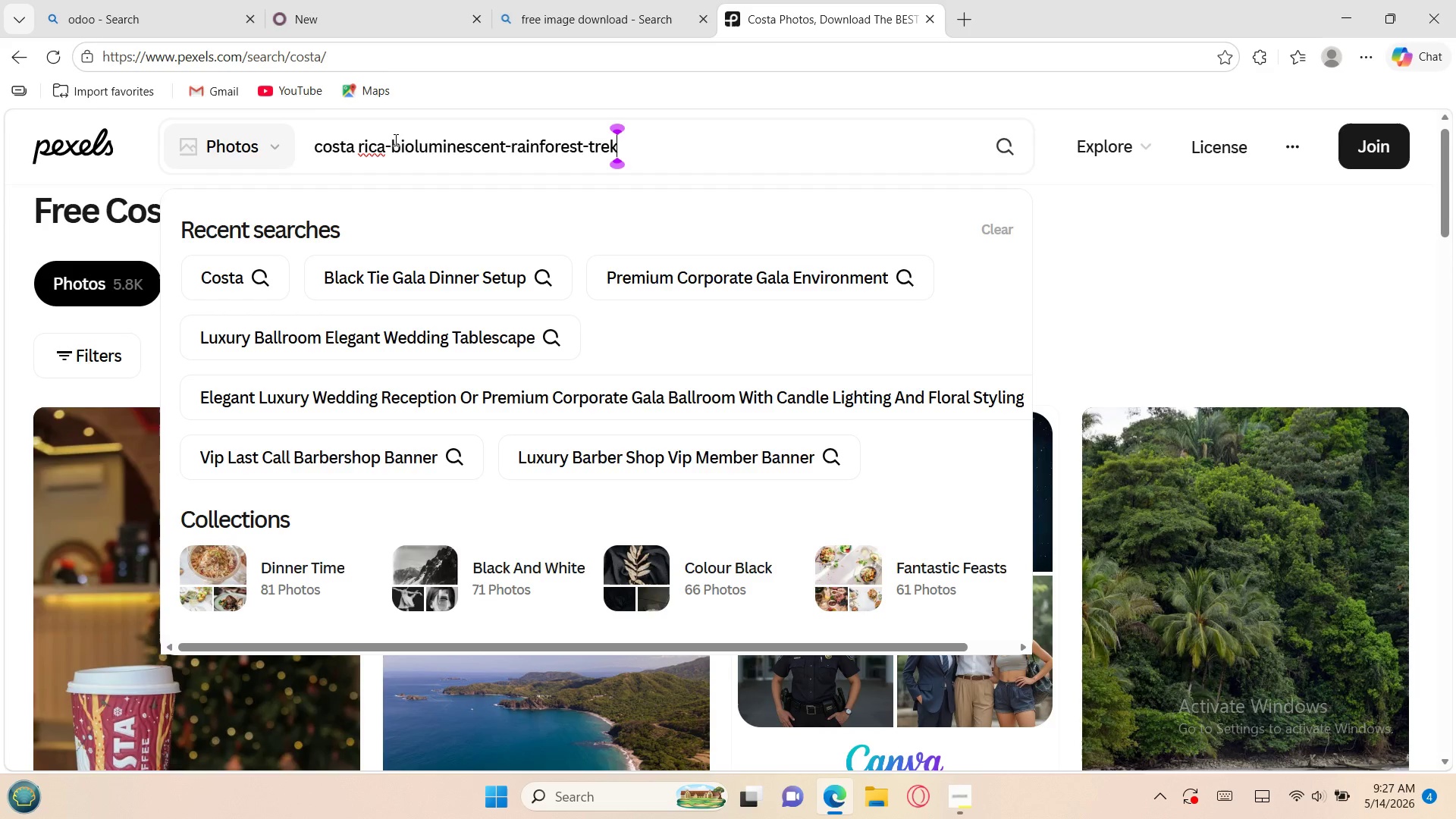 
key(Enter)
 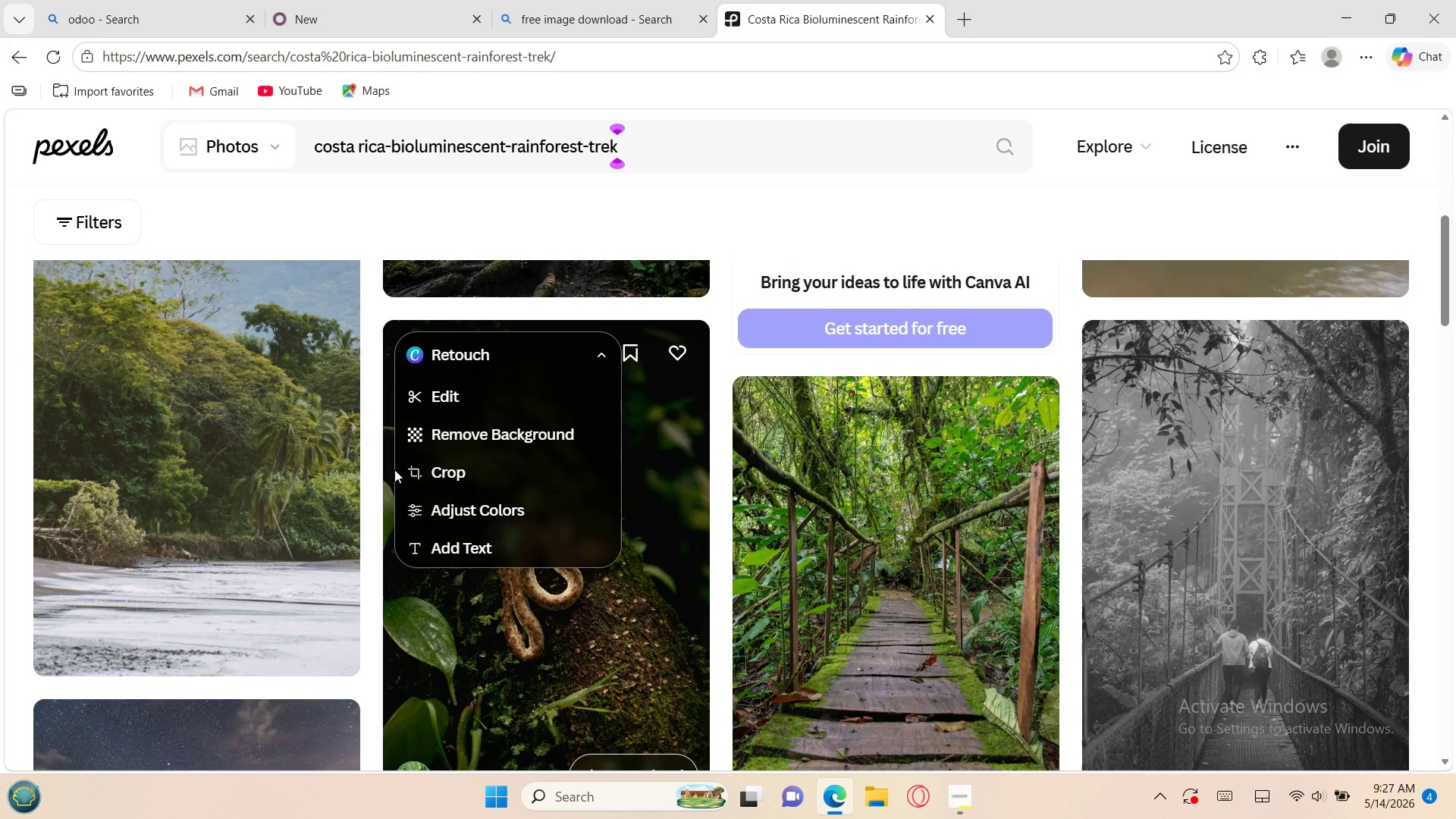 
wait(21.34)
 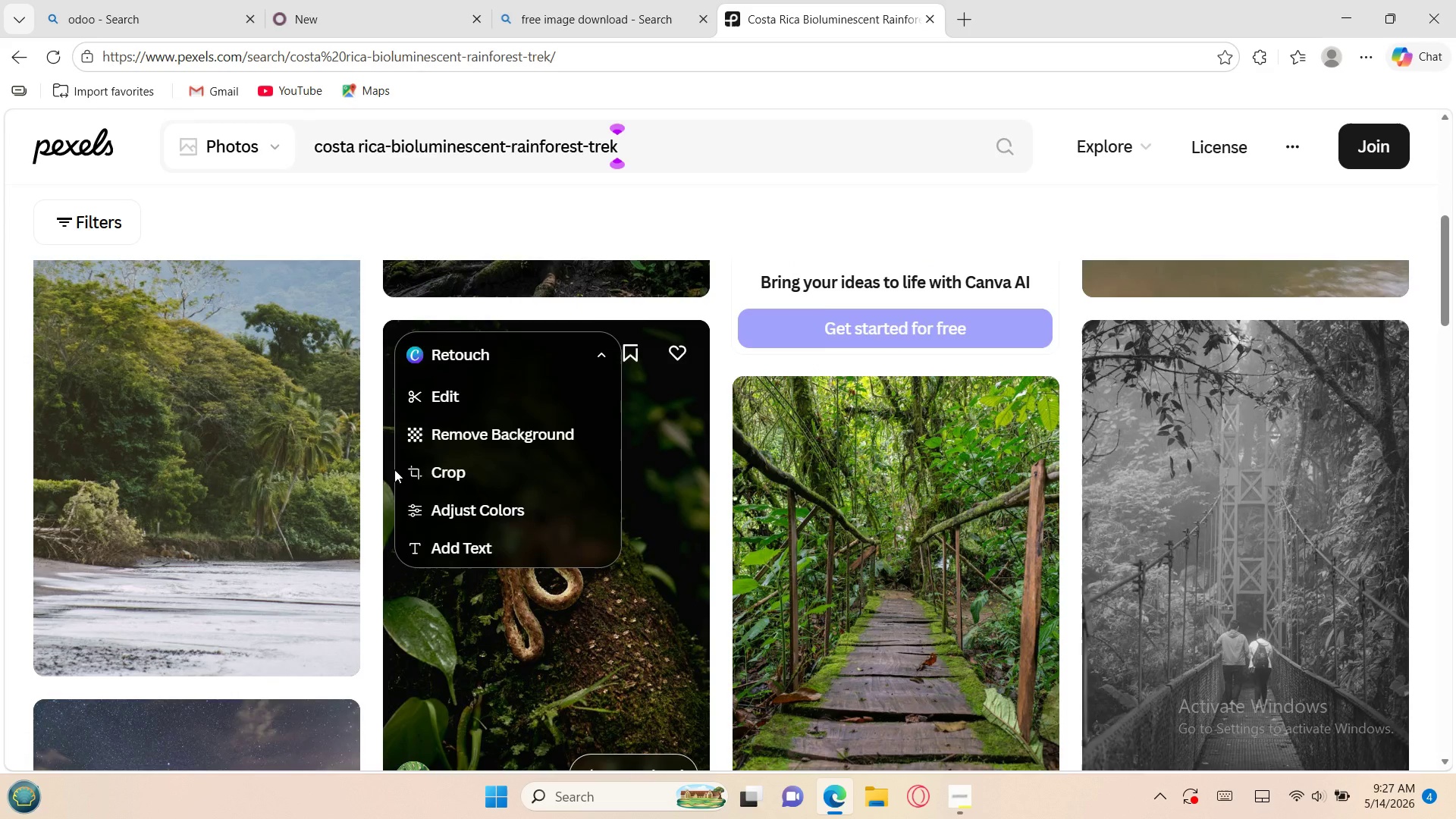 
left_click([955, 595])
 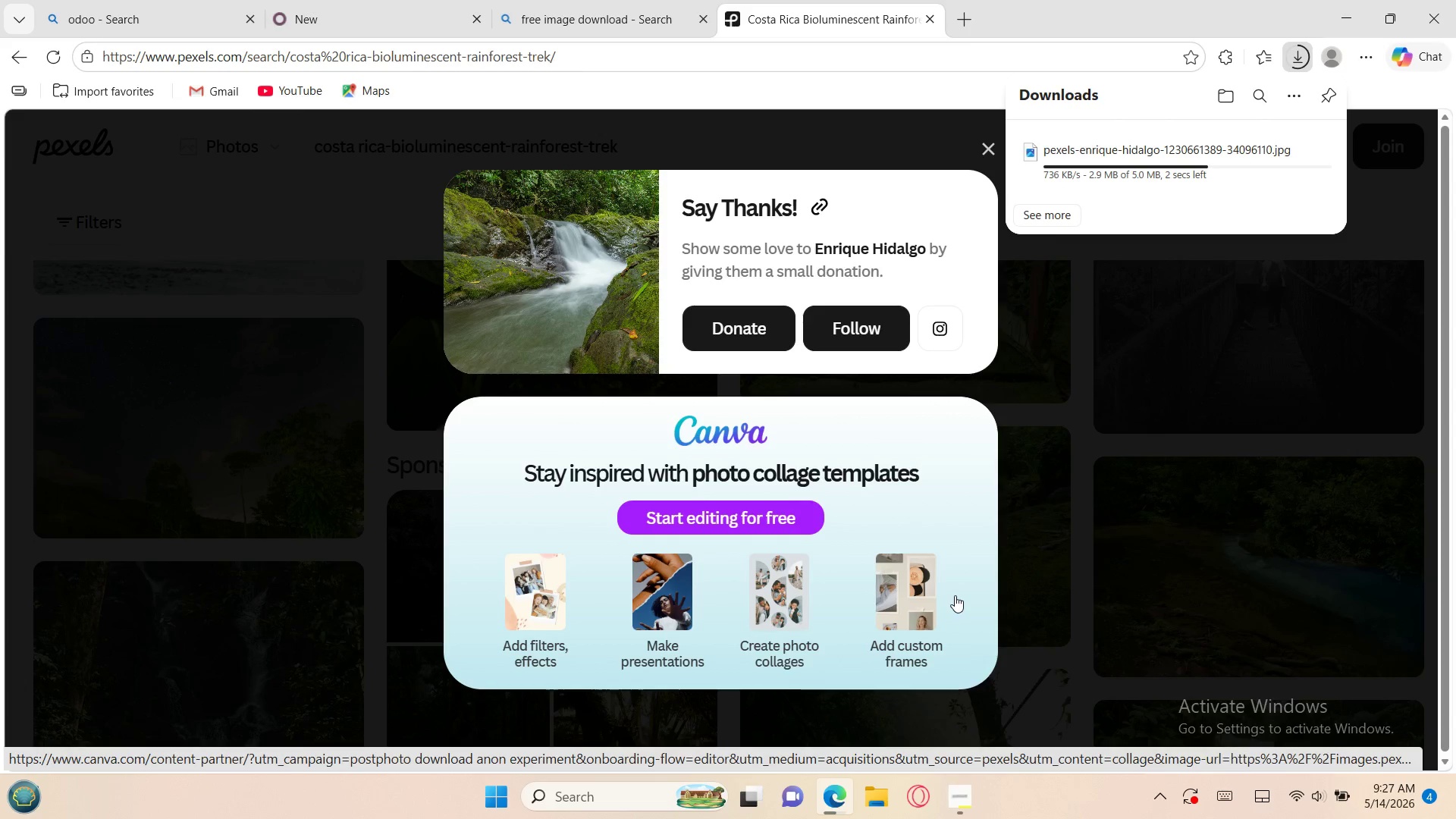 
wait(11.38)
 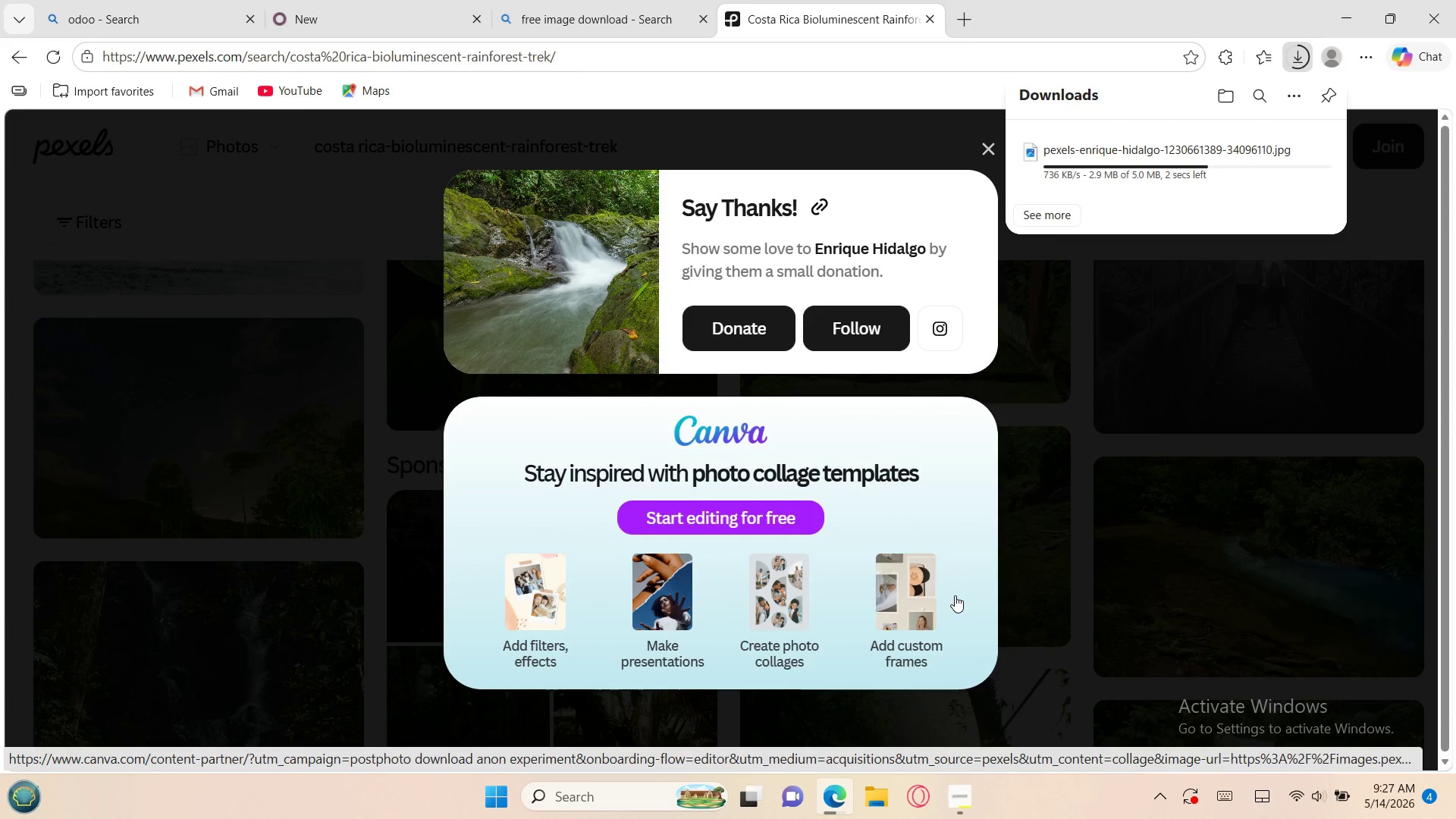 
left_click([324, 20])
 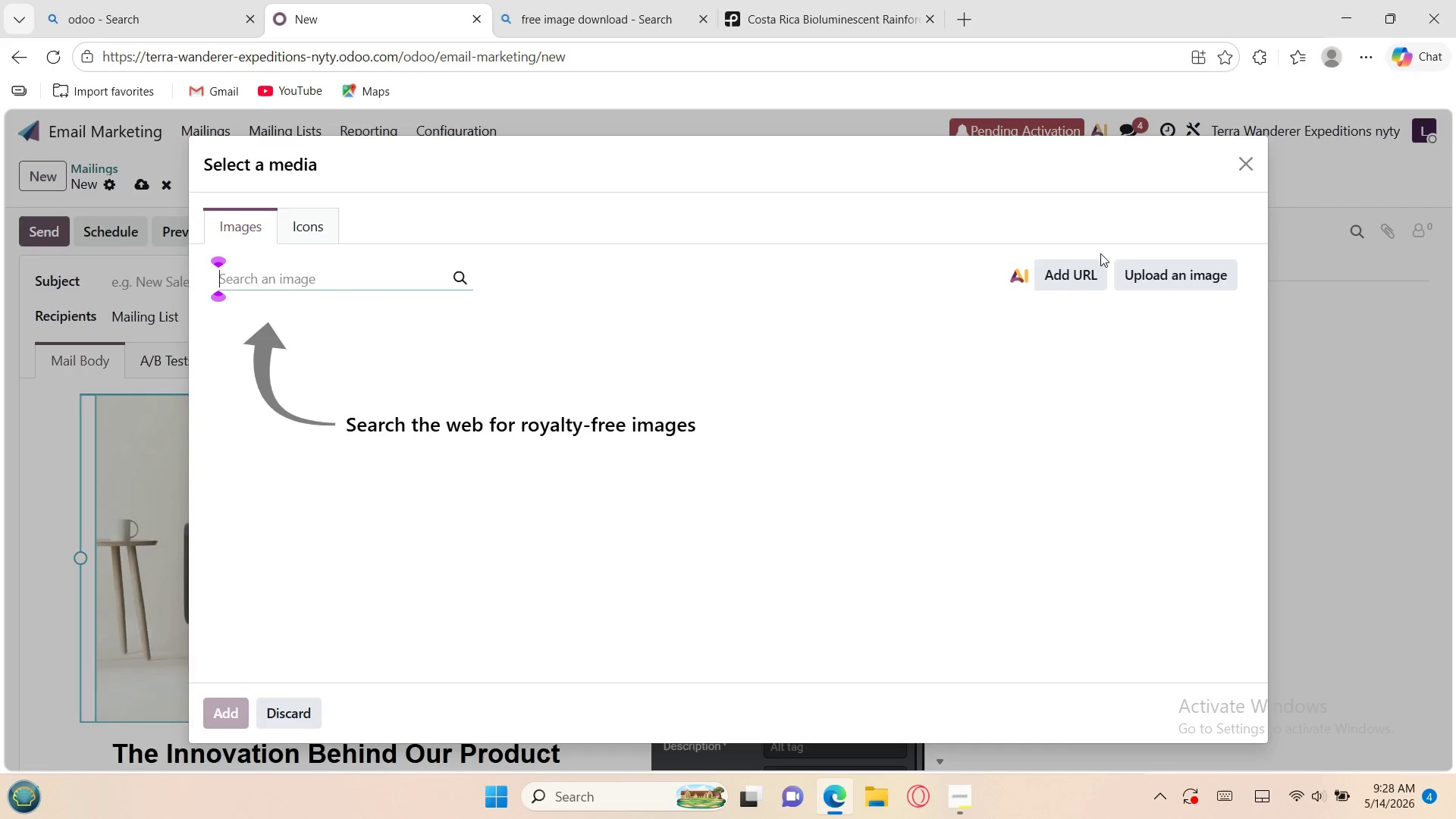 
left_click([1150, 273])
 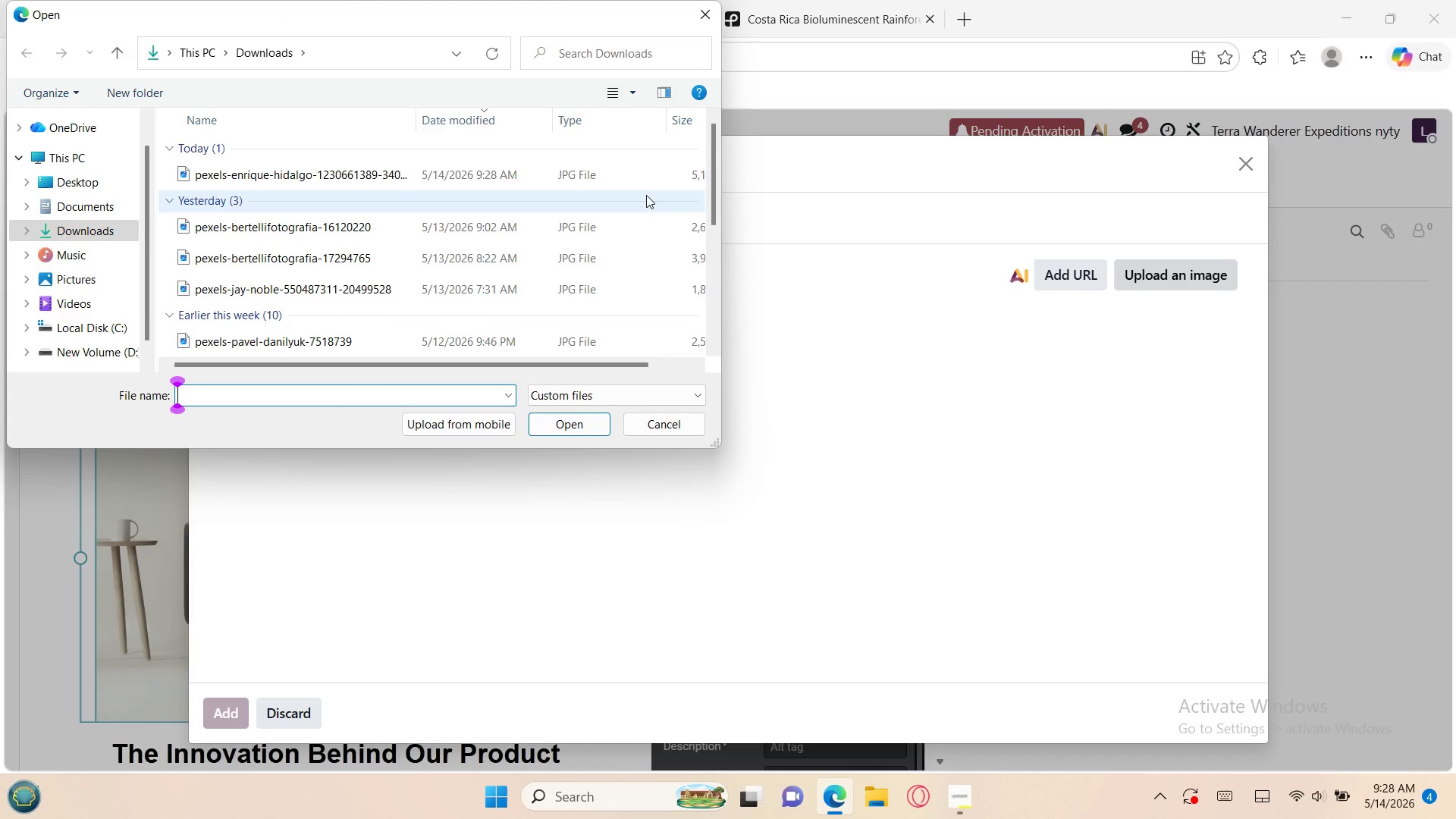 
left_click([591, 184])
 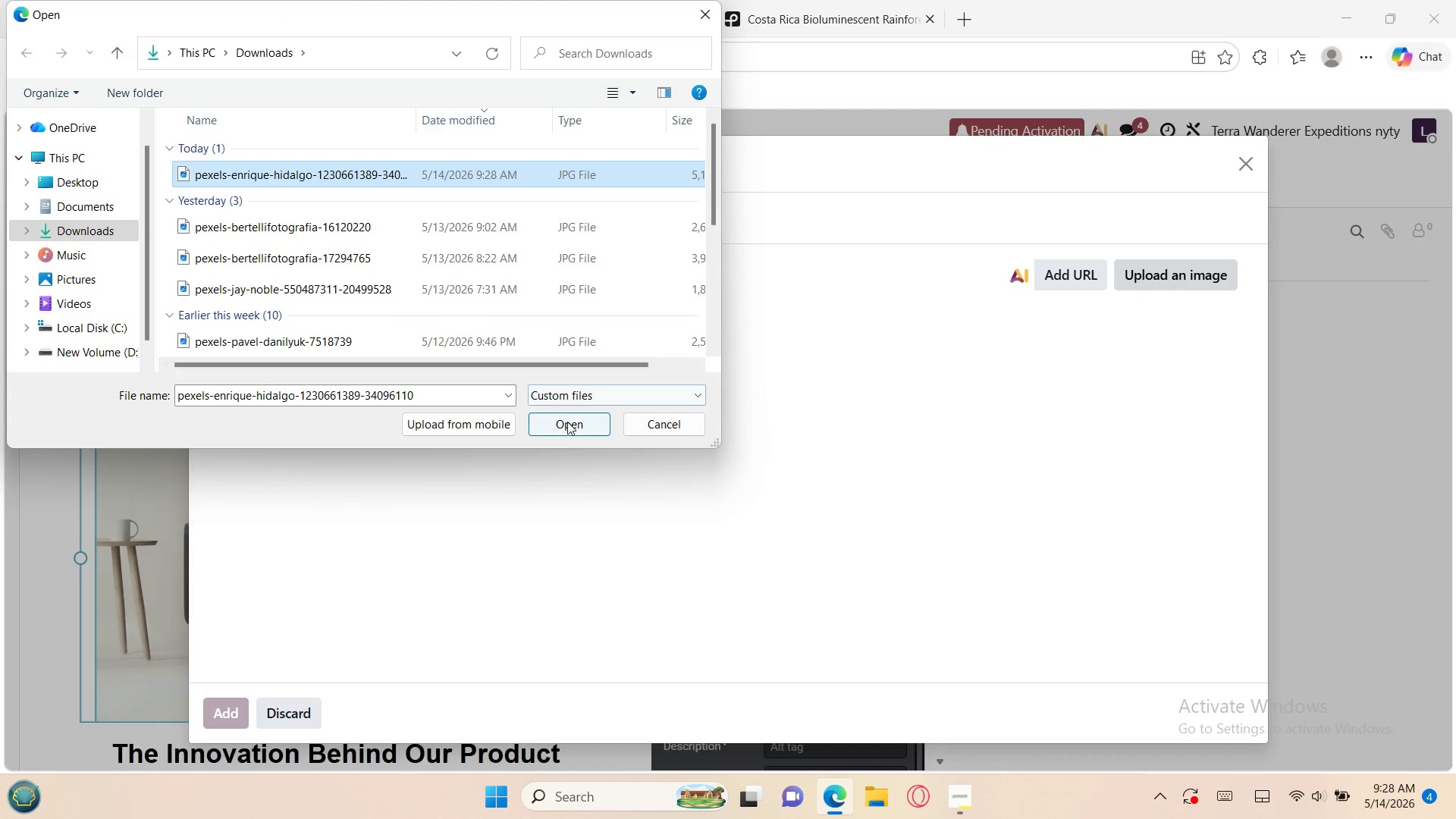 
left_click([566, 422])
 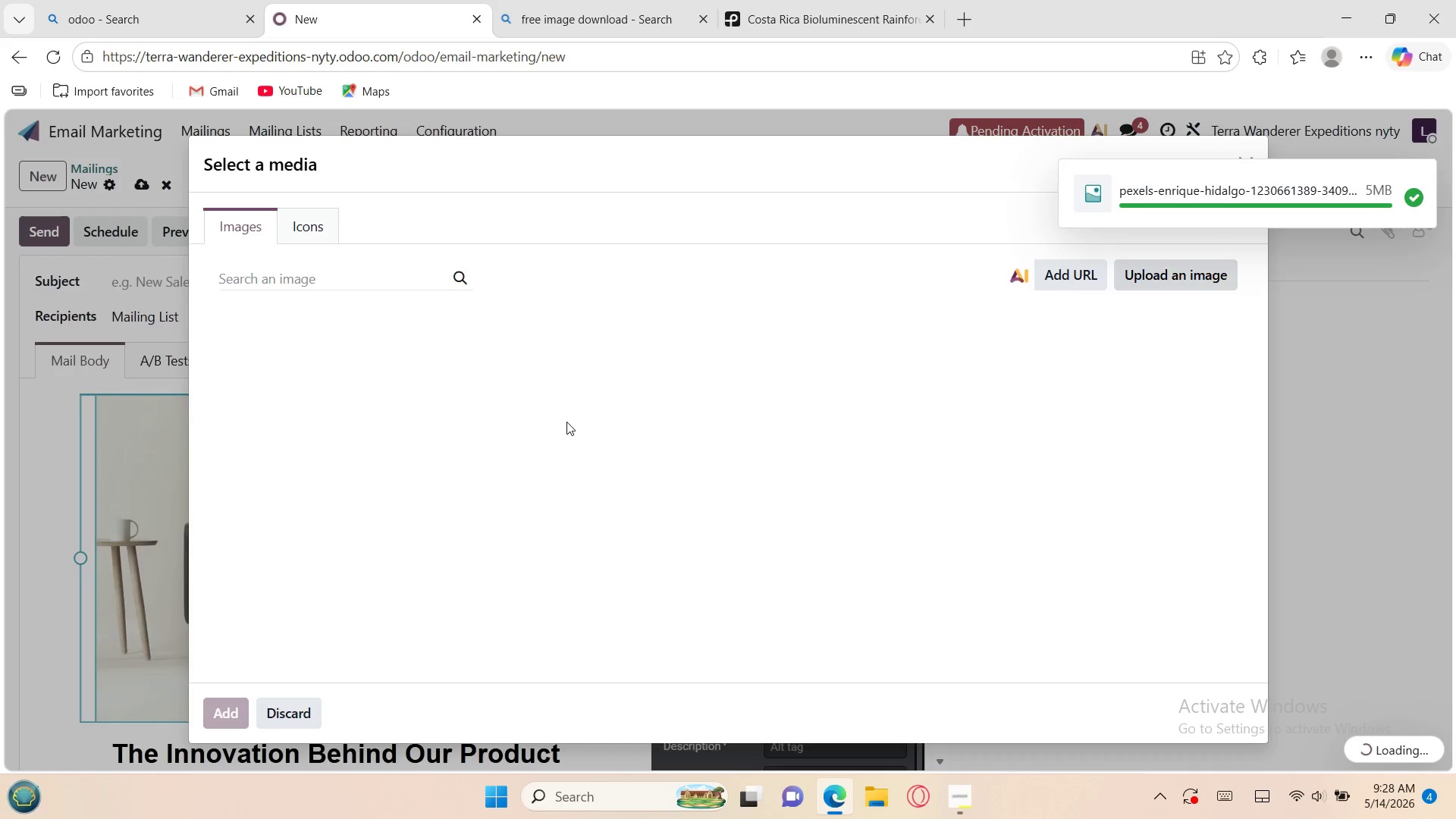 
wait(11.7)
 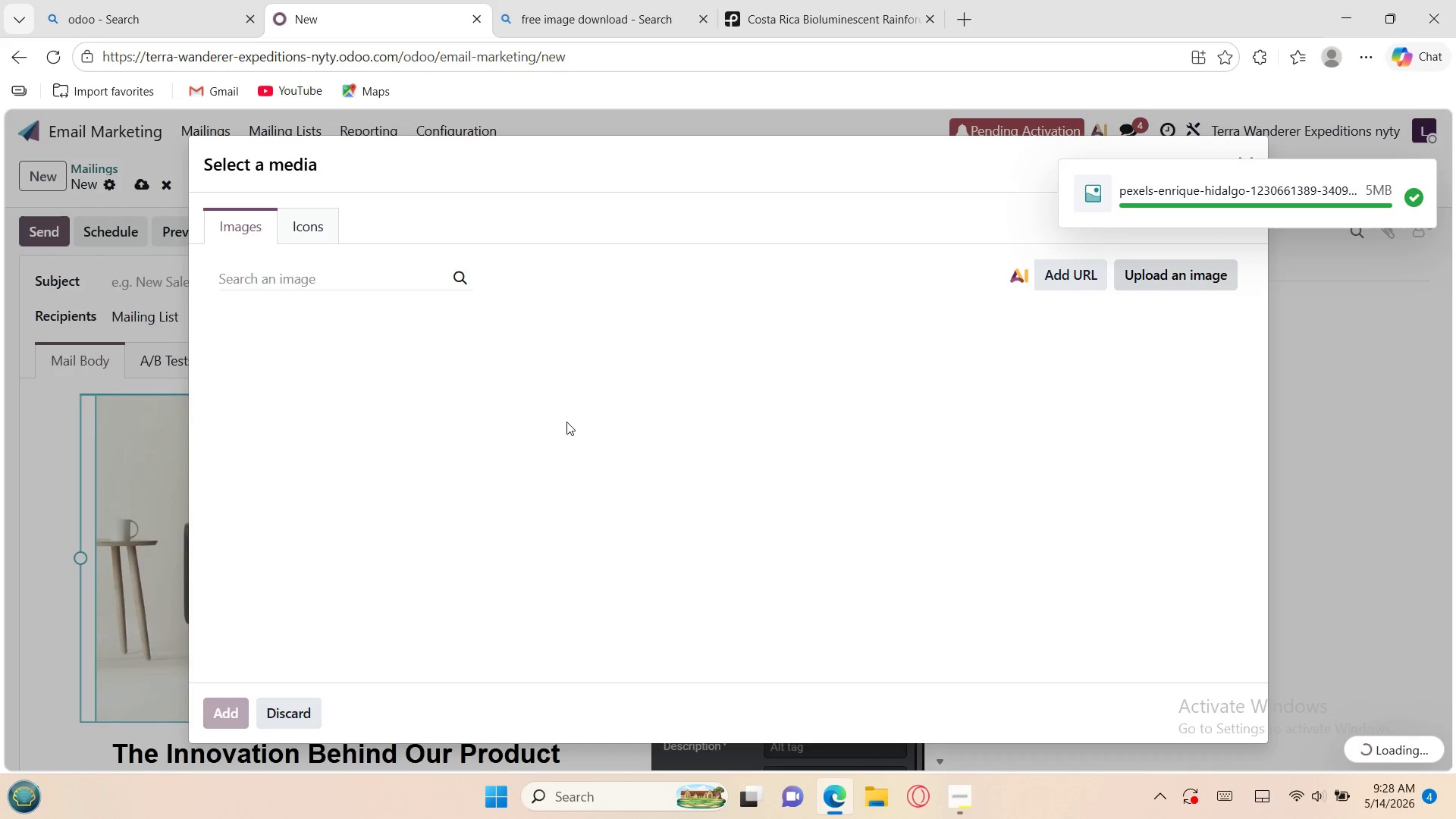 
left_click([503, 510])
 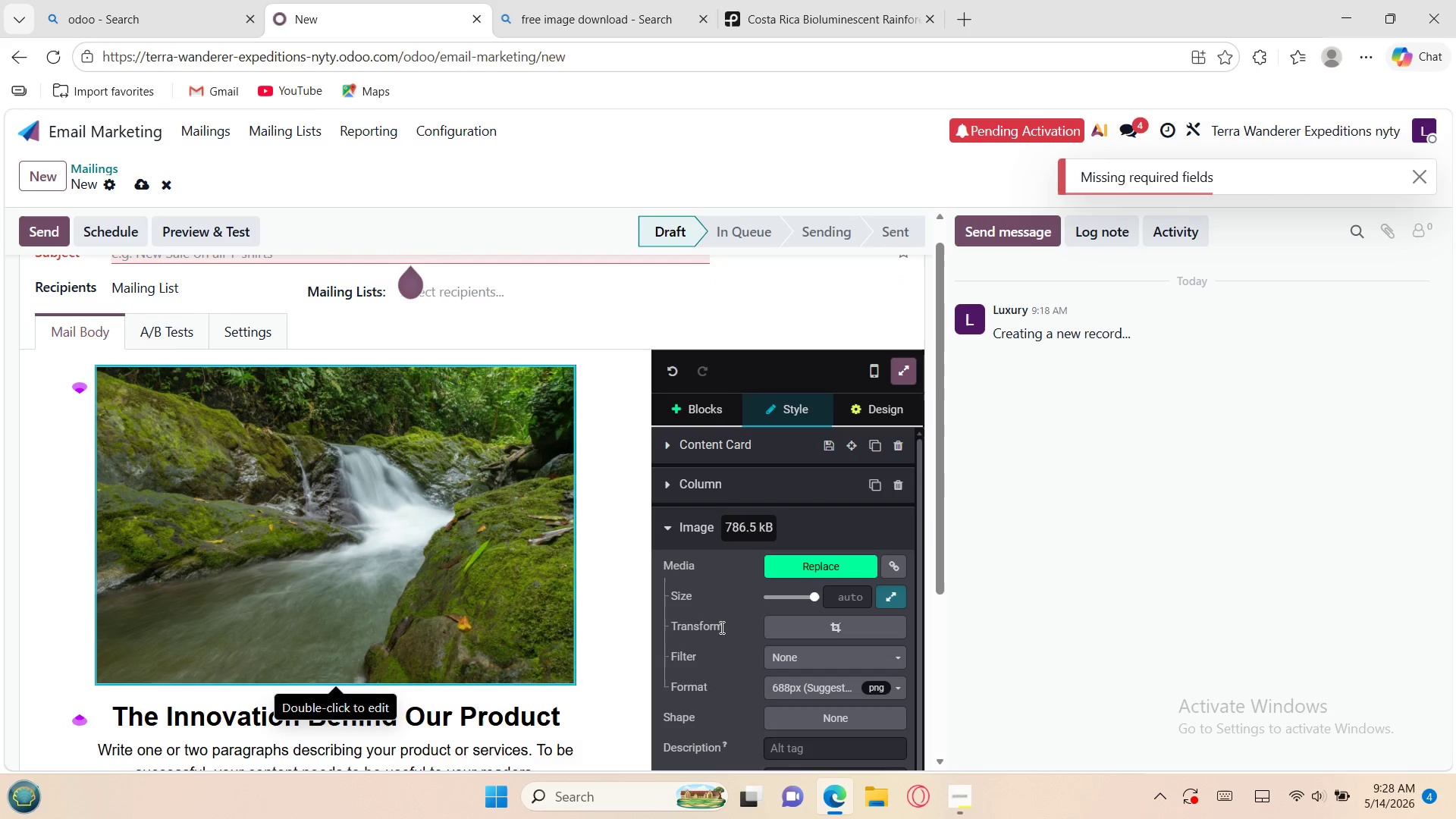 
left_click([777, 627])
 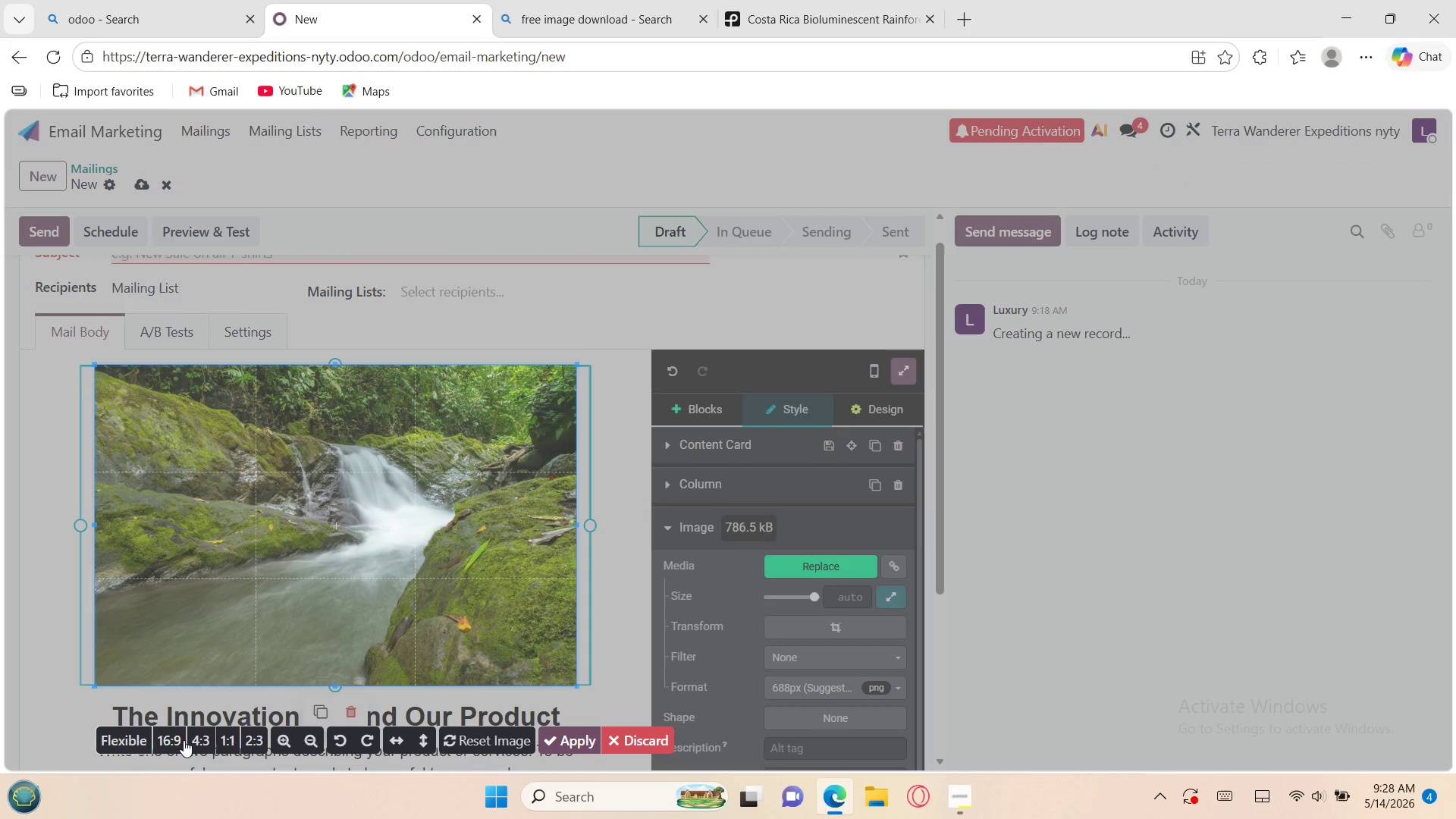 
left_click([168, 743])
 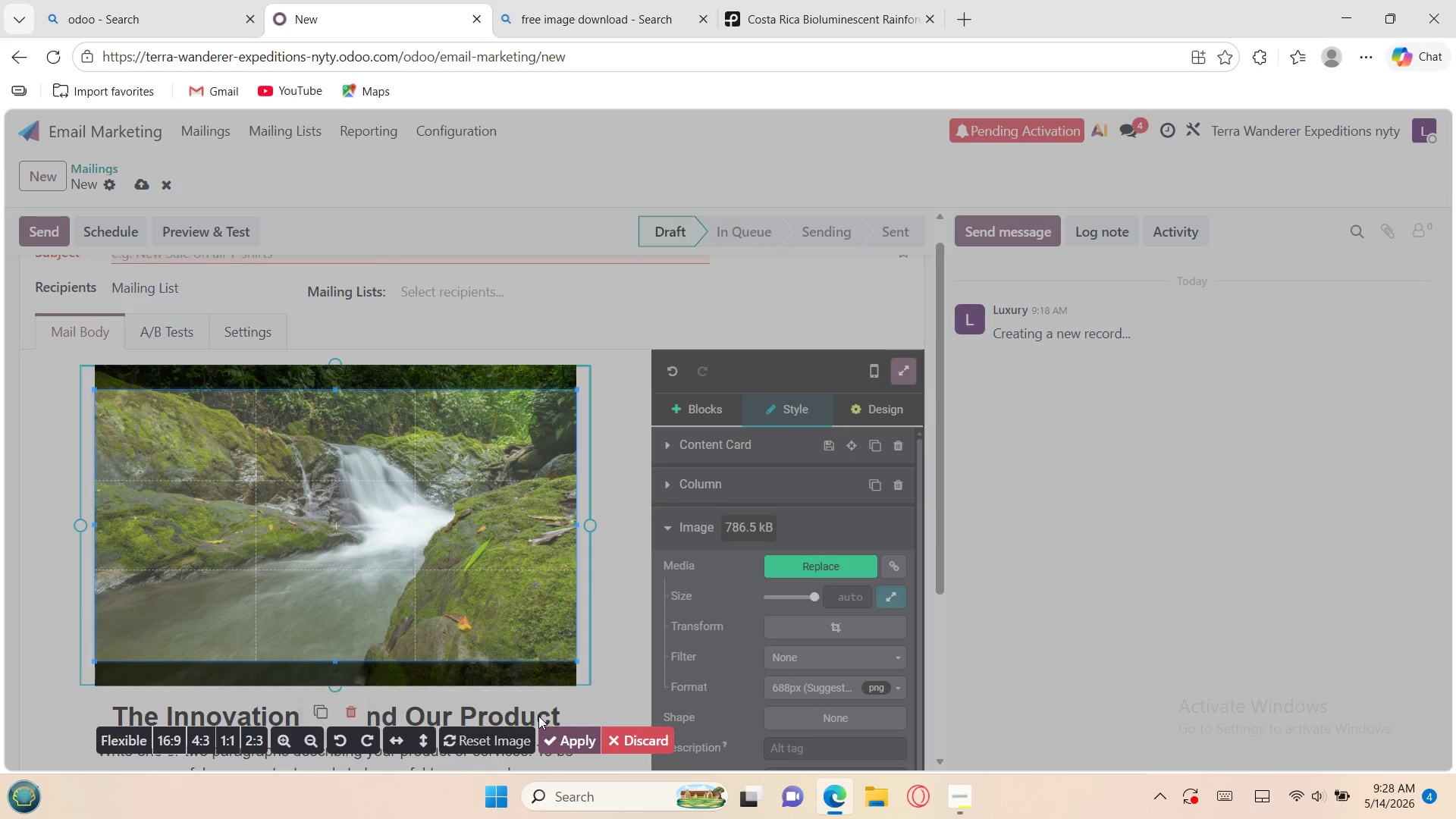 
left_click([559, 730])
 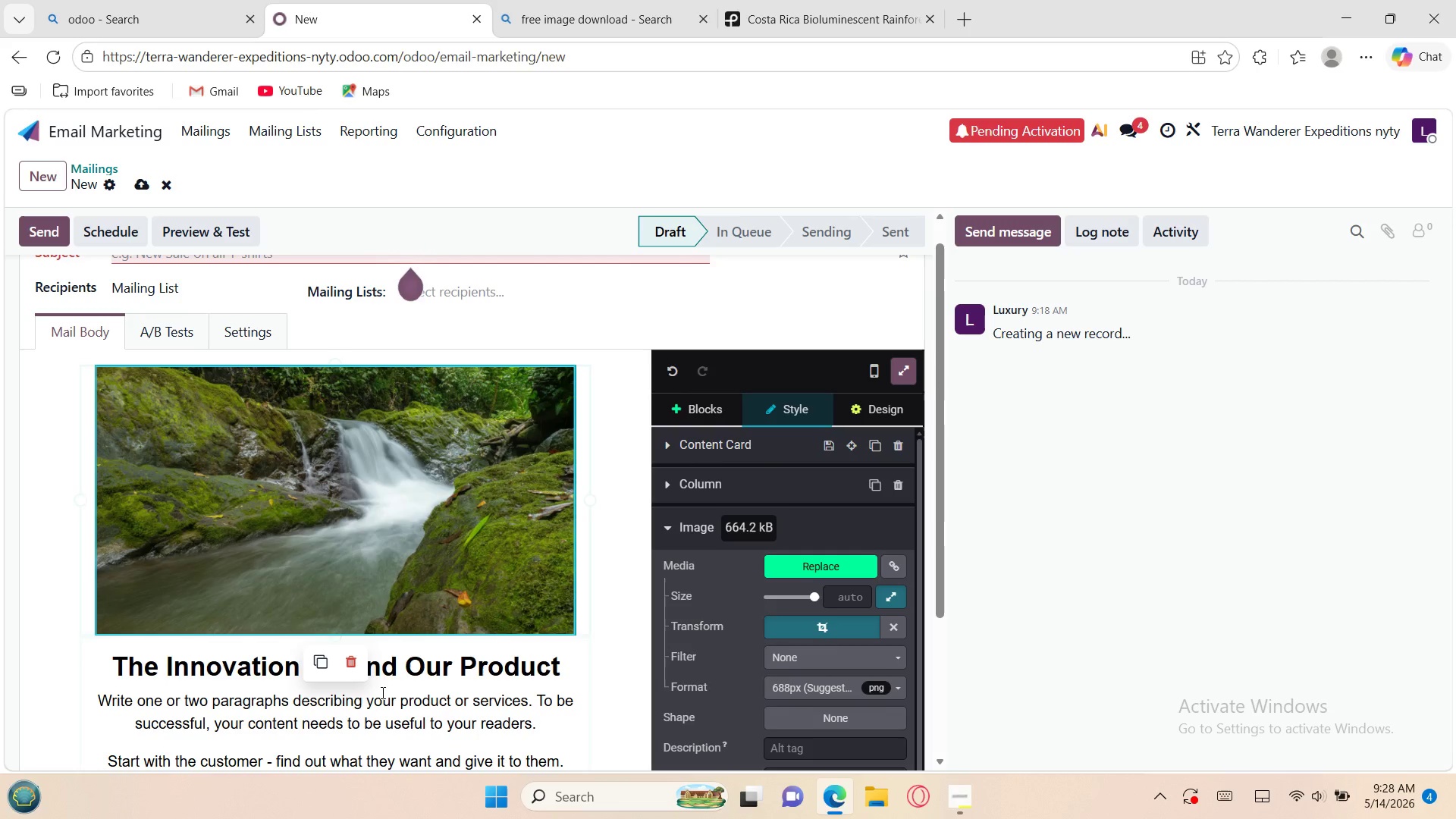 
mouse_move([353, 689])
 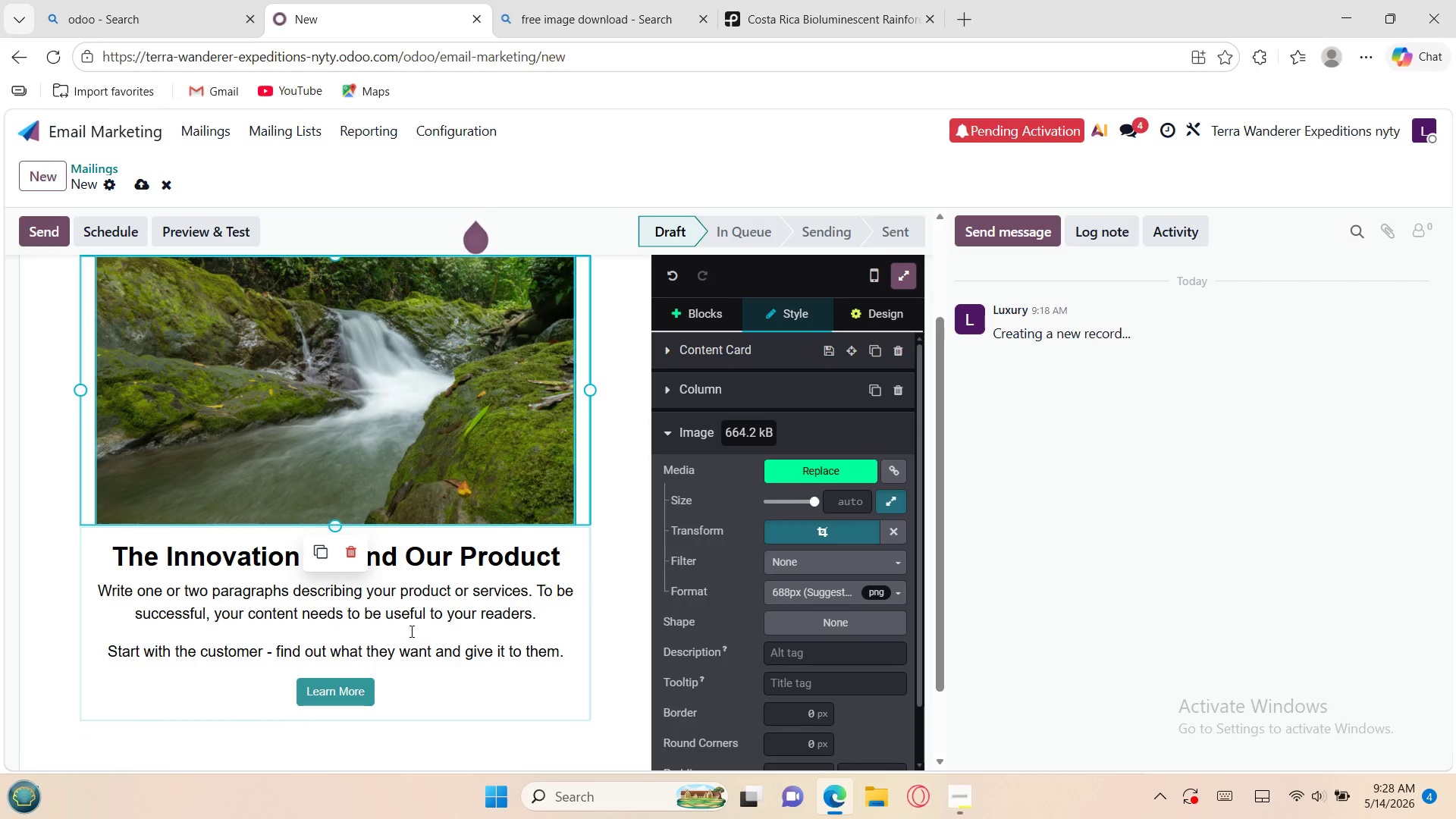 
left_click([410, 631])
 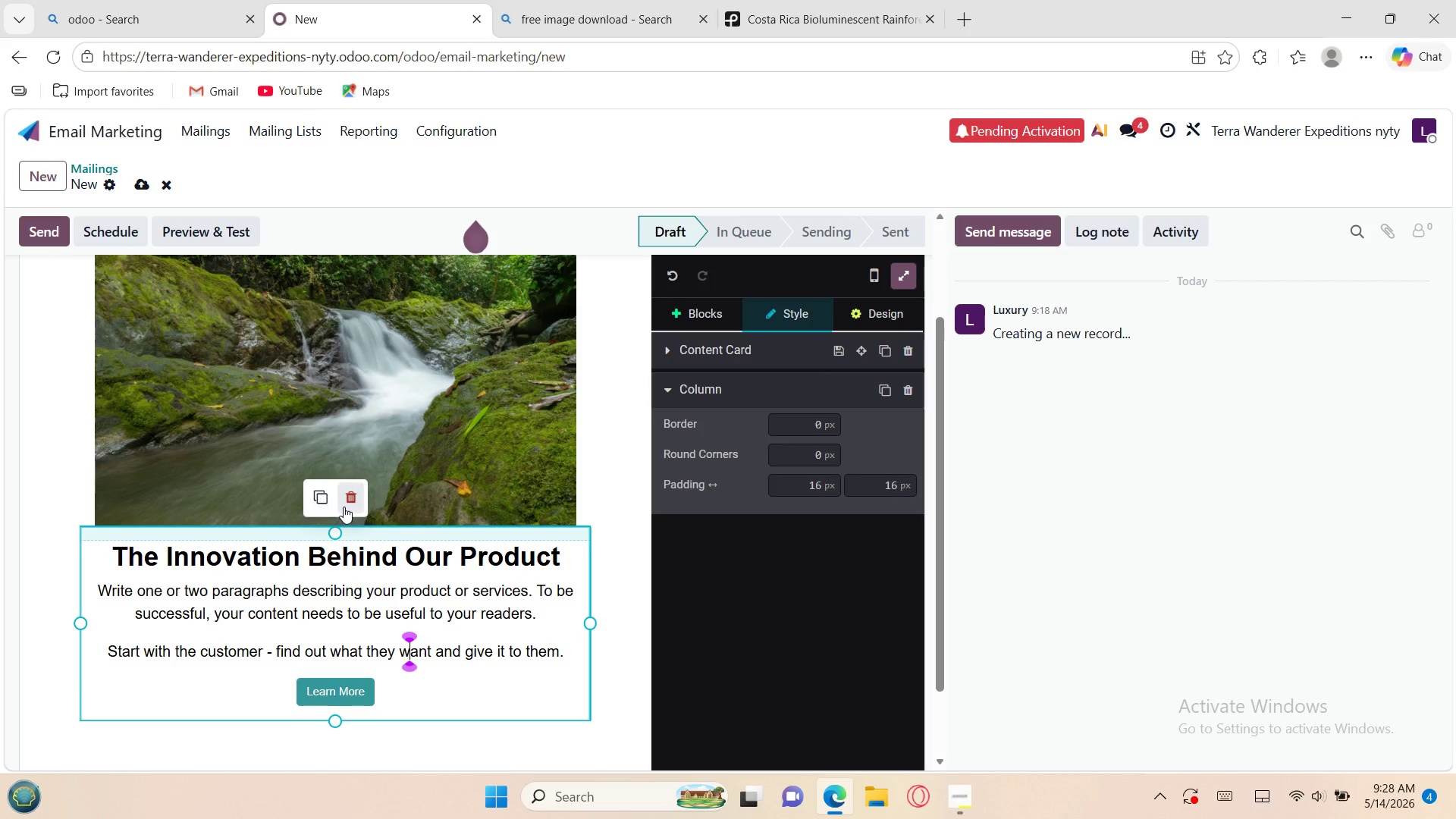 
left_click([344, 507])
 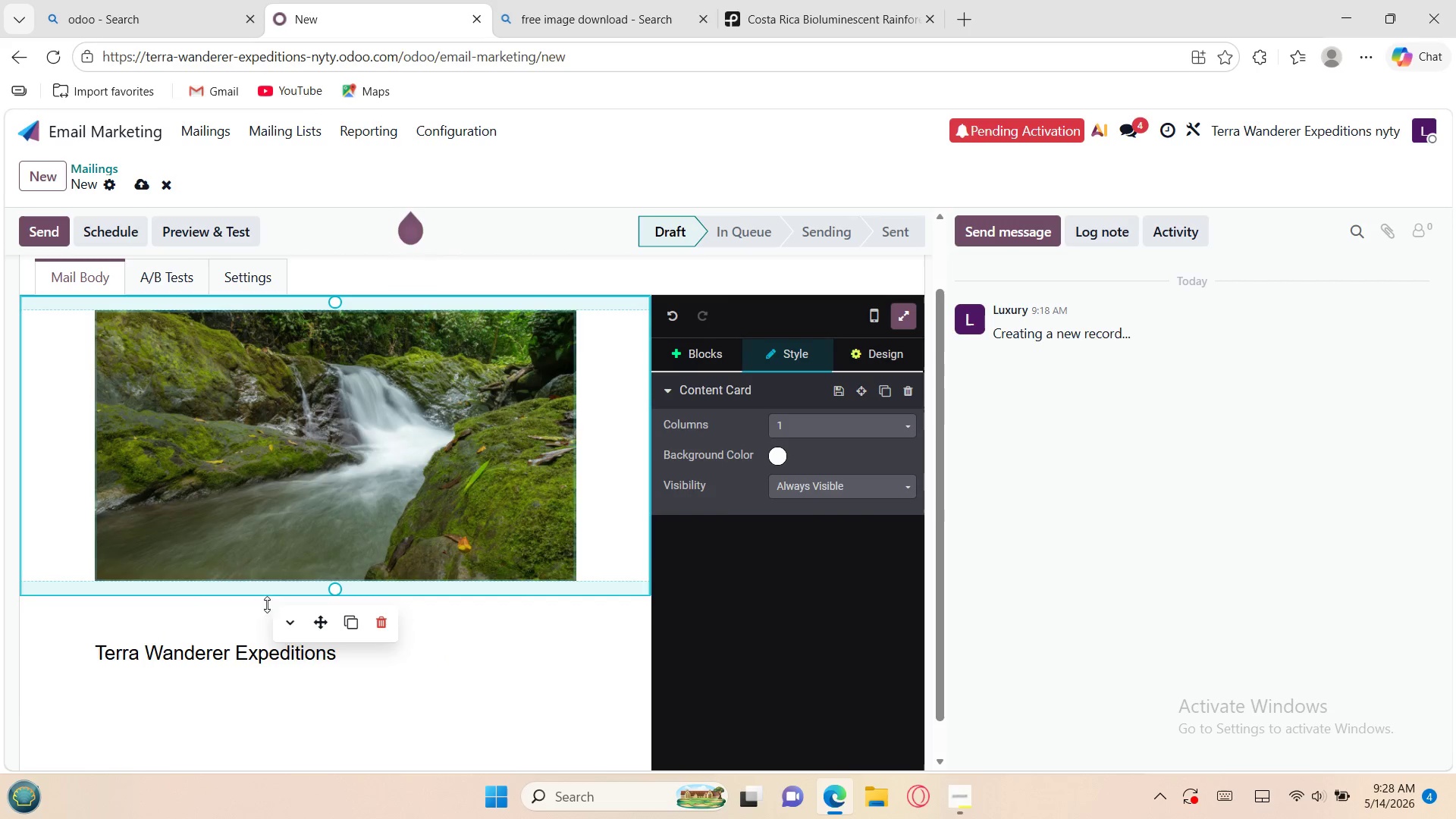 
left_click([241, 636])
 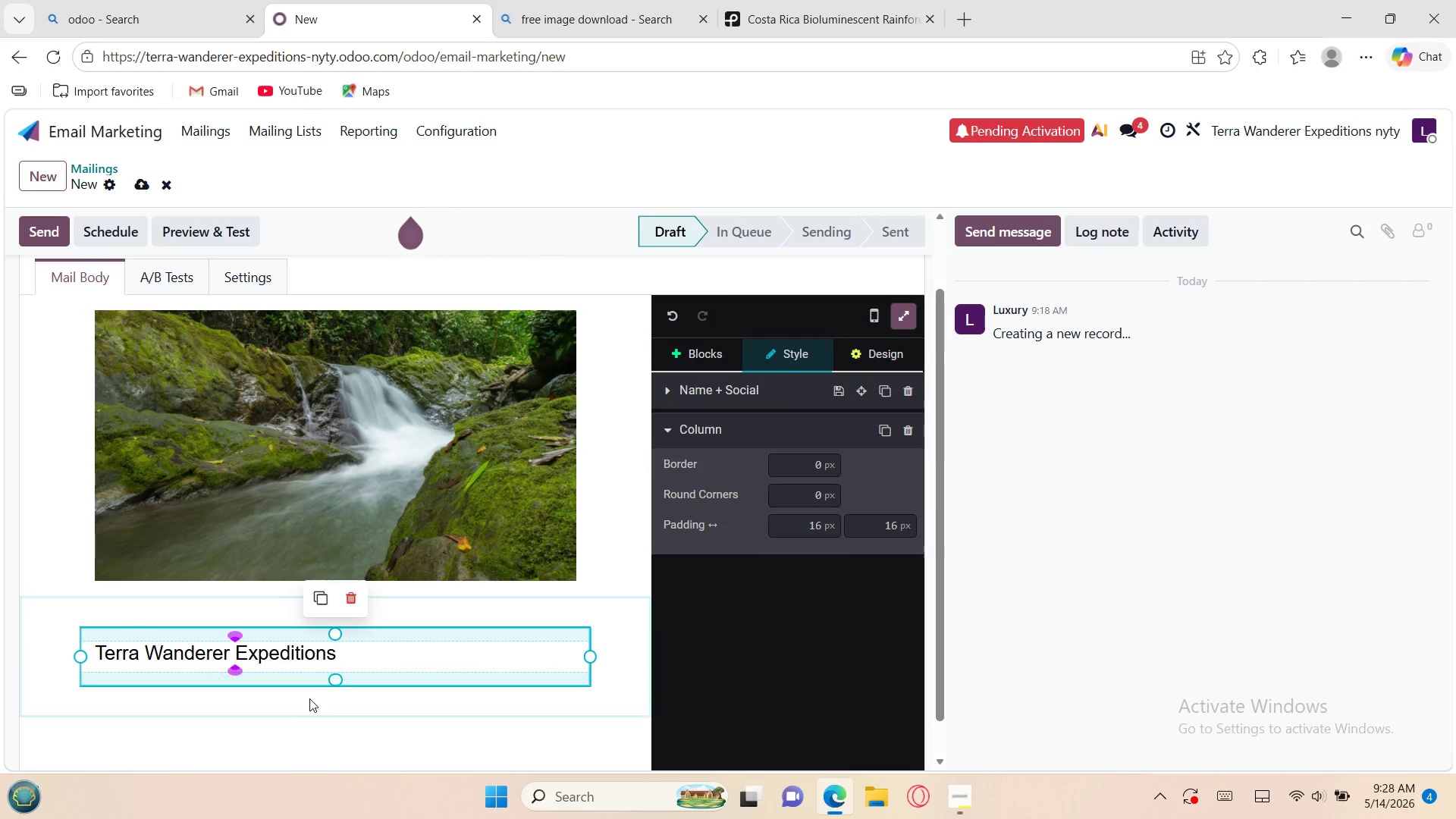 
left_click([304, 698])
 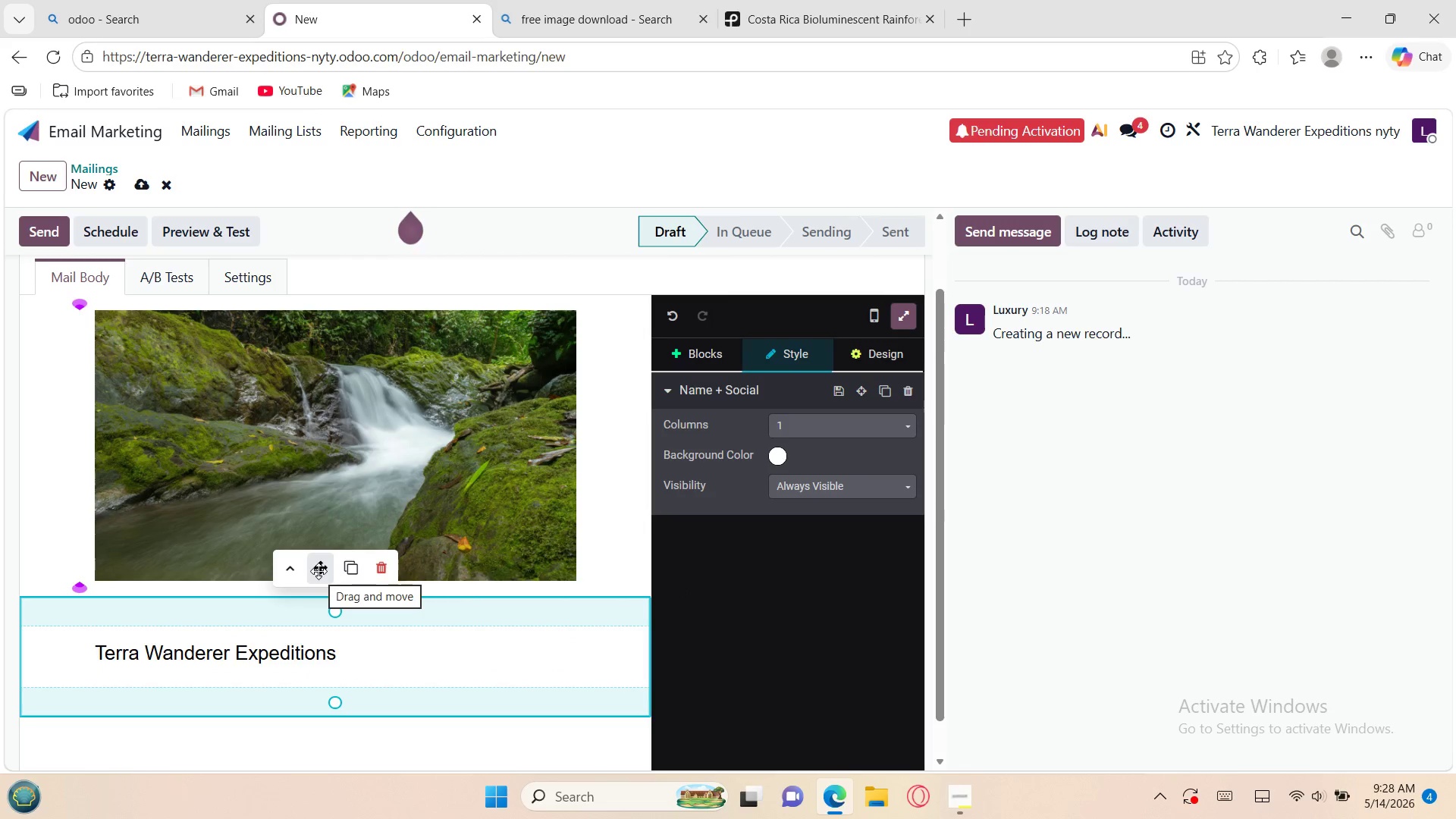 
left_click_drag(start_coordinate=[318, 571], to_coordinate=[297, 340])
 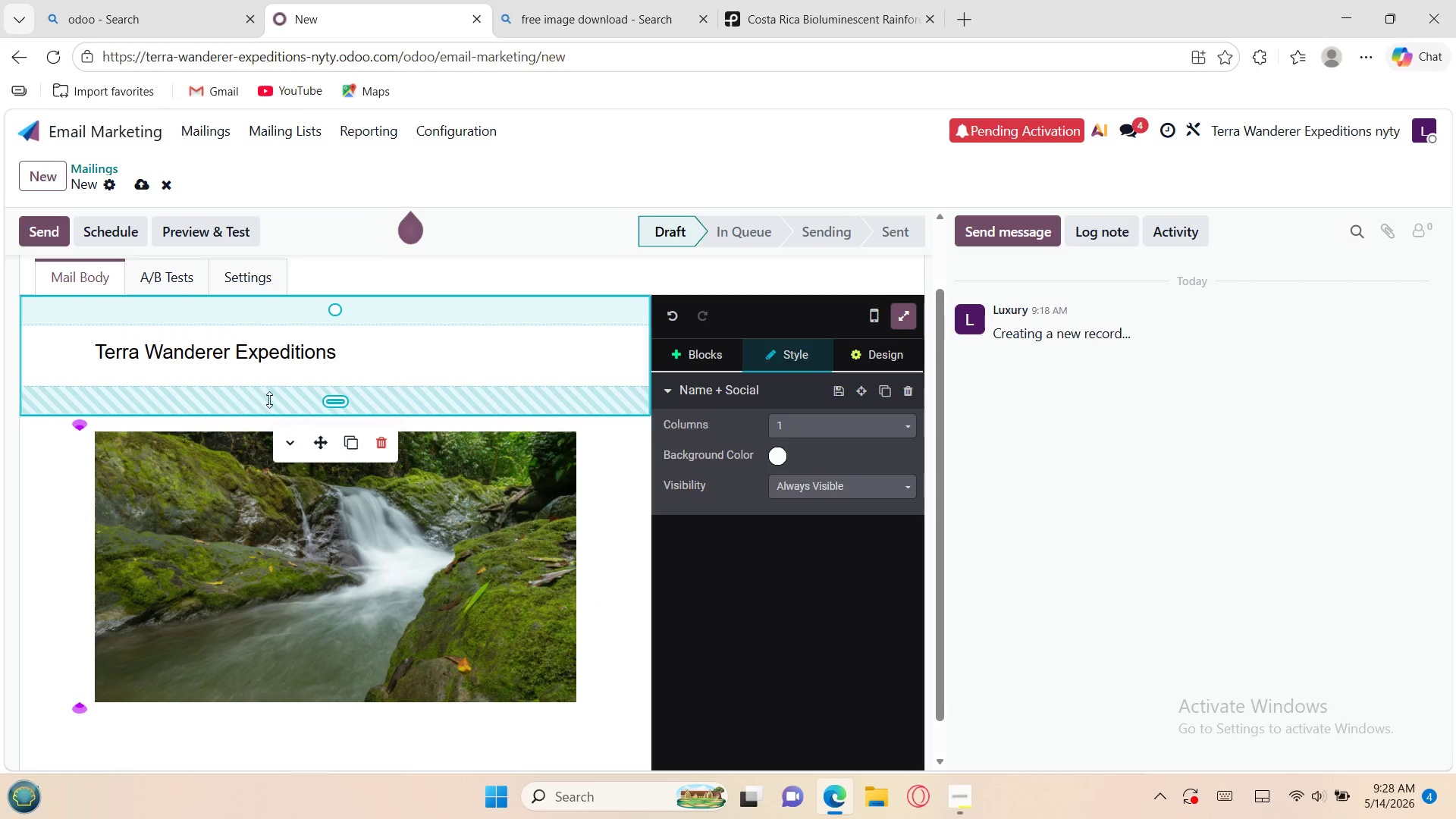 
left_click_drag(start_coordinate=[297, 415], to_coordinate=[308, 376])
 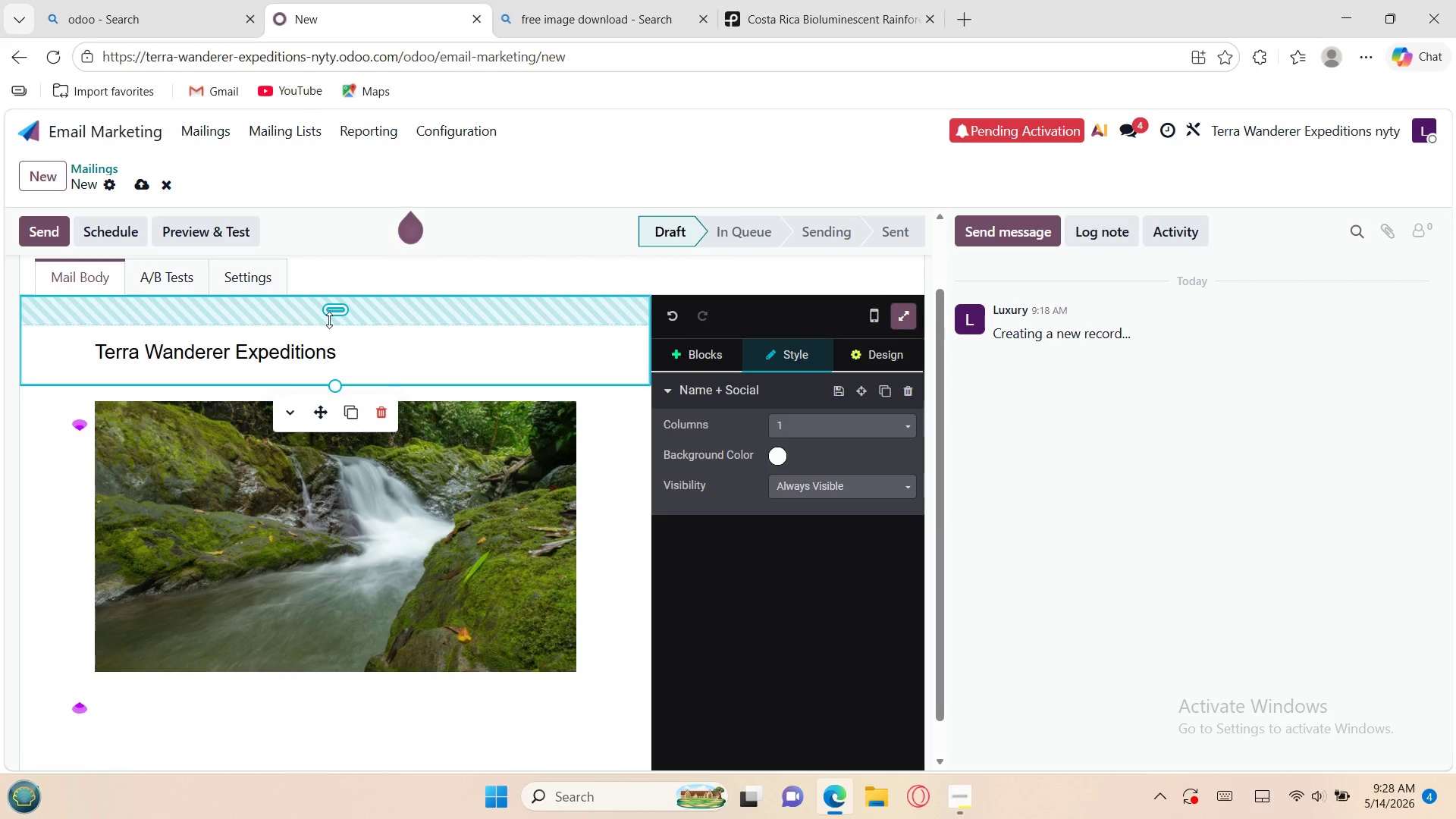 
left_click_drag(start_coordinate=[329, 320], to_coordinate=[329, 278])
 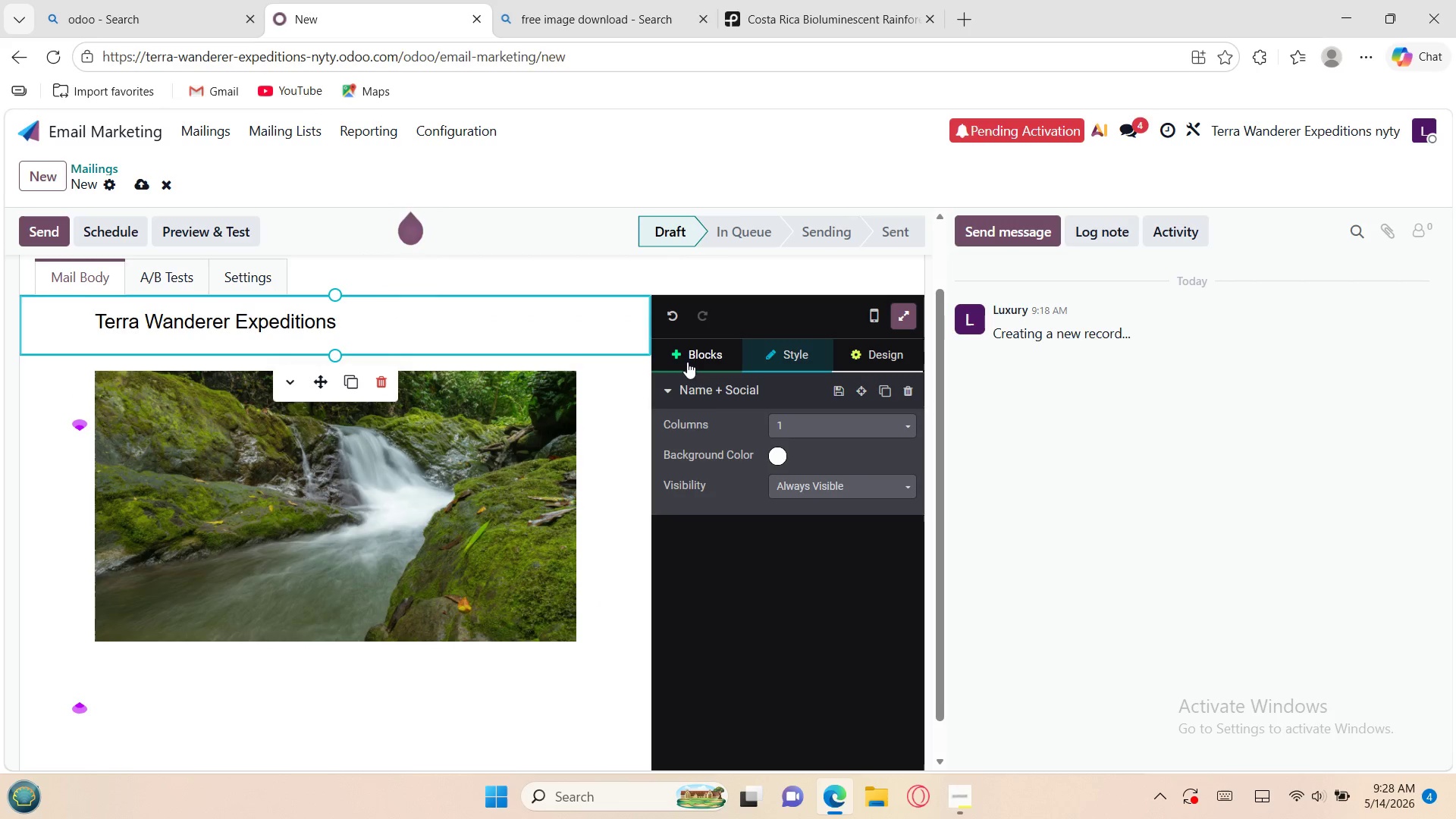 
left_click([691, 358])
 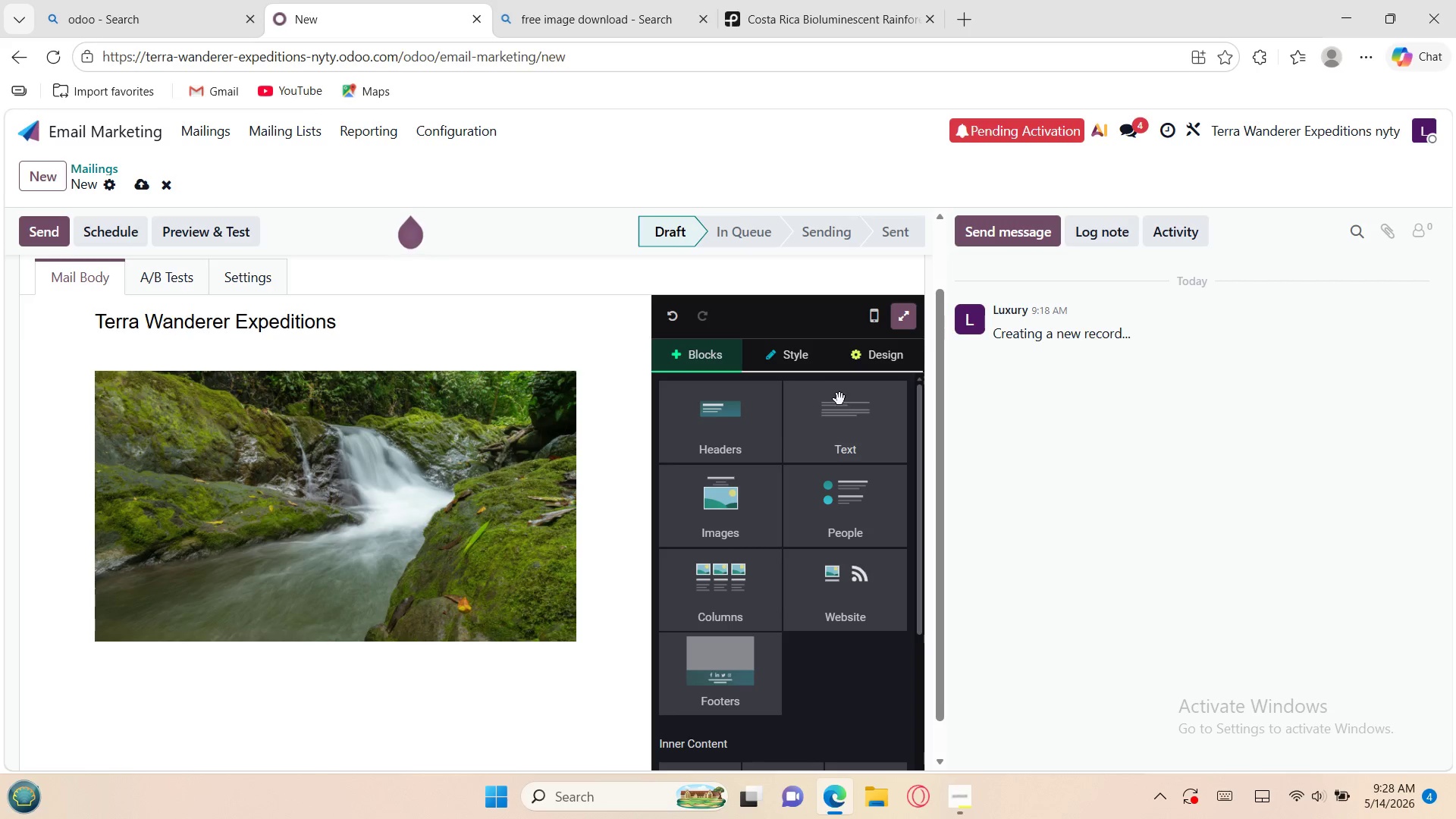 
left_click([847, 424])
 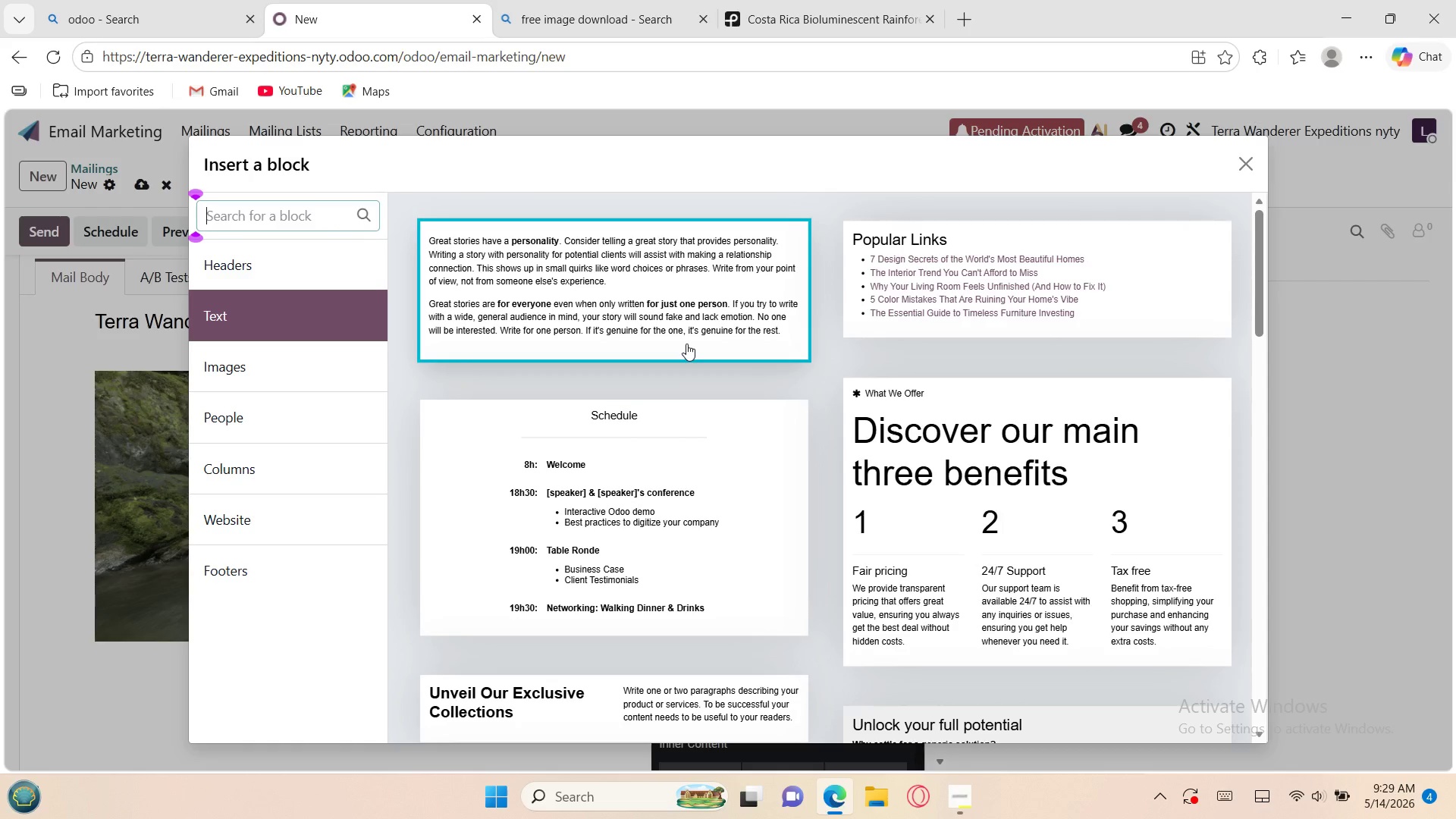 
left_click([686, 344])
 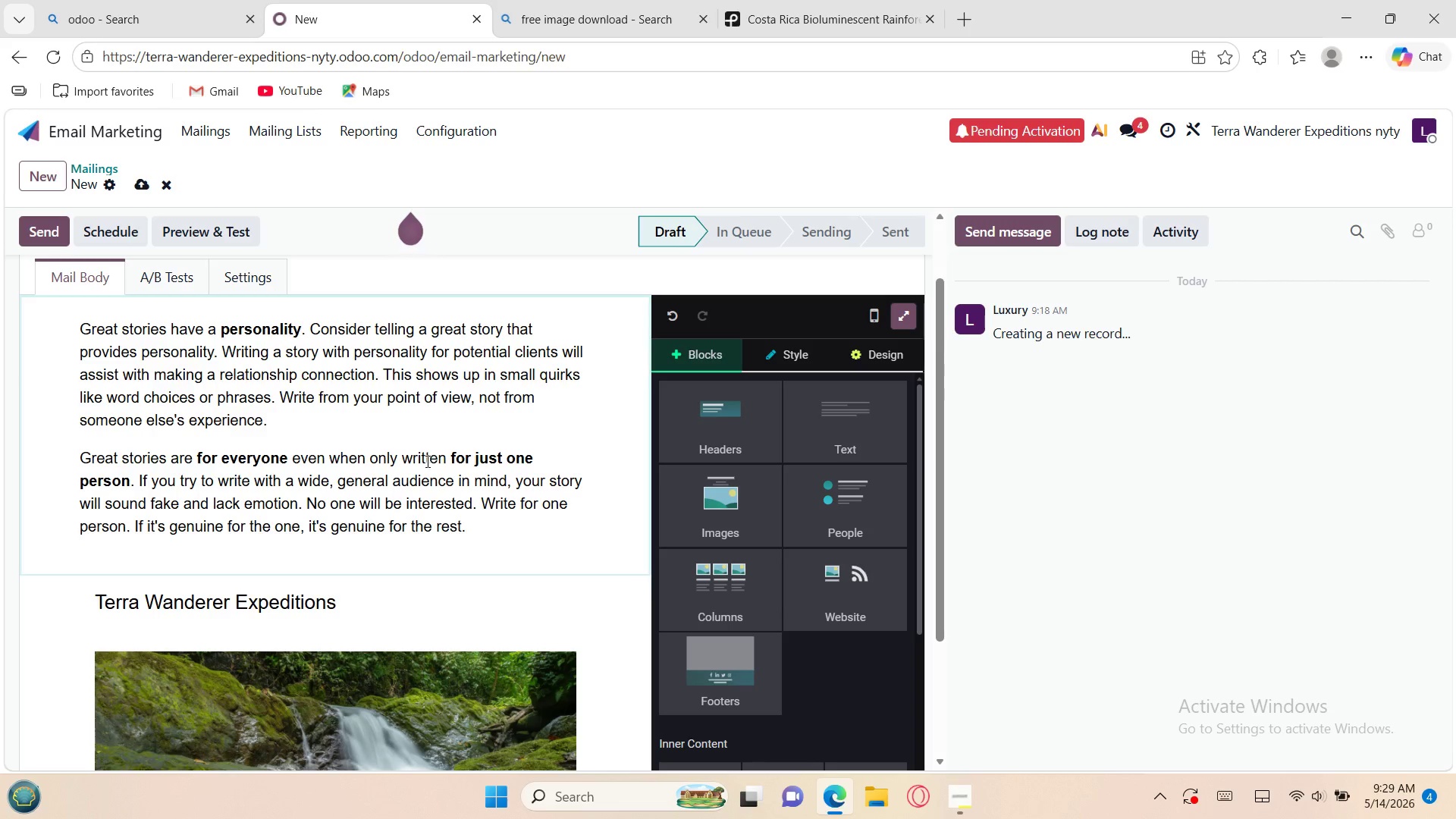 
left_click([425, 461])
 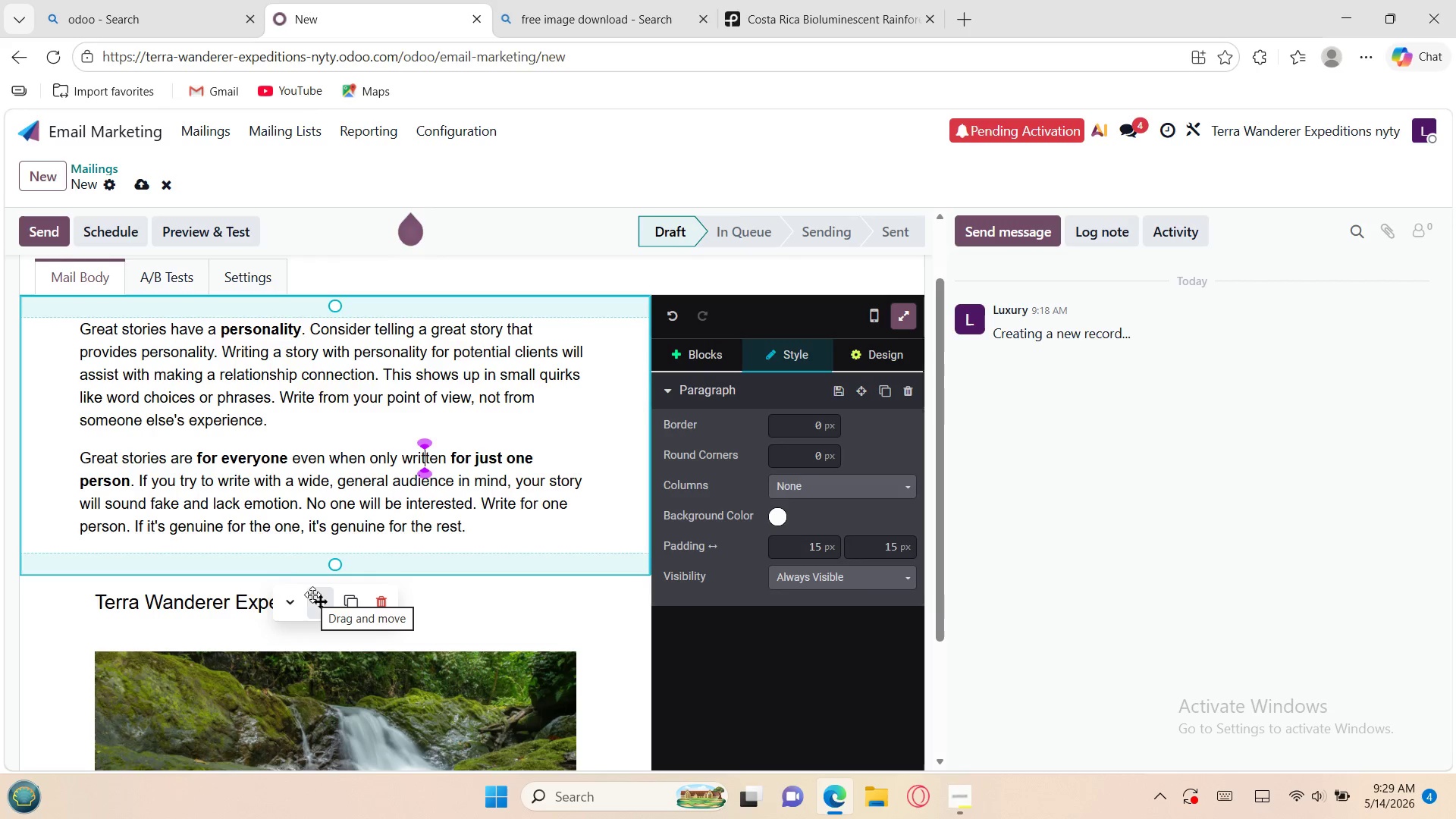 
left_click_drag(start_coordinate=[318, 605], to_coordinate=[356, 740])
 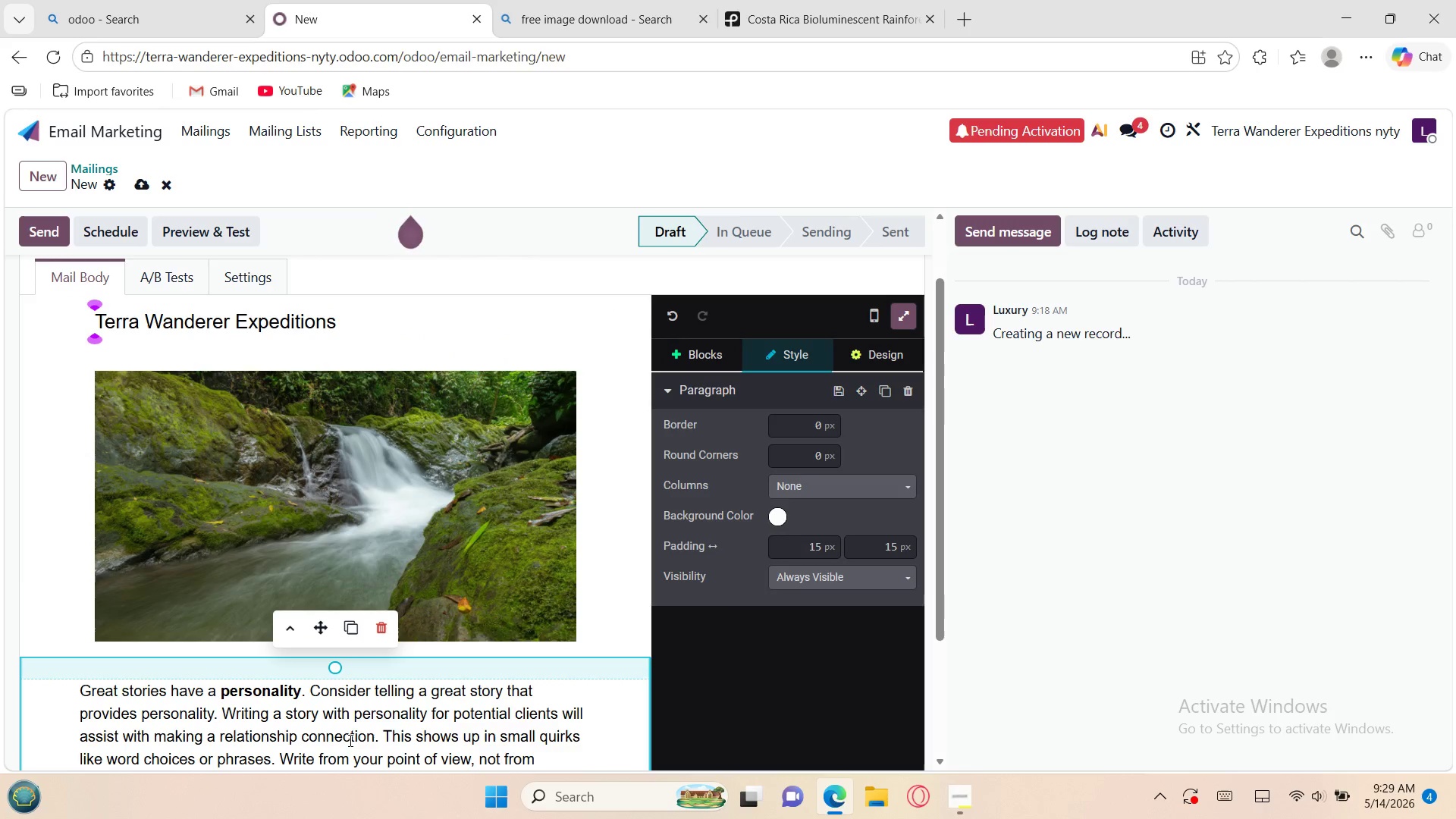 
left_click([341, 740])
 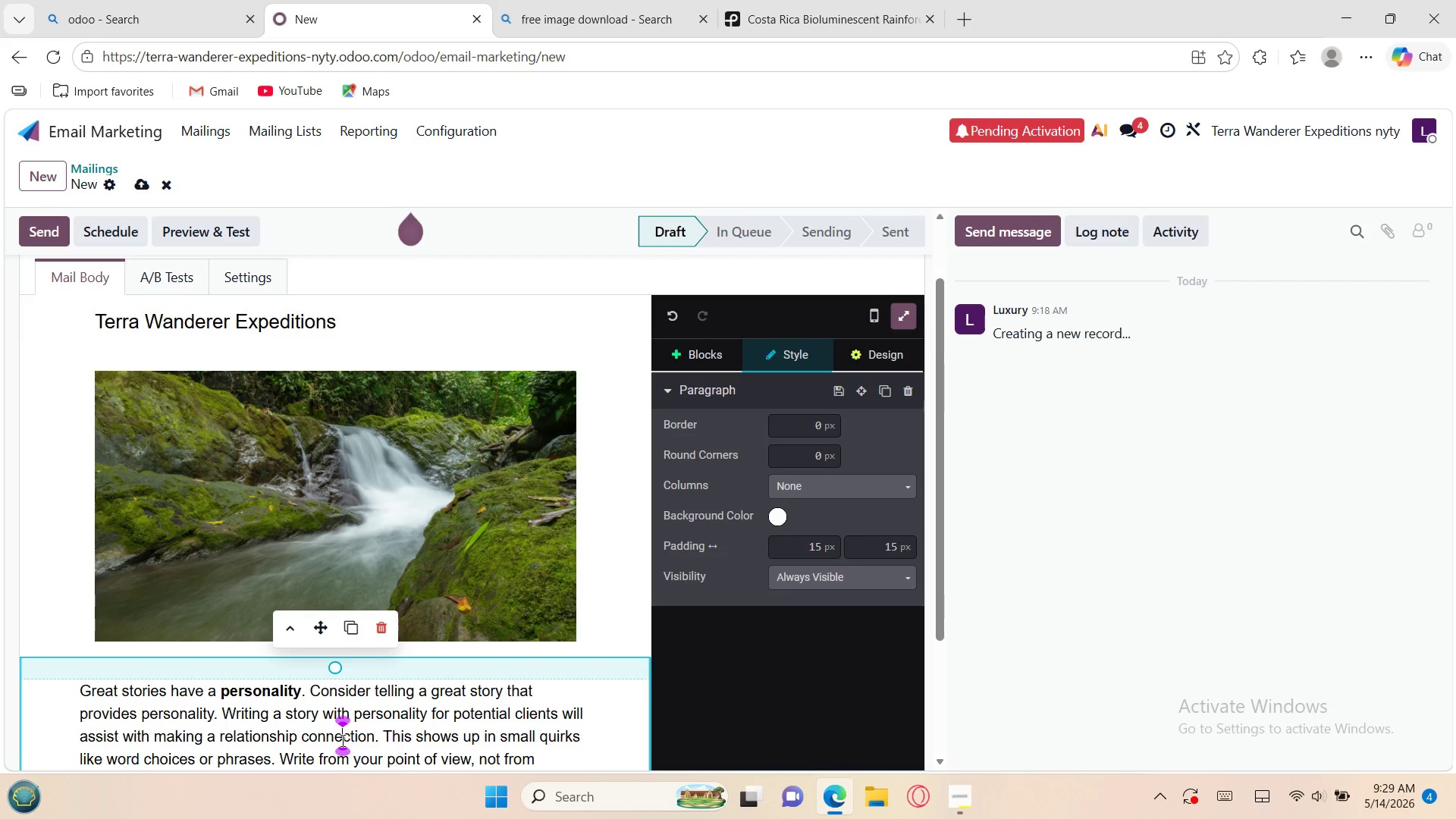 
key(Control+A)
 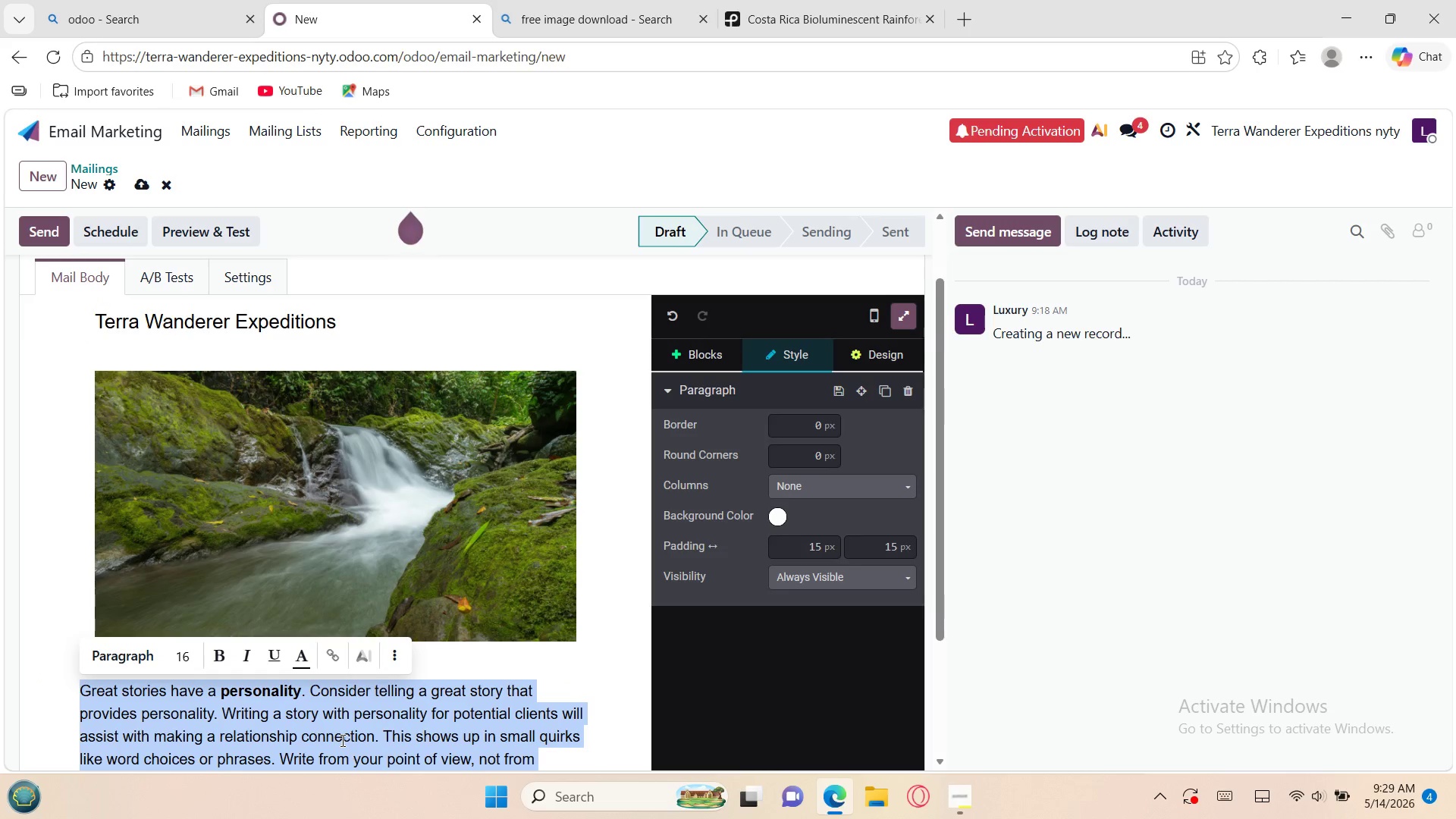 
key(Backspace)
 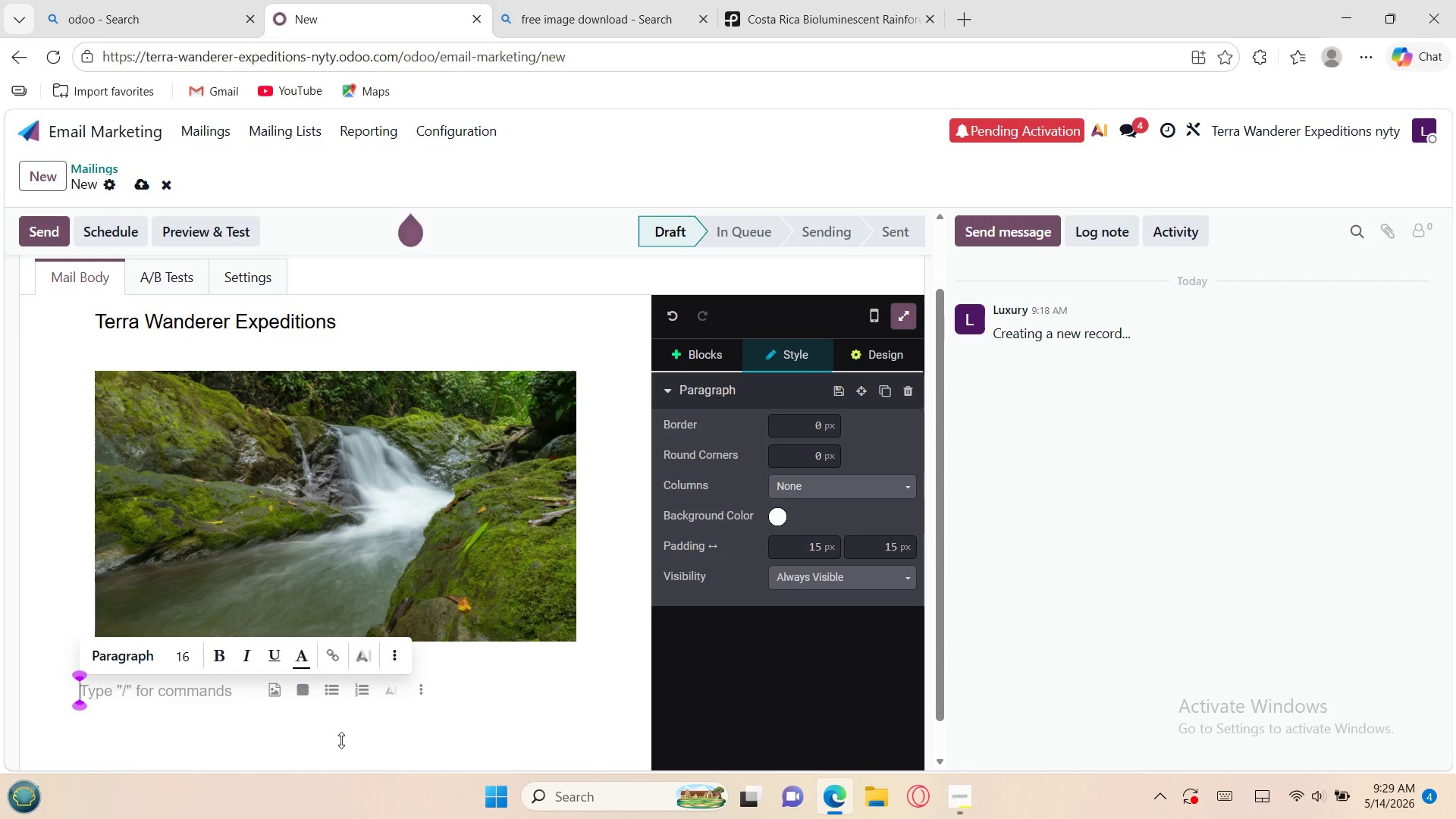 
wait(16.03)
 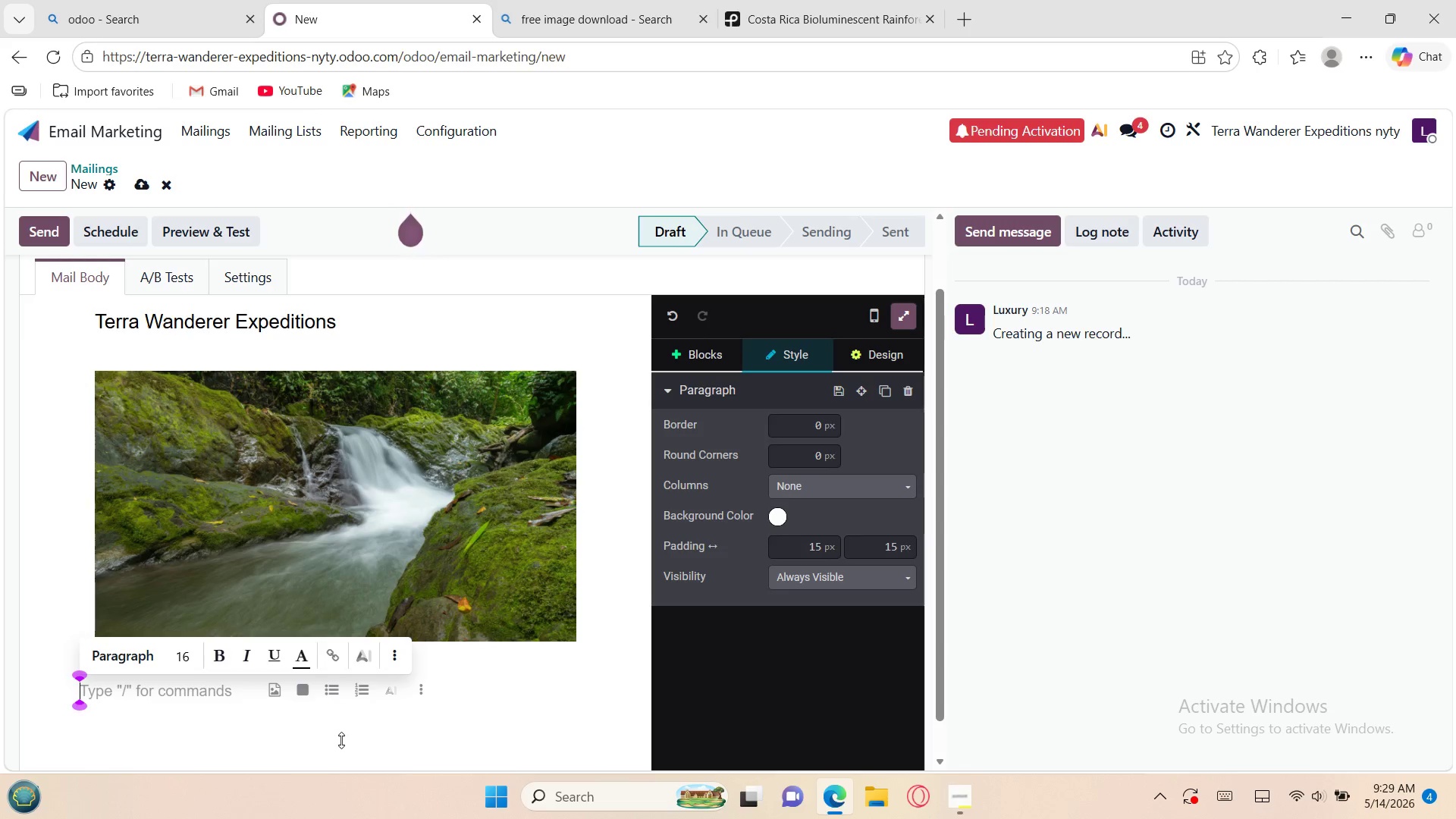 
key(H)
 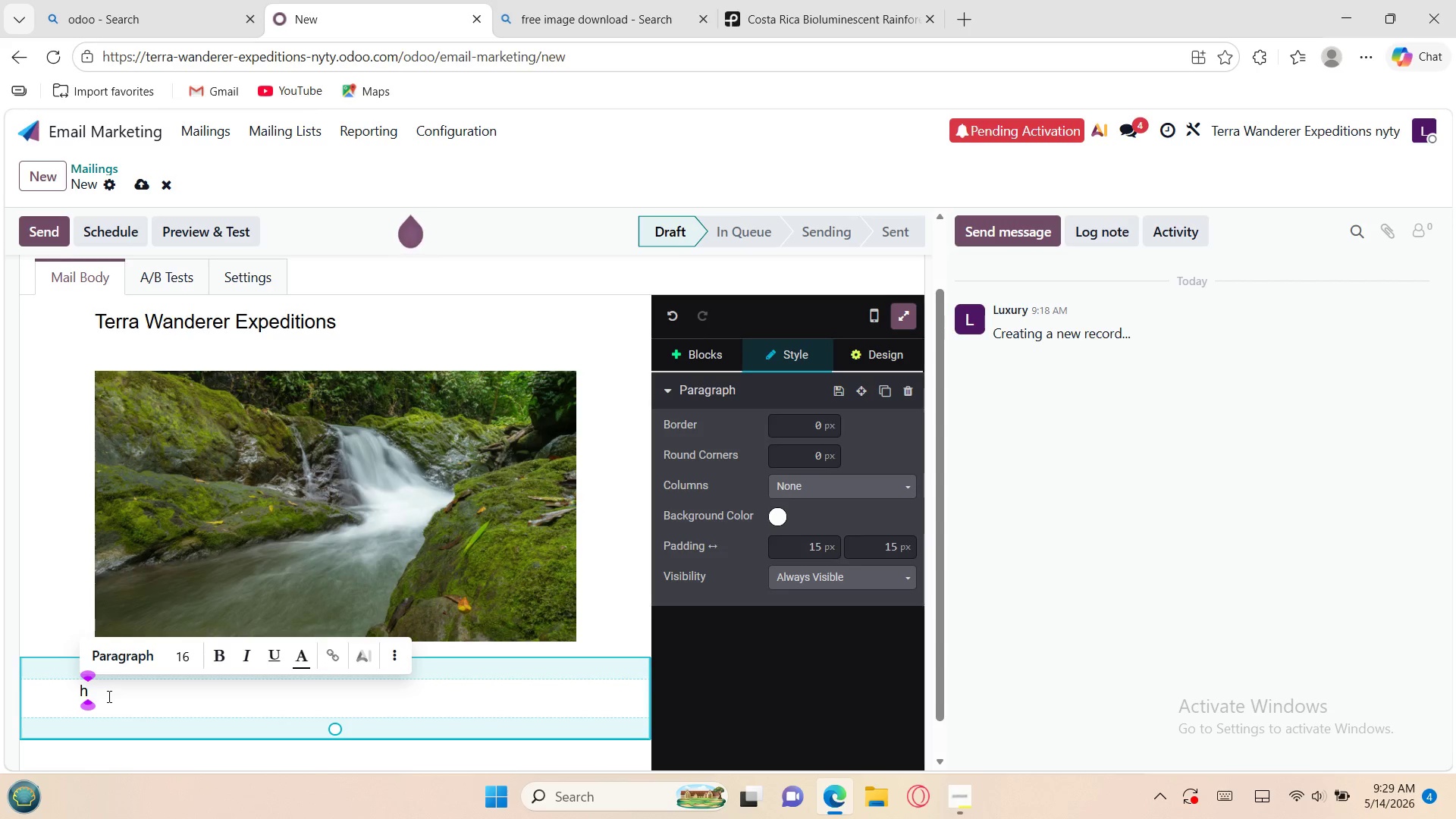 
wait(5.7)
 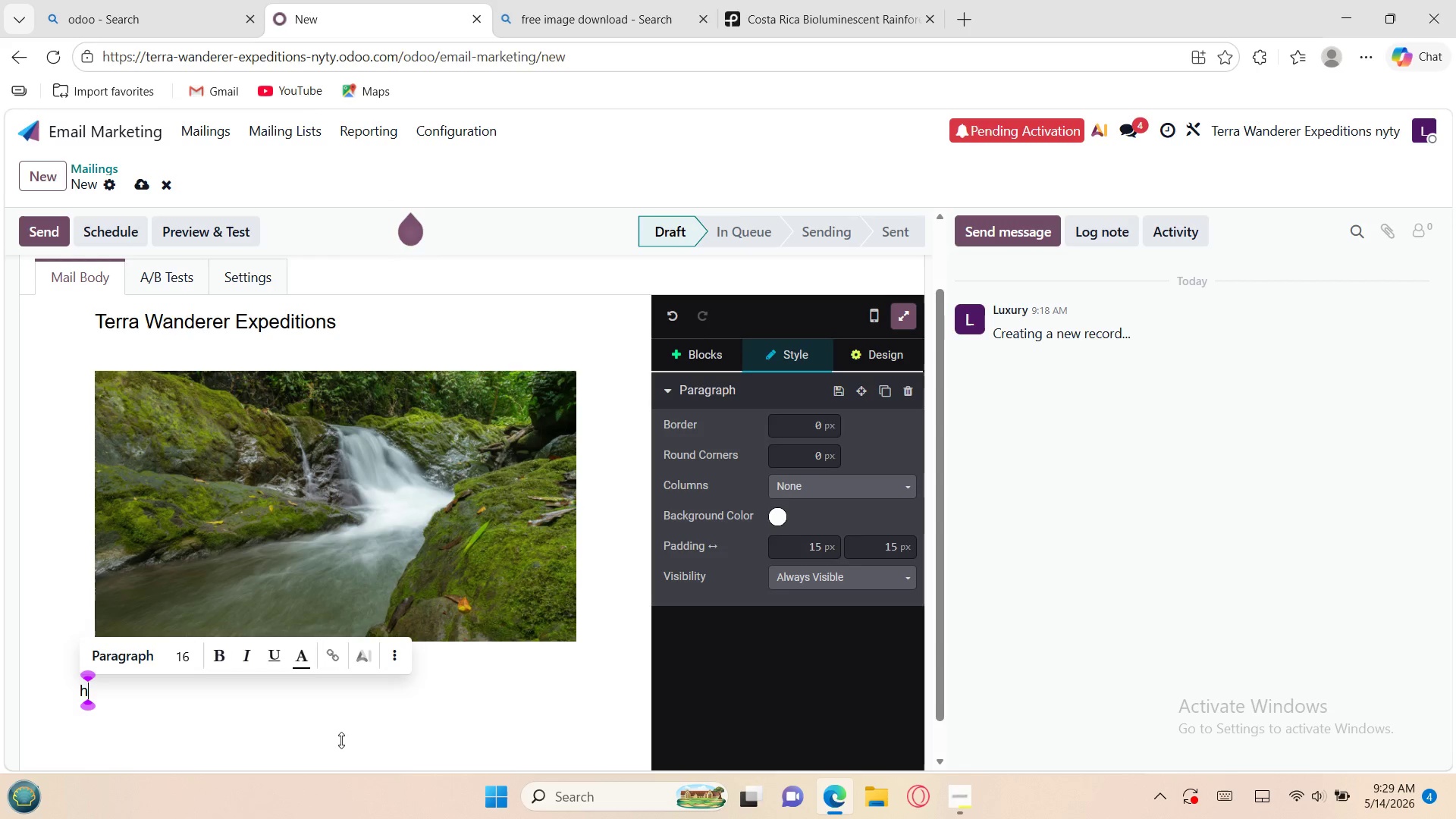 
type(eder)
 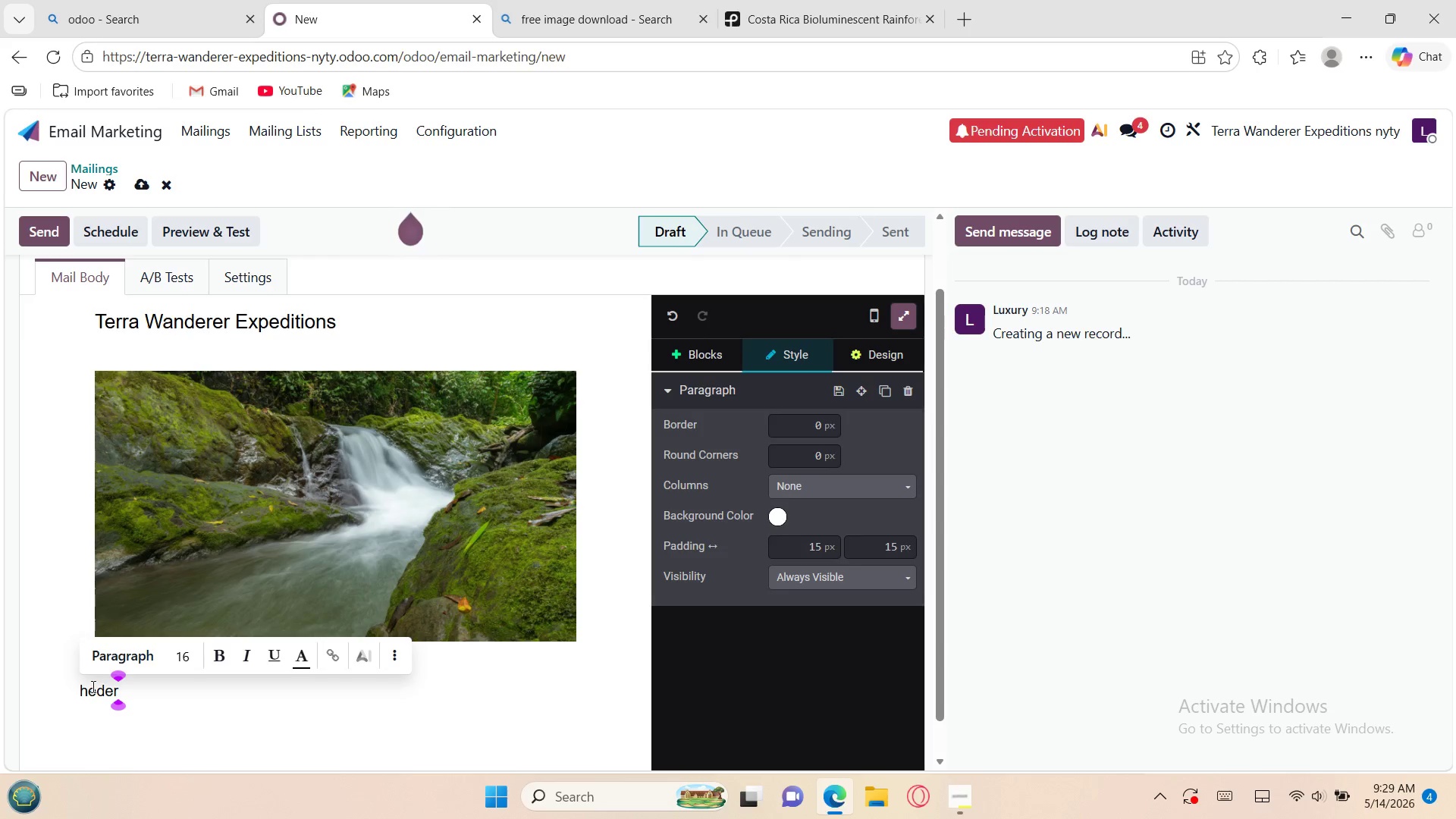 
wait(5.48)
 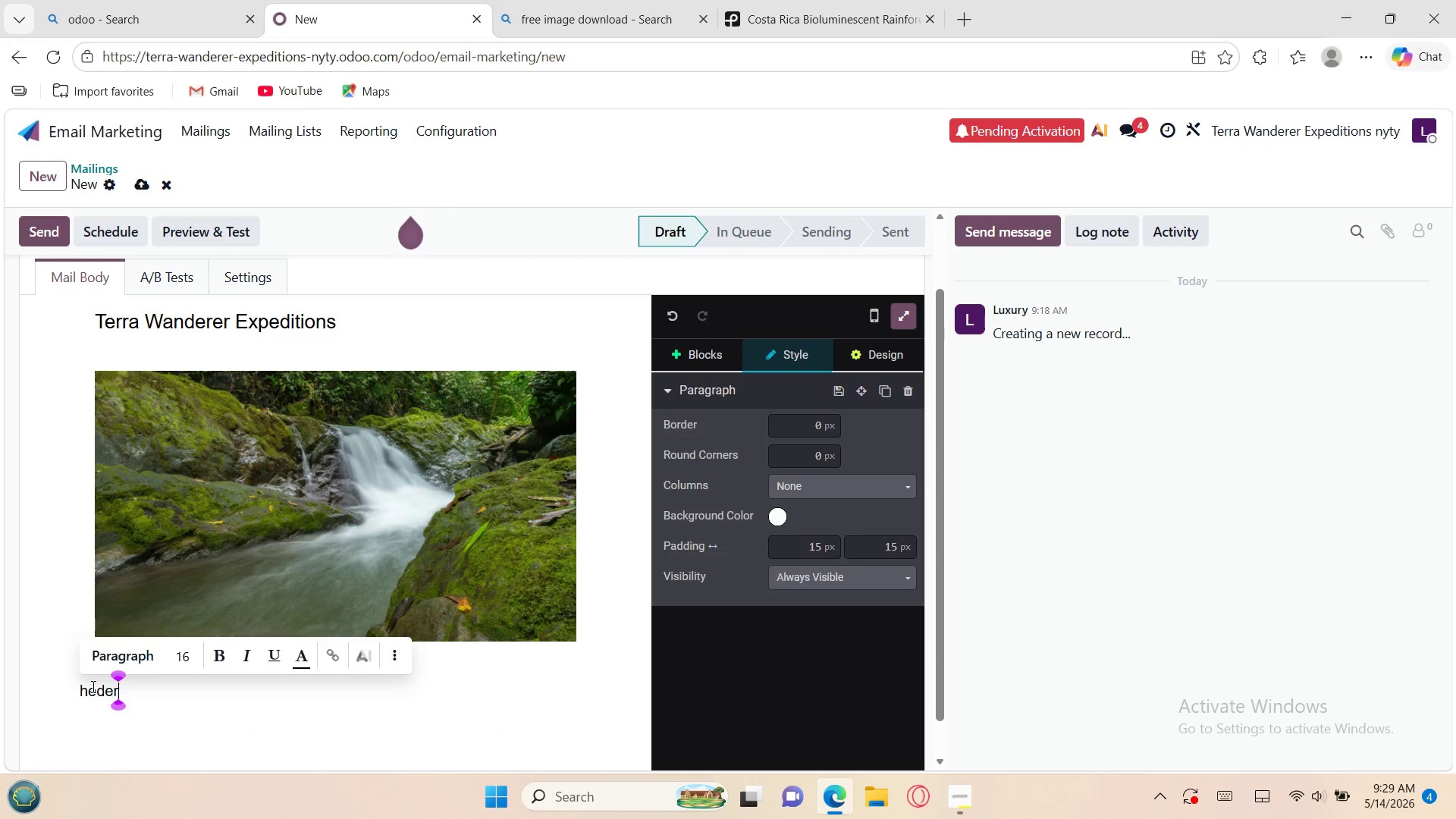 
key(Backspace)
key(Backspace)
key(Backspace)
key(Backspace)
key(Backspace)
type(heder)
 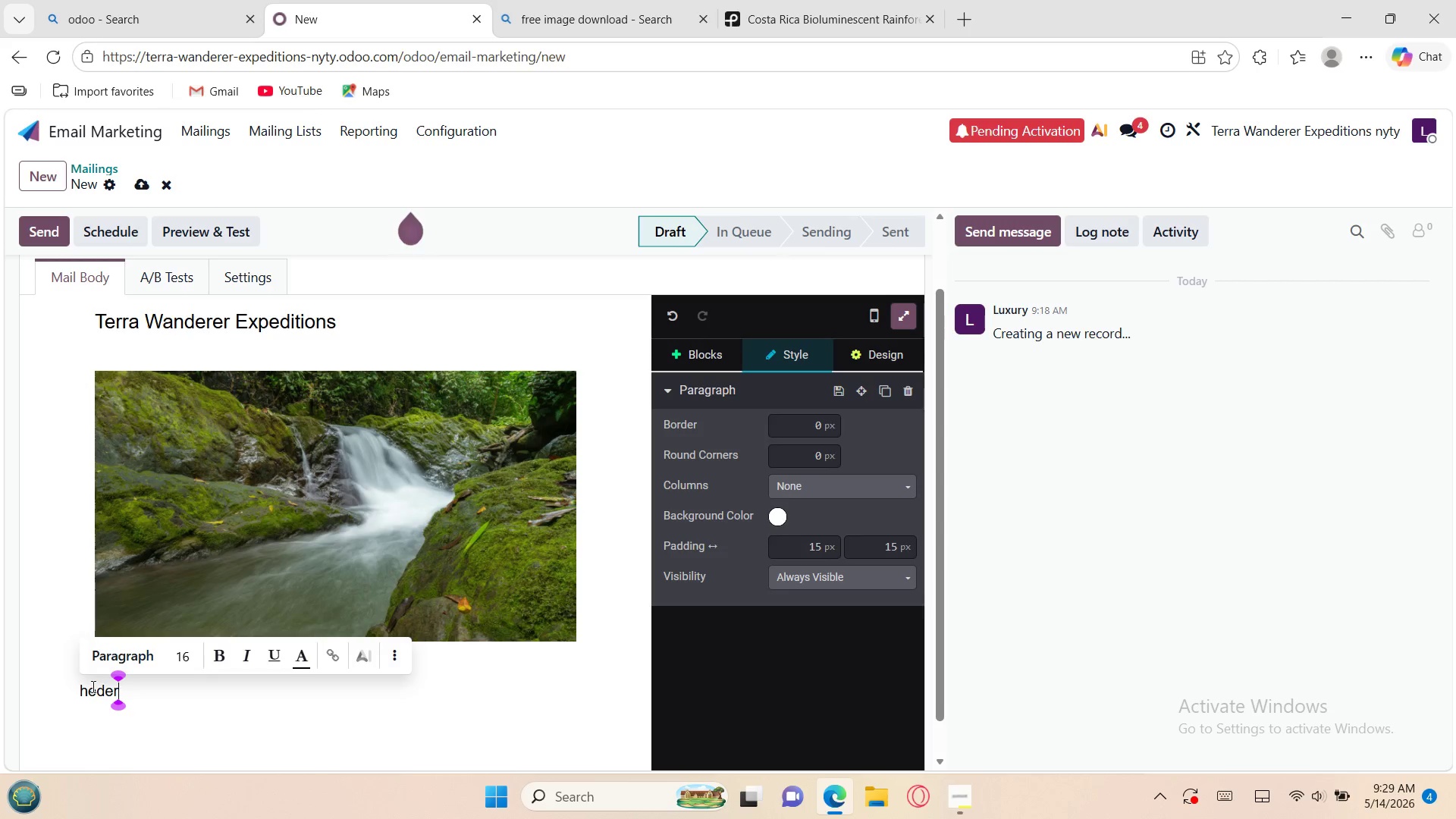 
wait(5.83)
 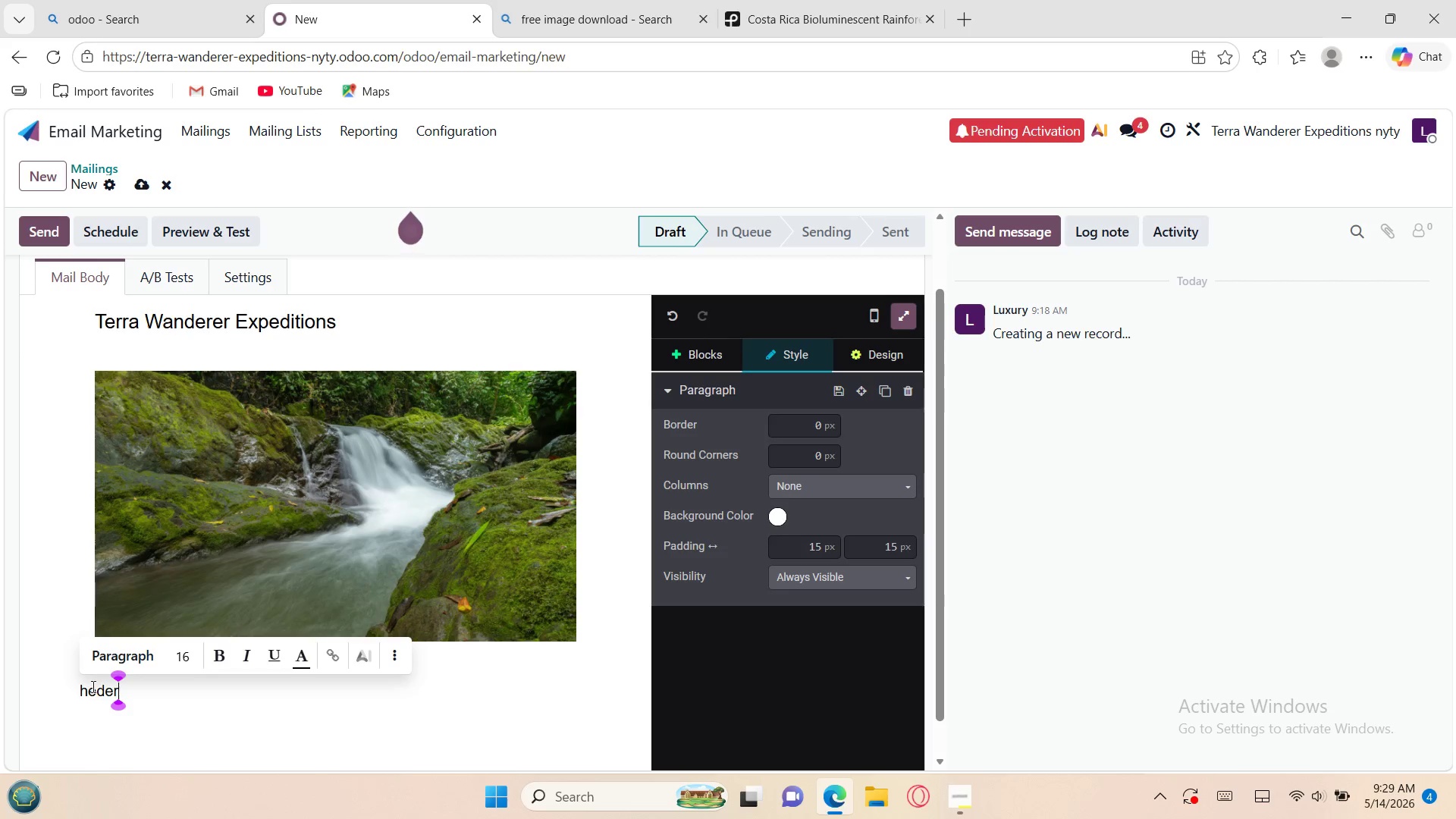 
key(Backspace)
 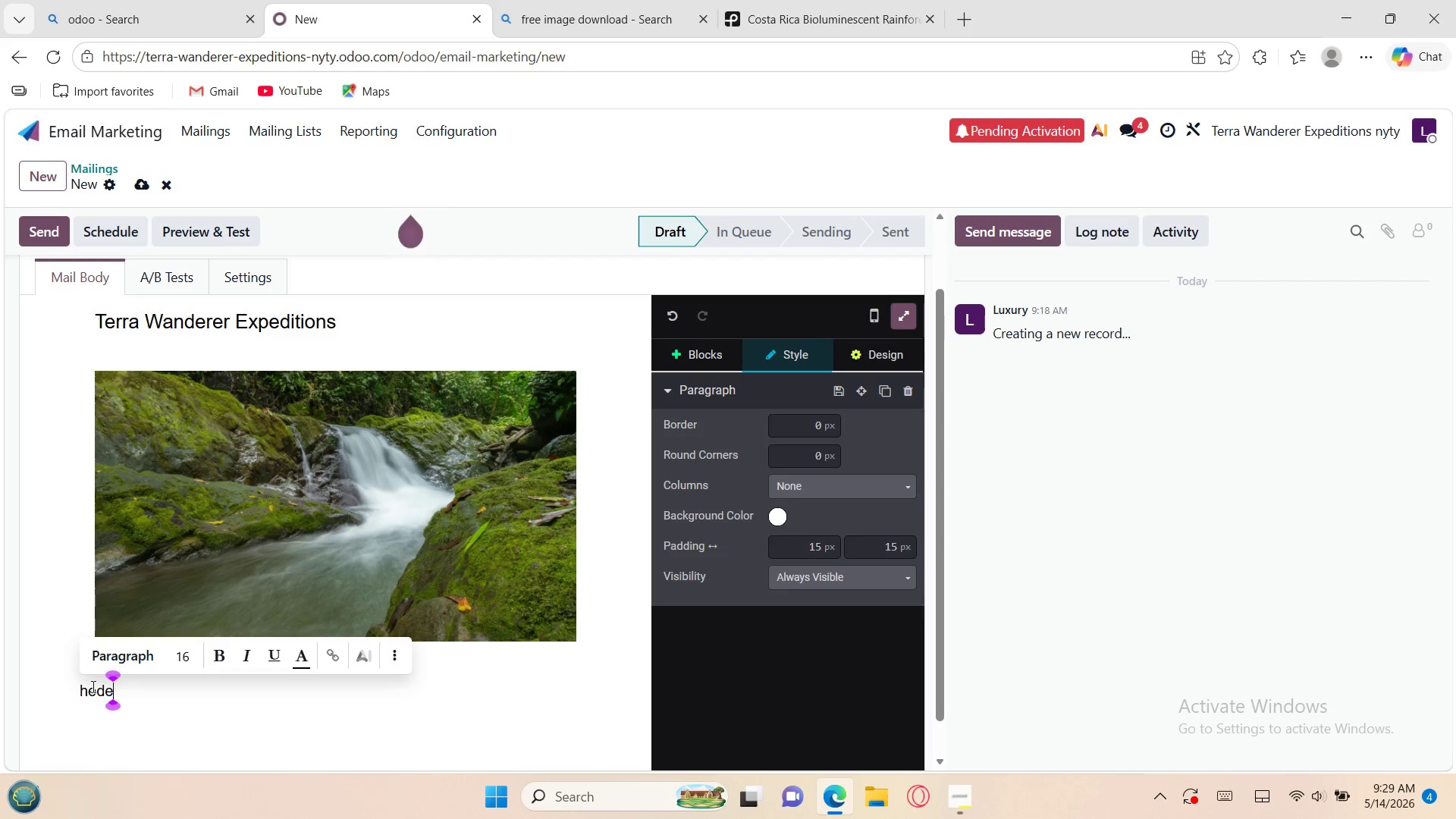 
key(Backspace)
 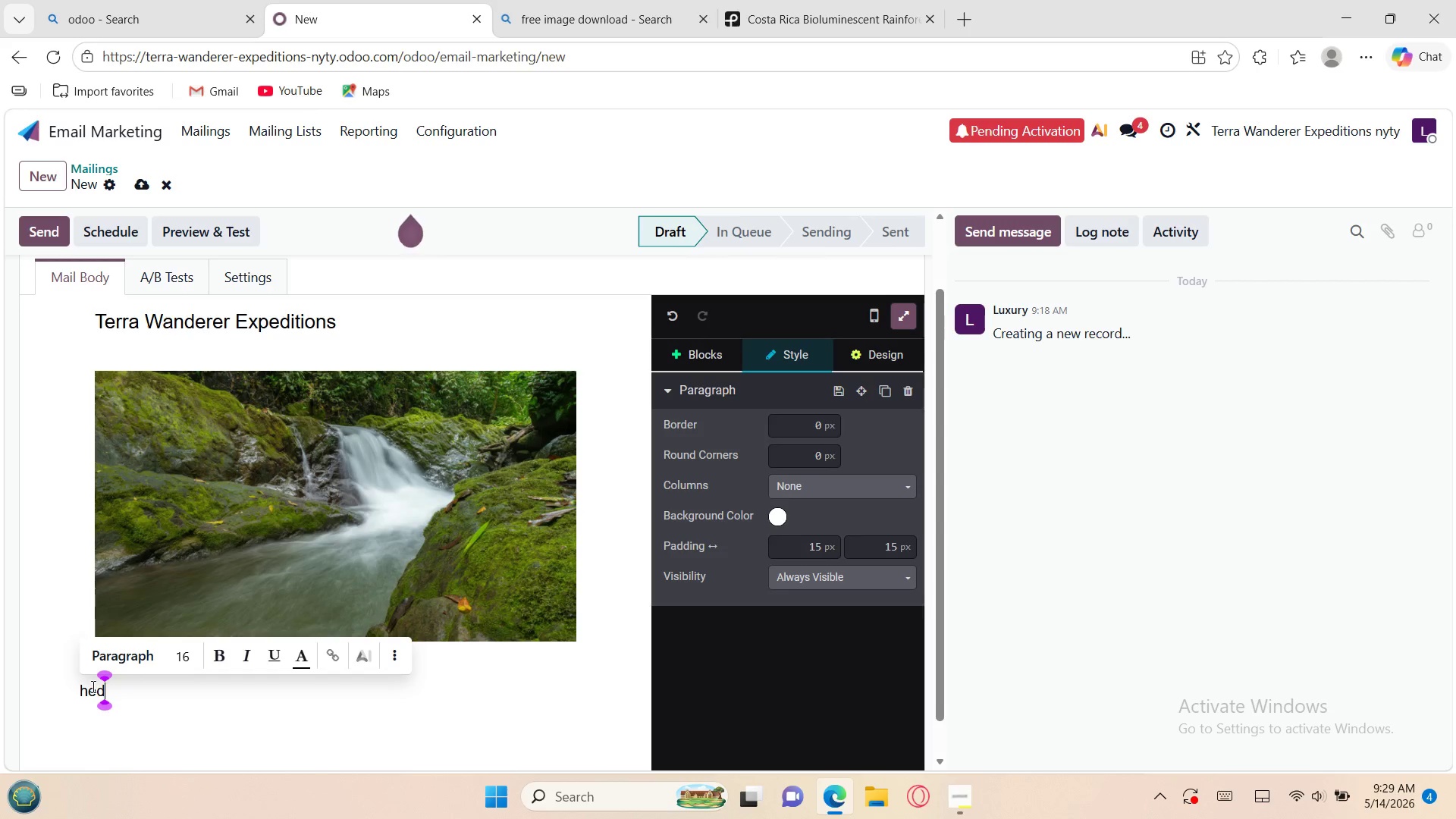 
key(Backspace)
 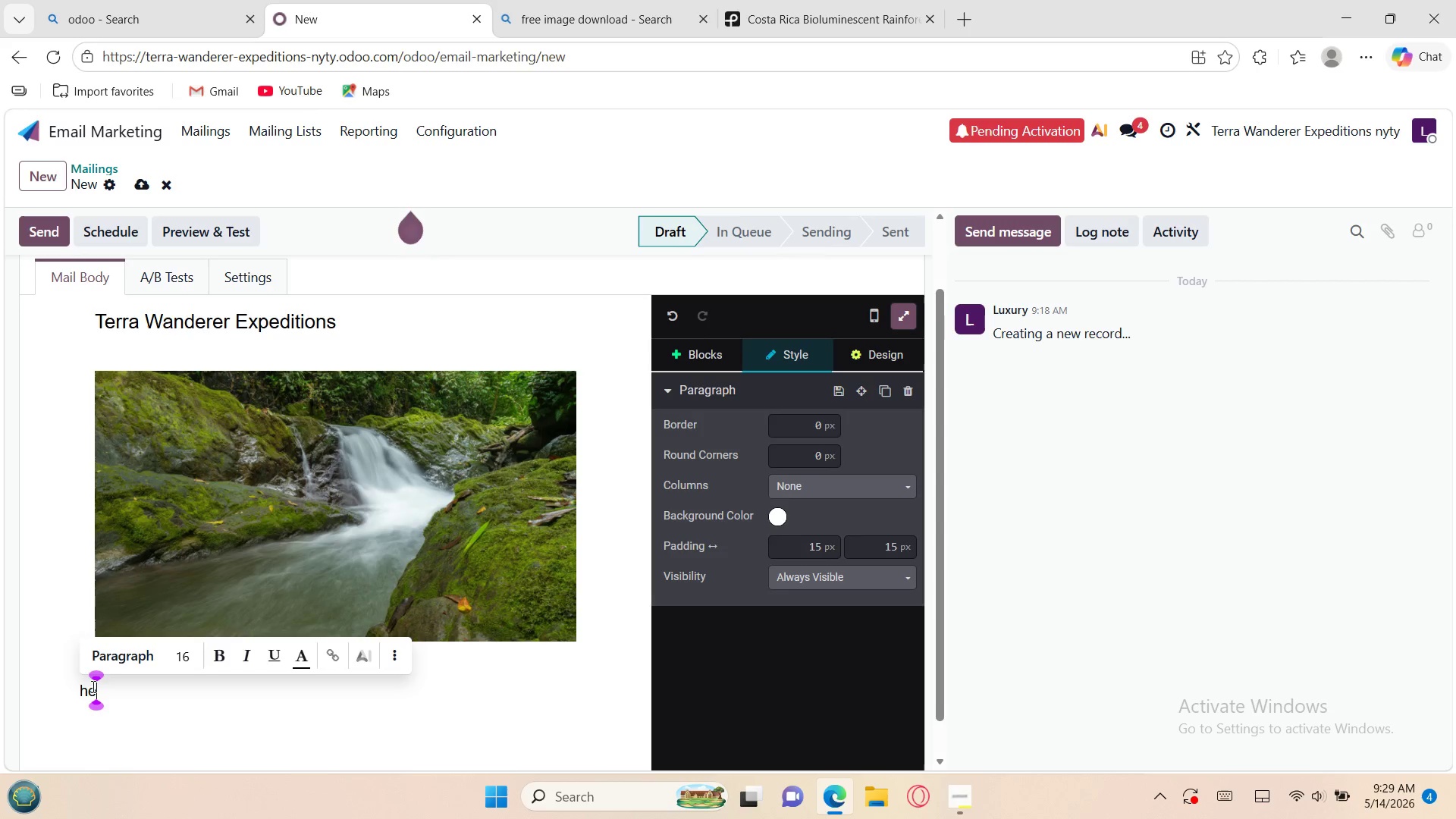 
key(Backspace)
 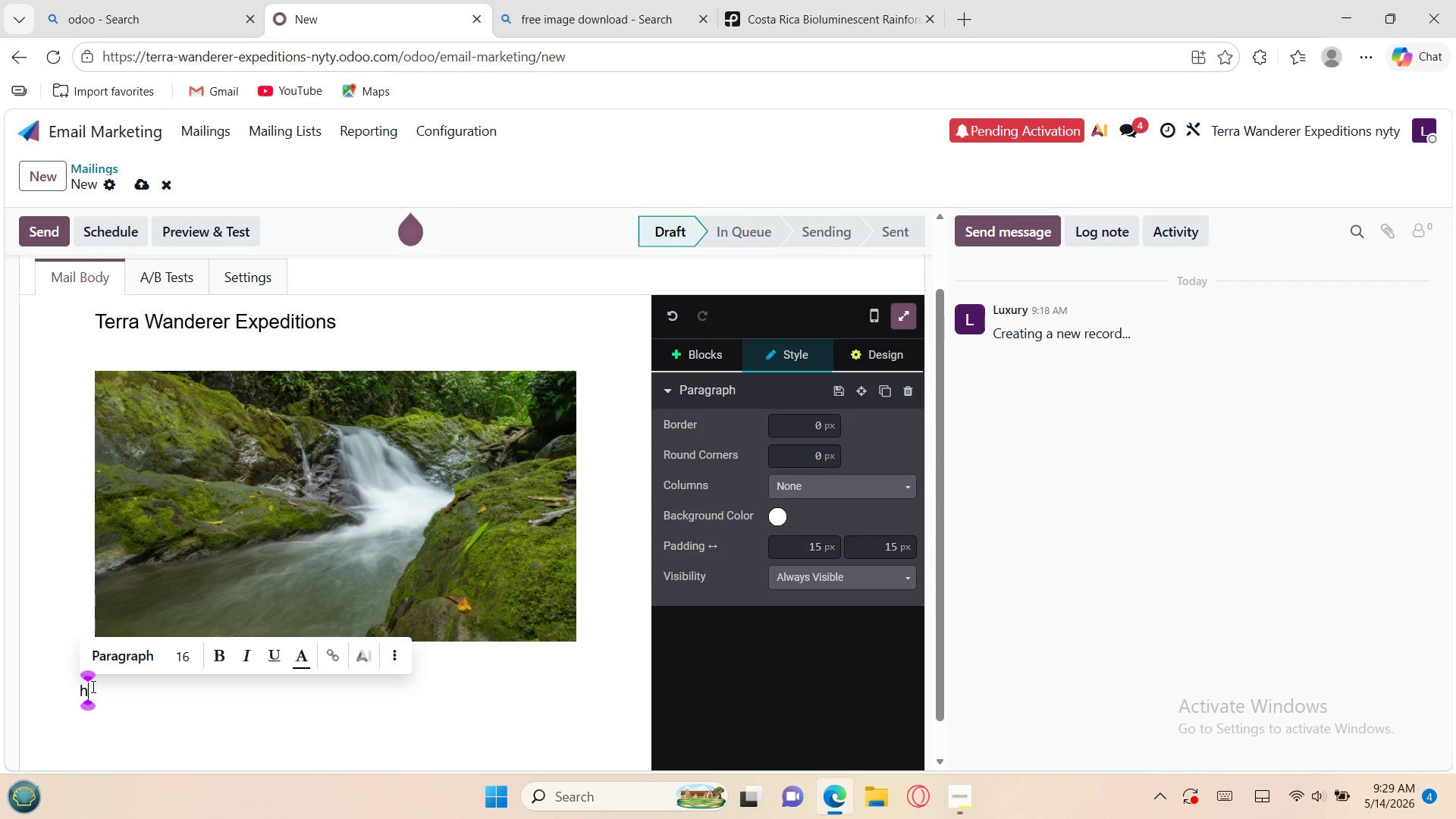 
key(Backspace)
 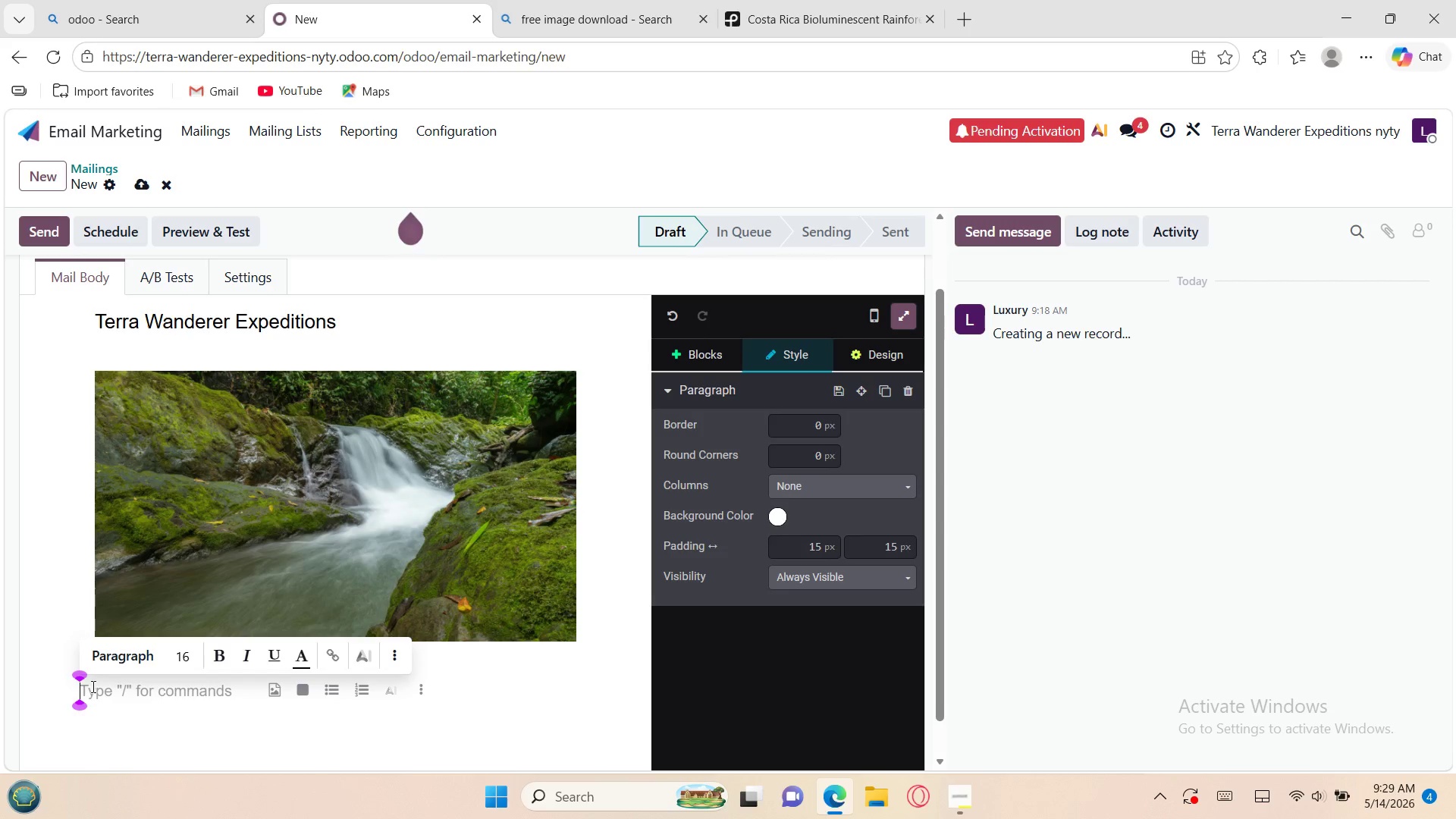 
hold_key(key=ShiftLeft, duration=1.5)
 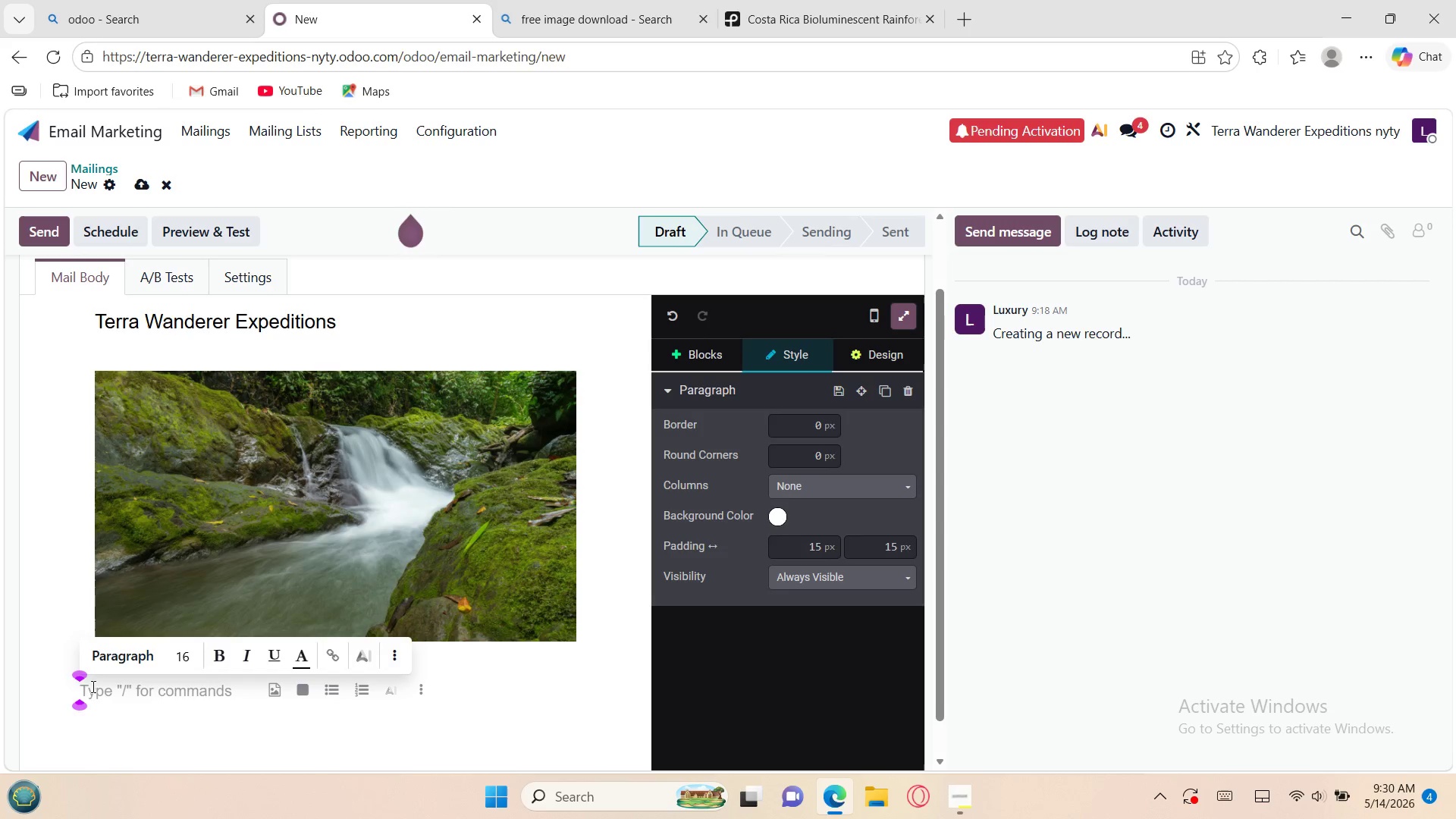 
hold_key(key=ShiftLeft, duration=1.05)
 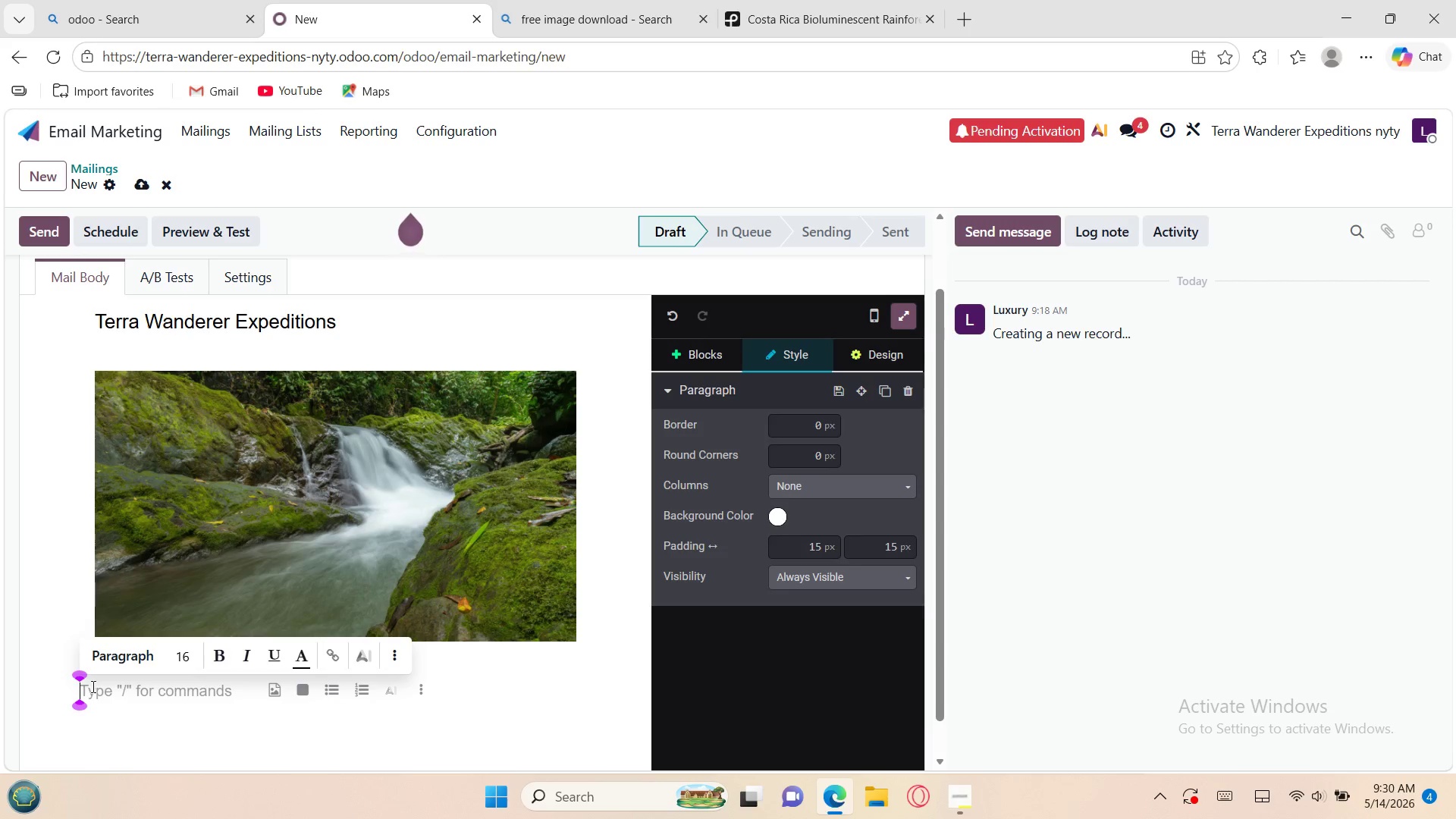 
key(Shift+T)
 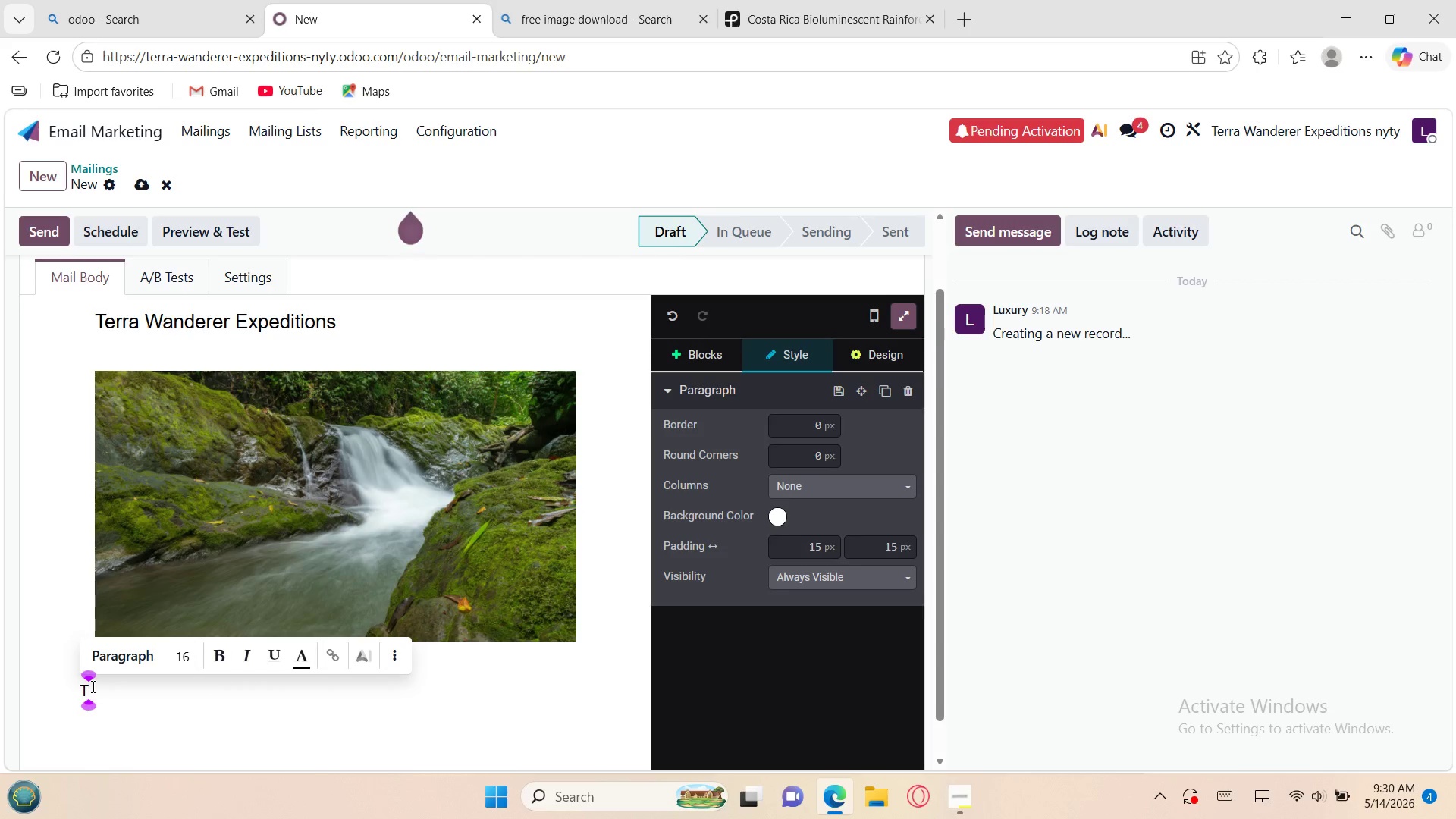 
type(he)
 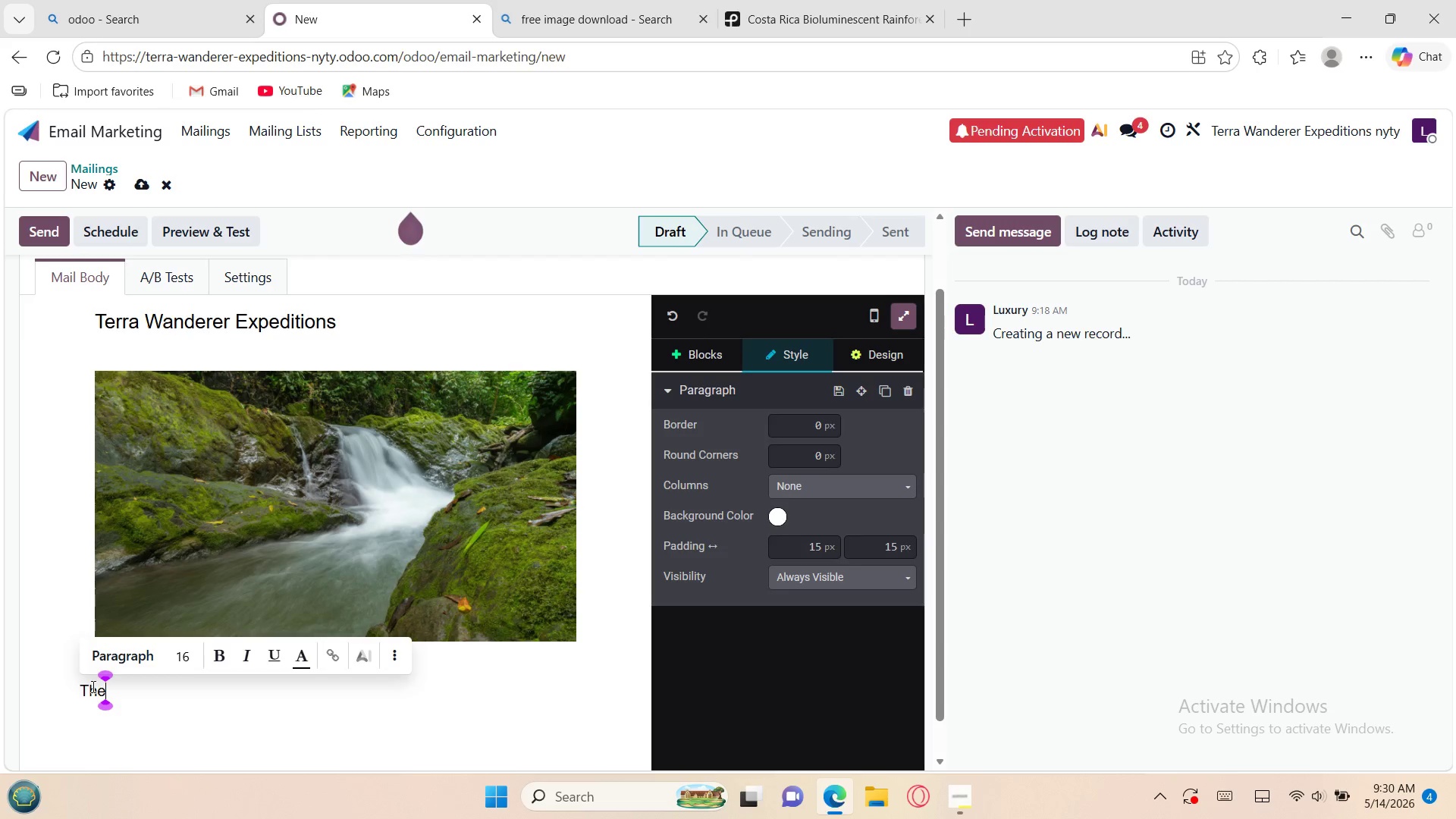 
key(Space)
 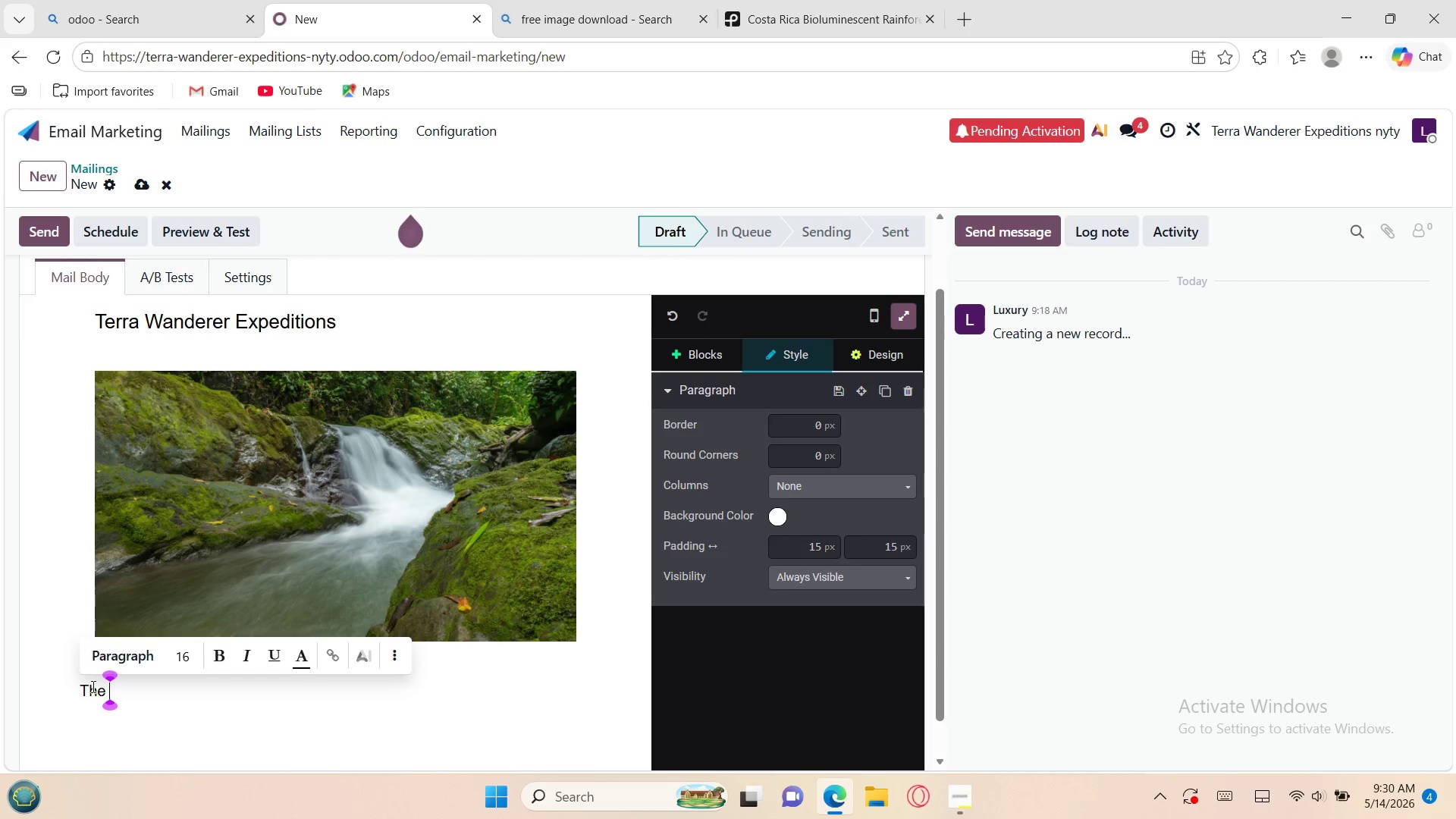 
type(rain fors)
 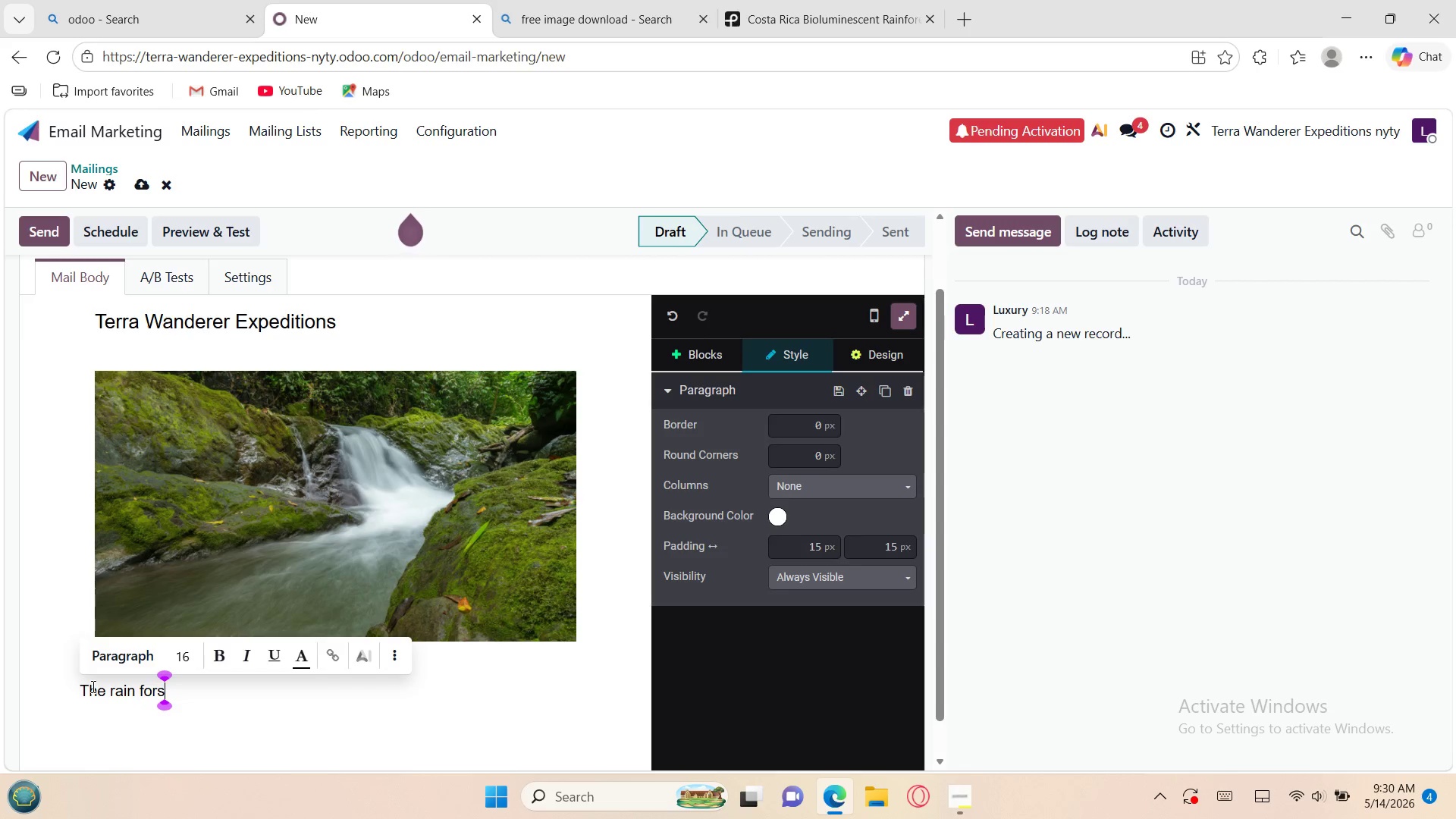 
key(Backspace)
 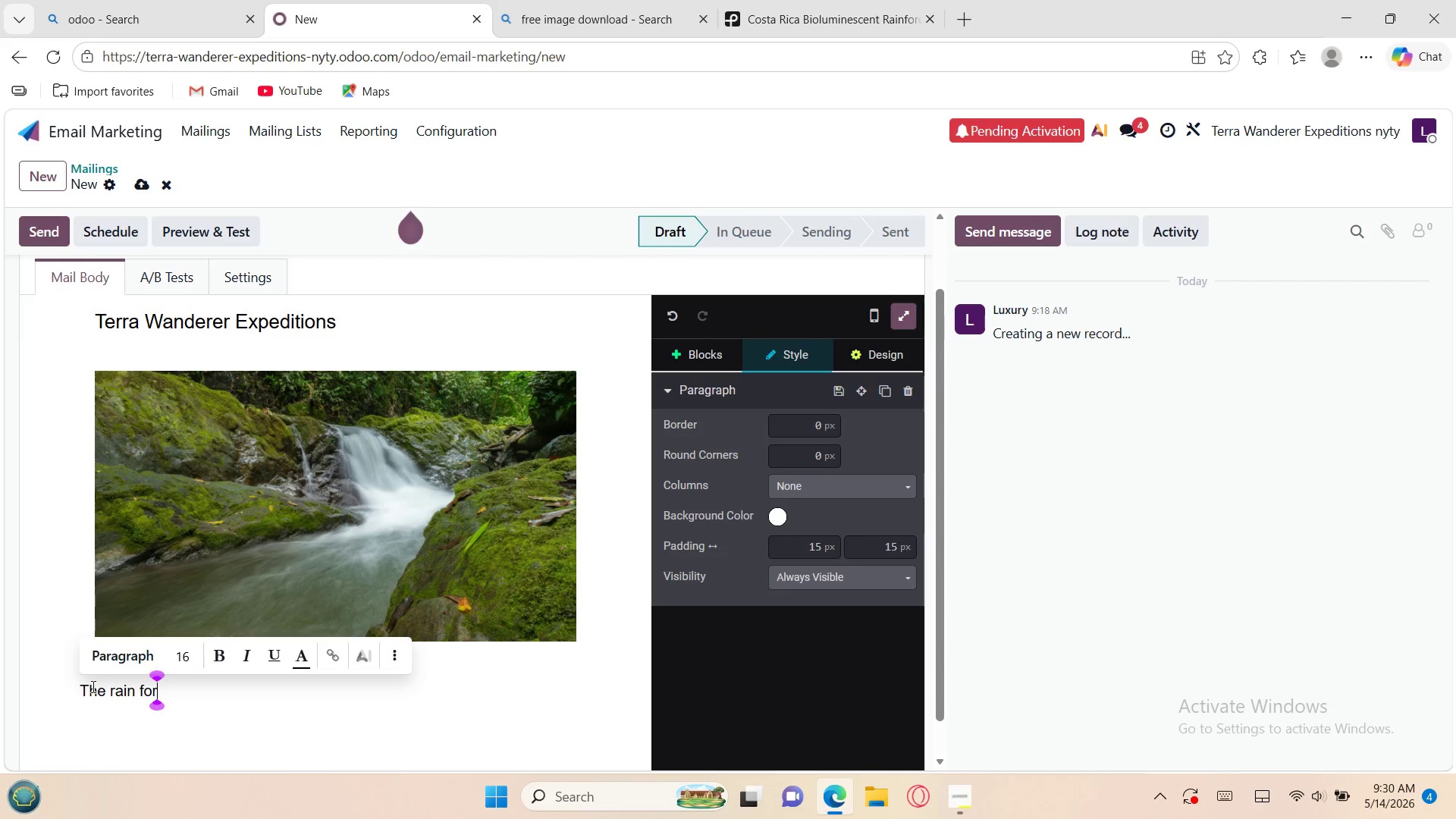 
key(Backspace)
 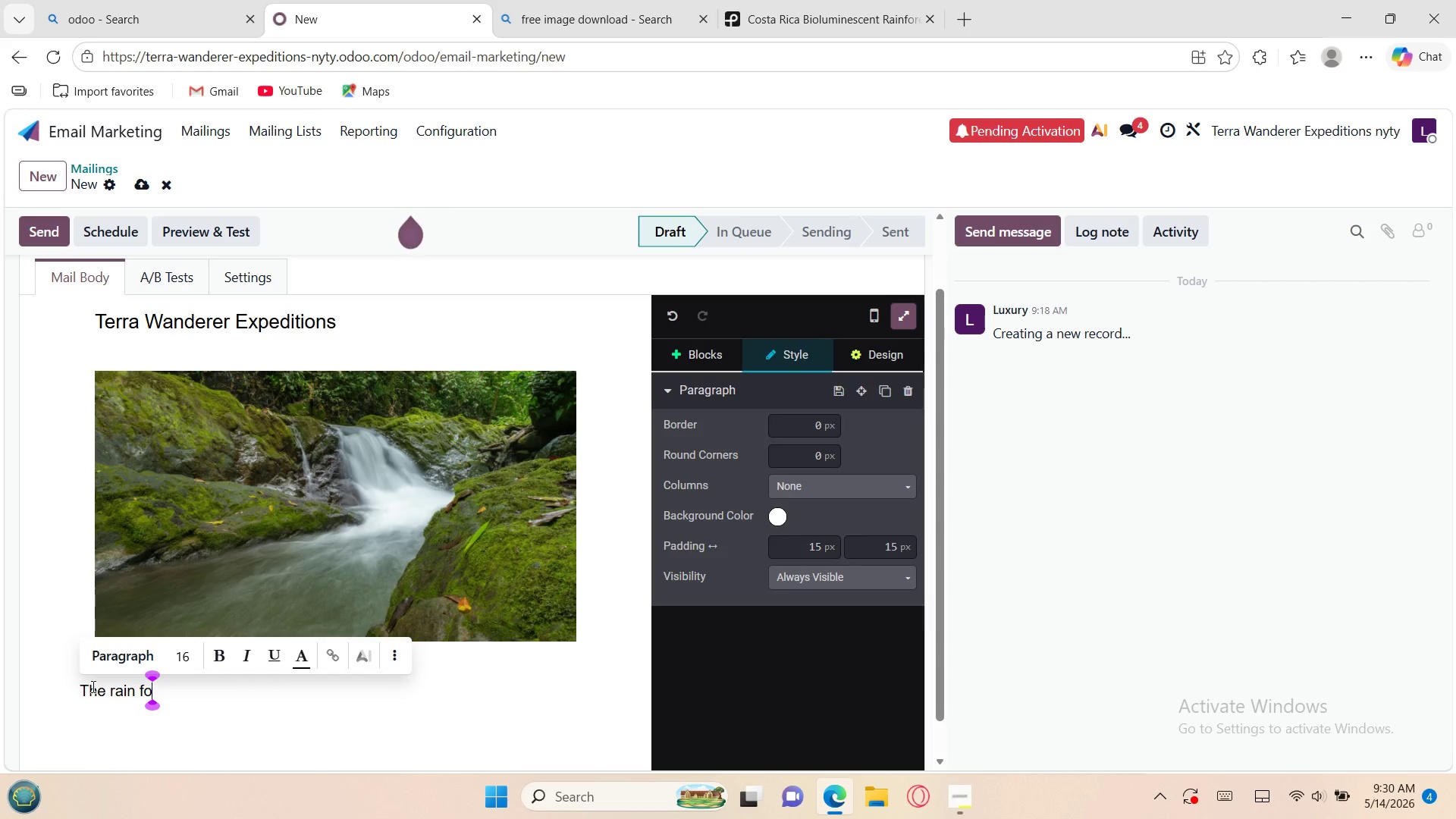 
wait(5.77)
 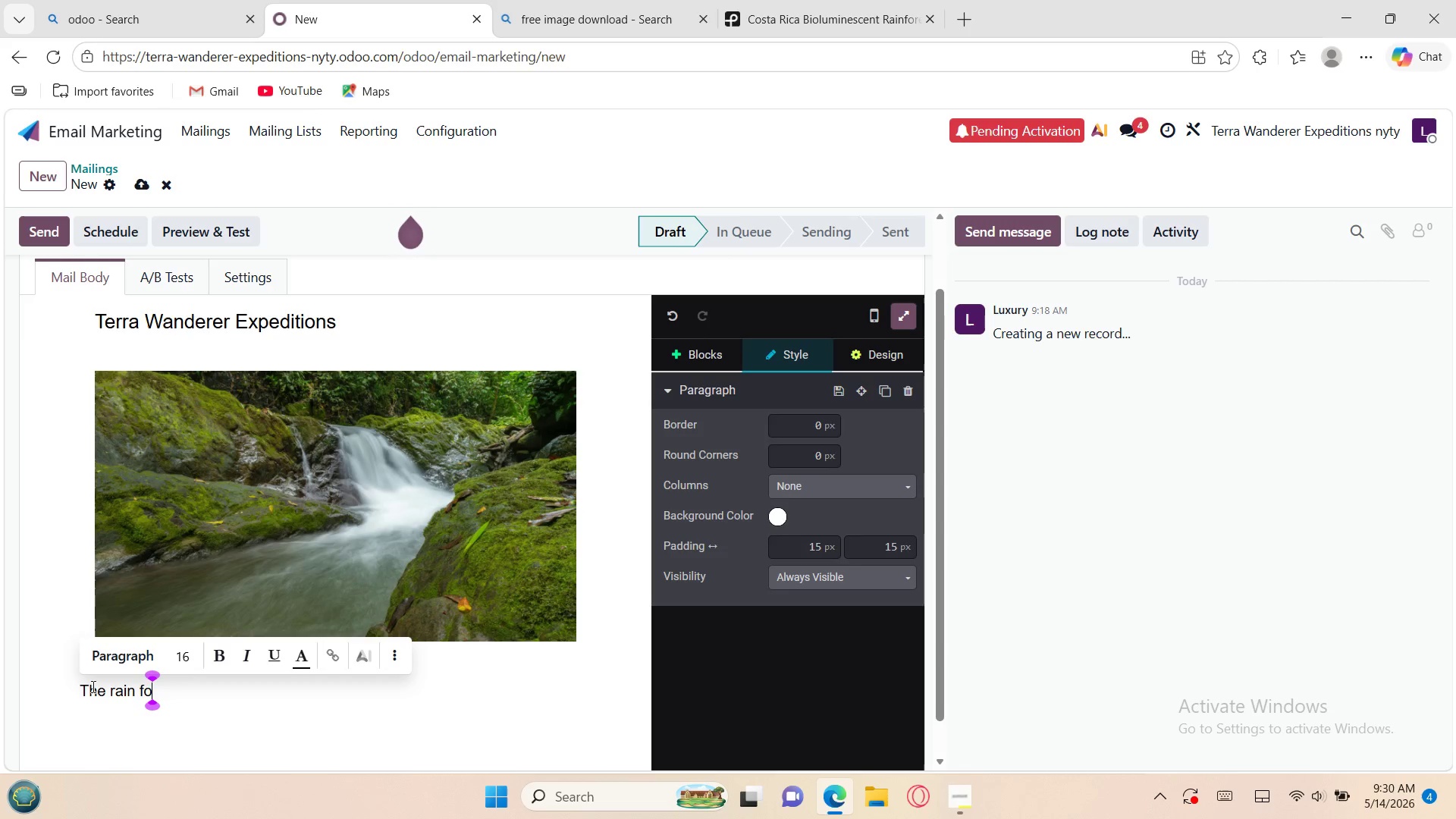 
key(Backspace)
 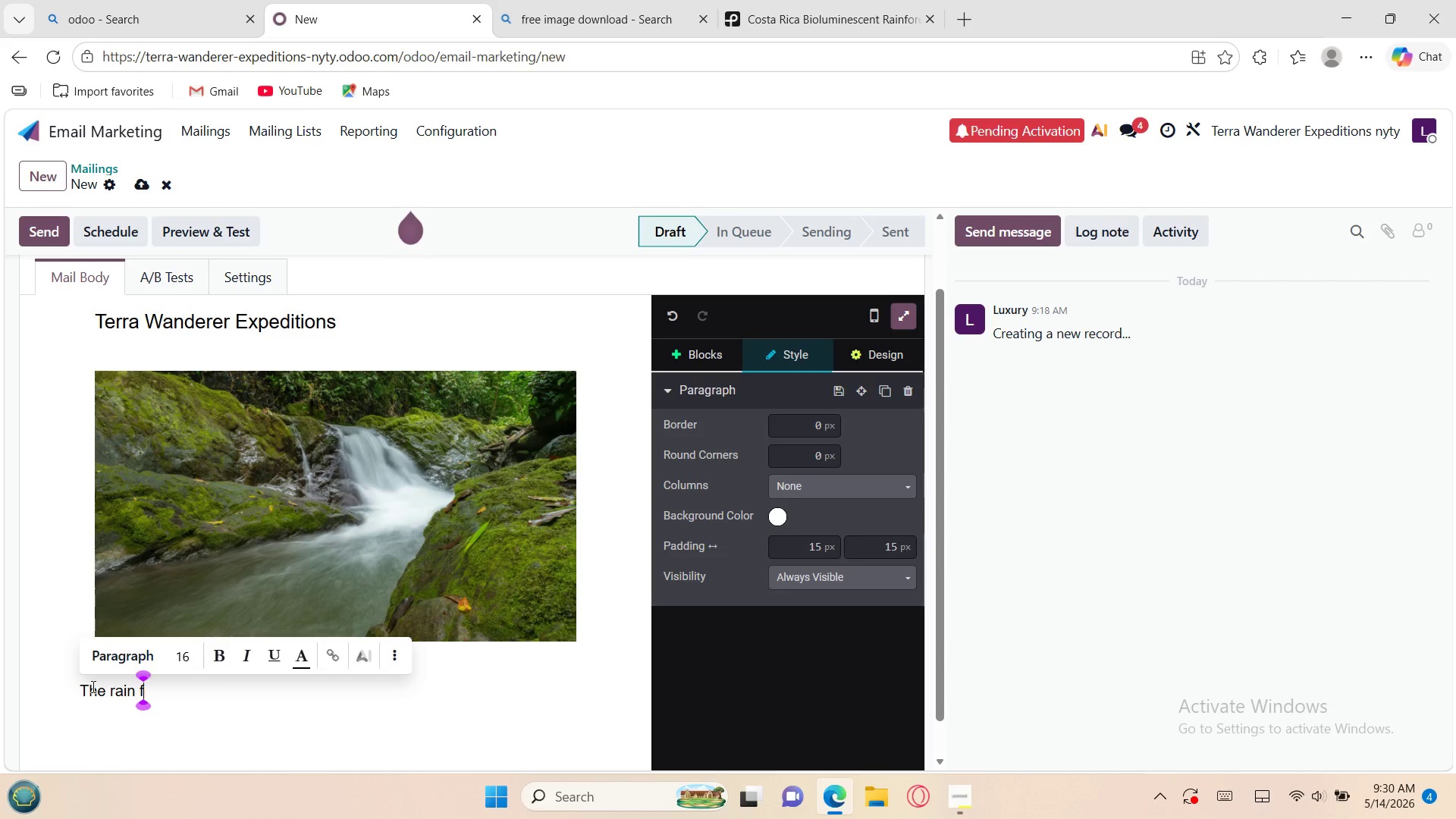 
key(Backspace)
 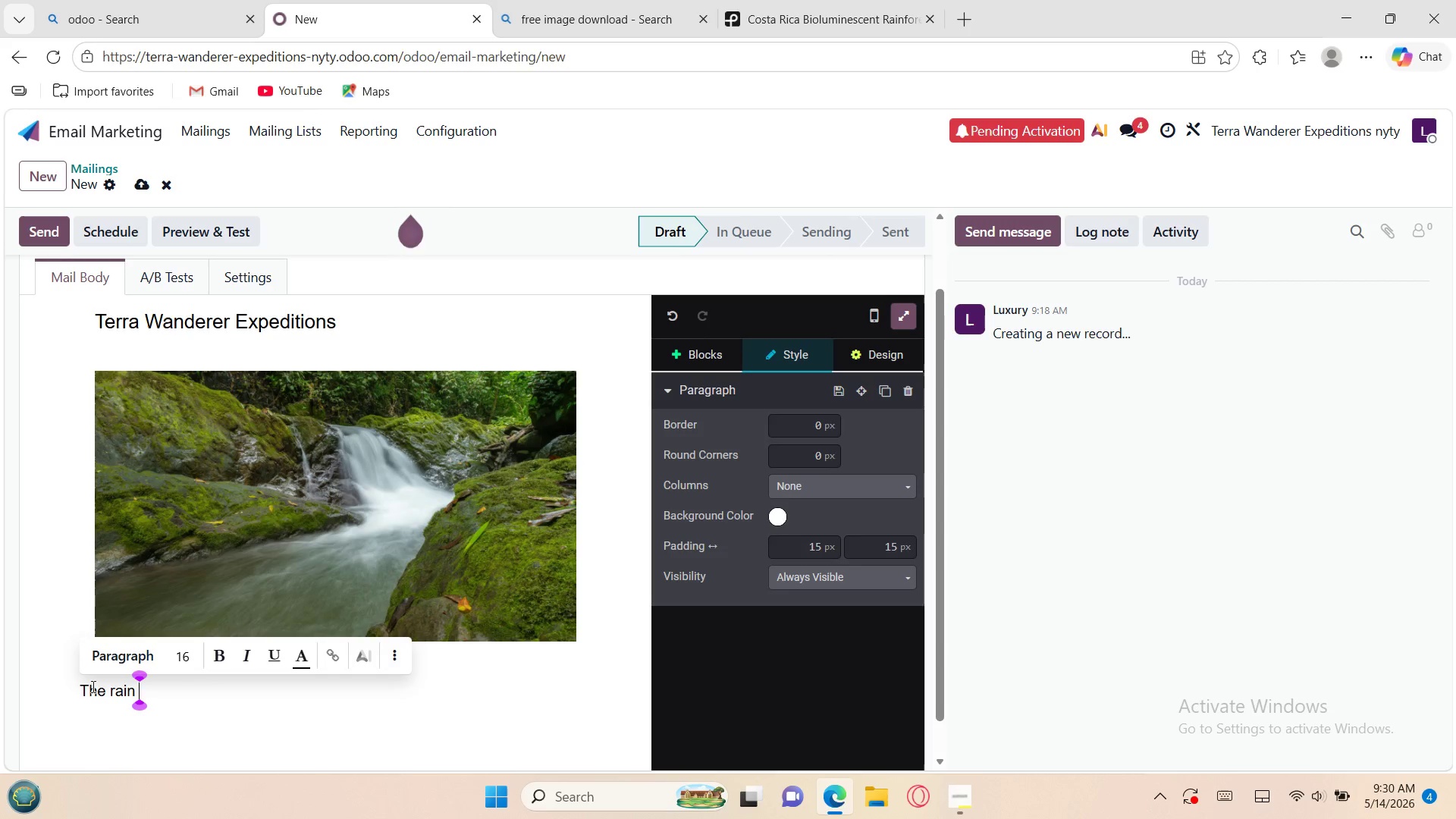 
key(Backspace)
 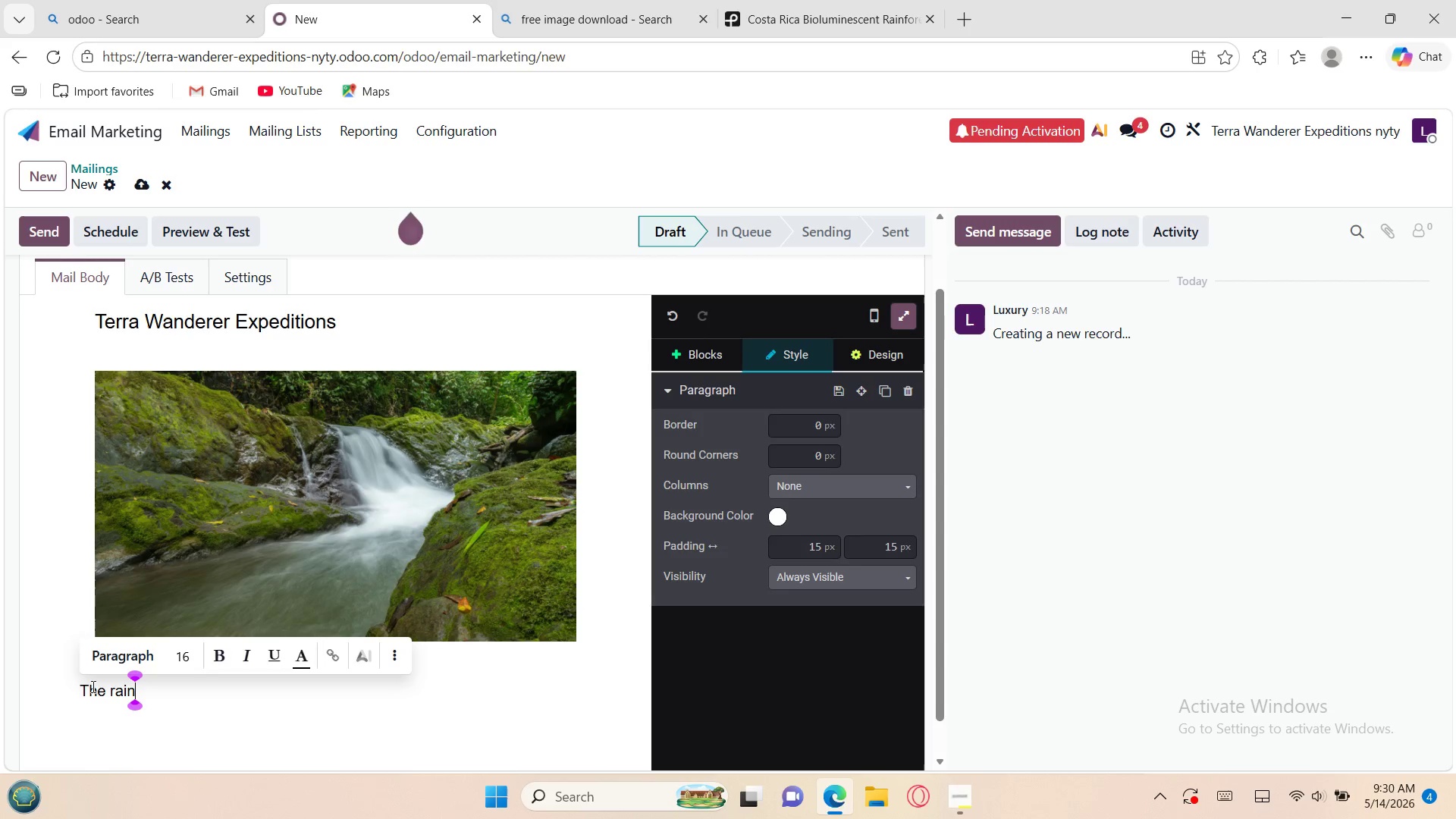 
type(forest)
 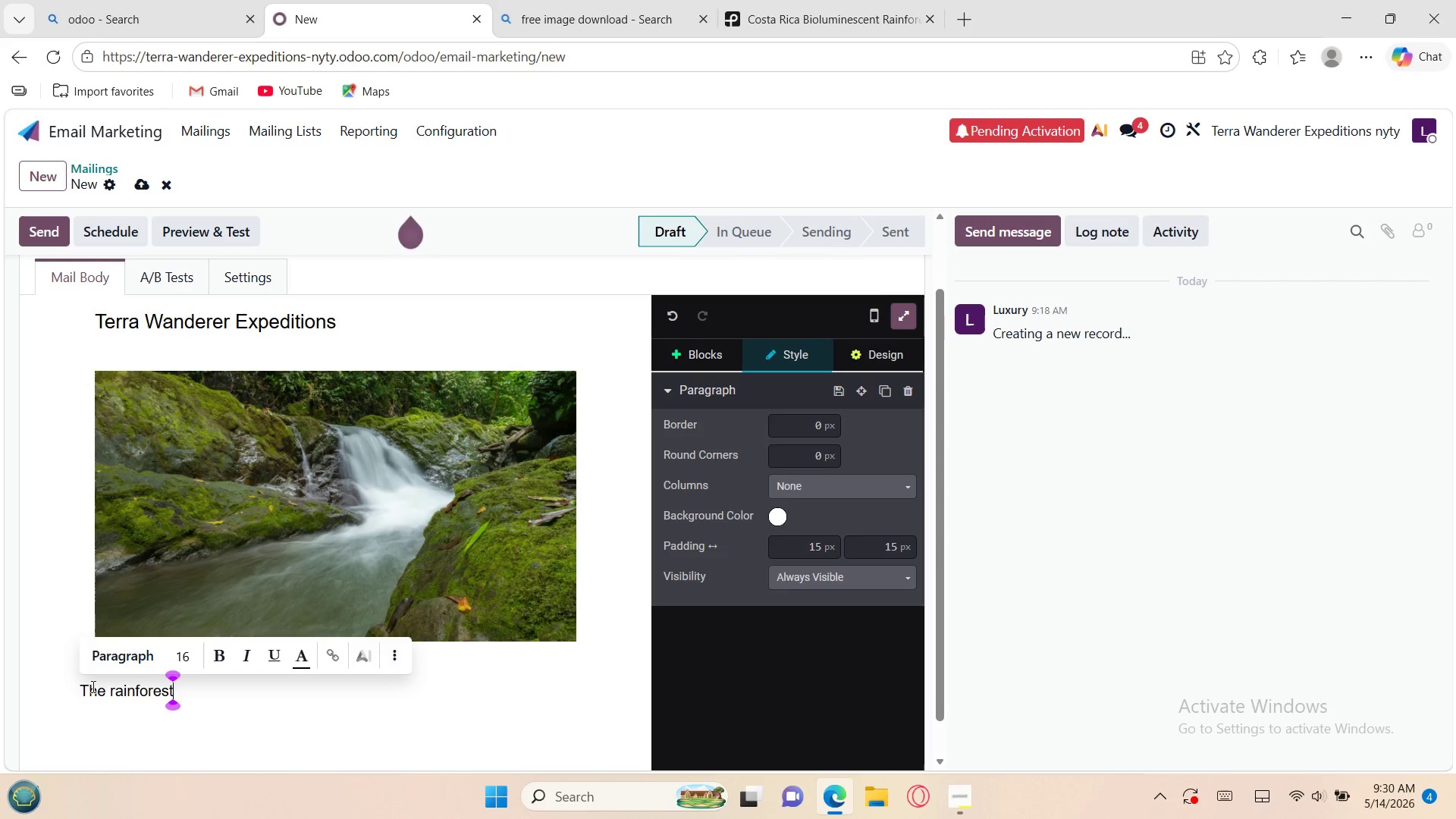 
type( comes A)
 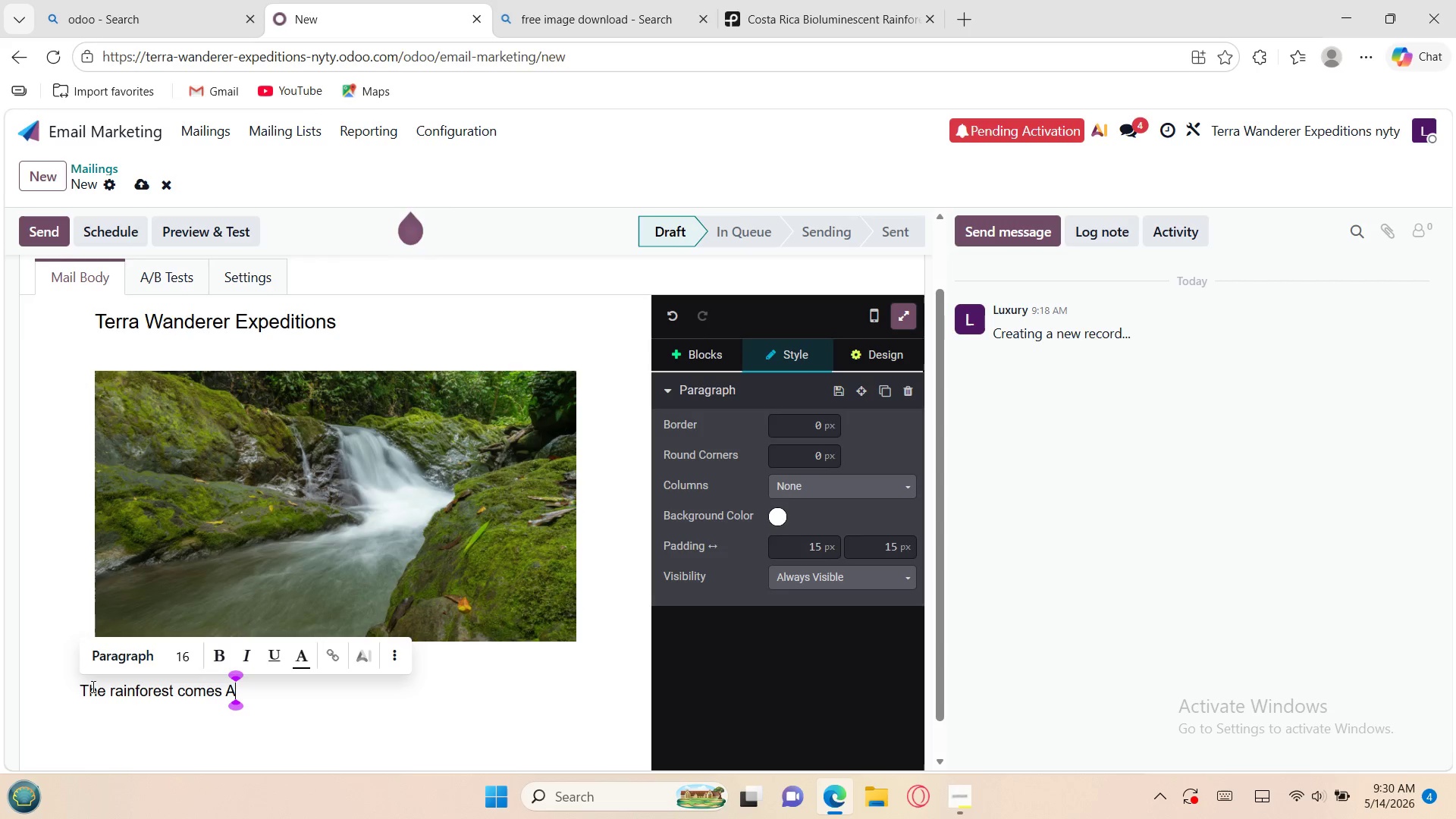 
type(live)
 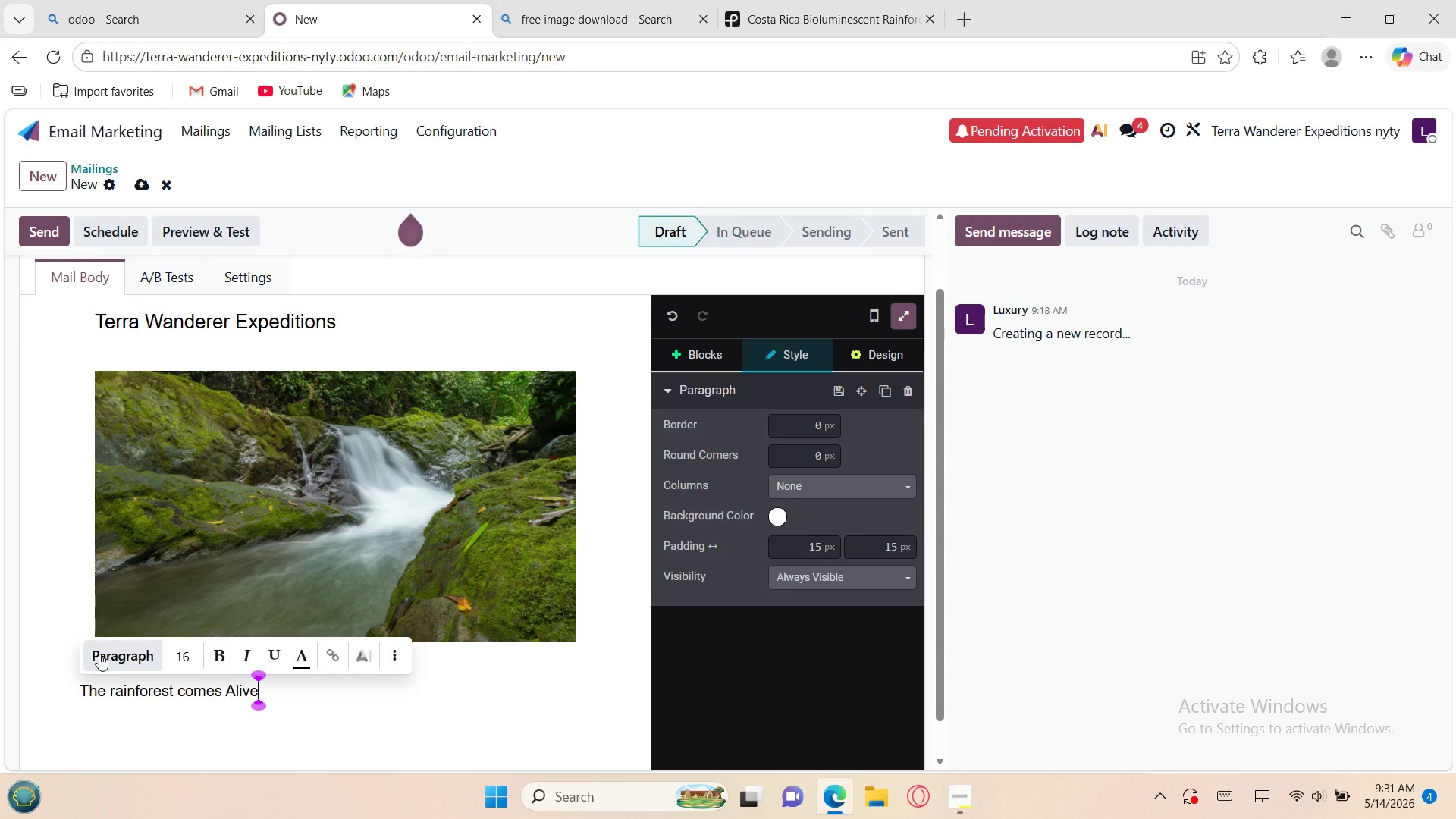 
type( After)
 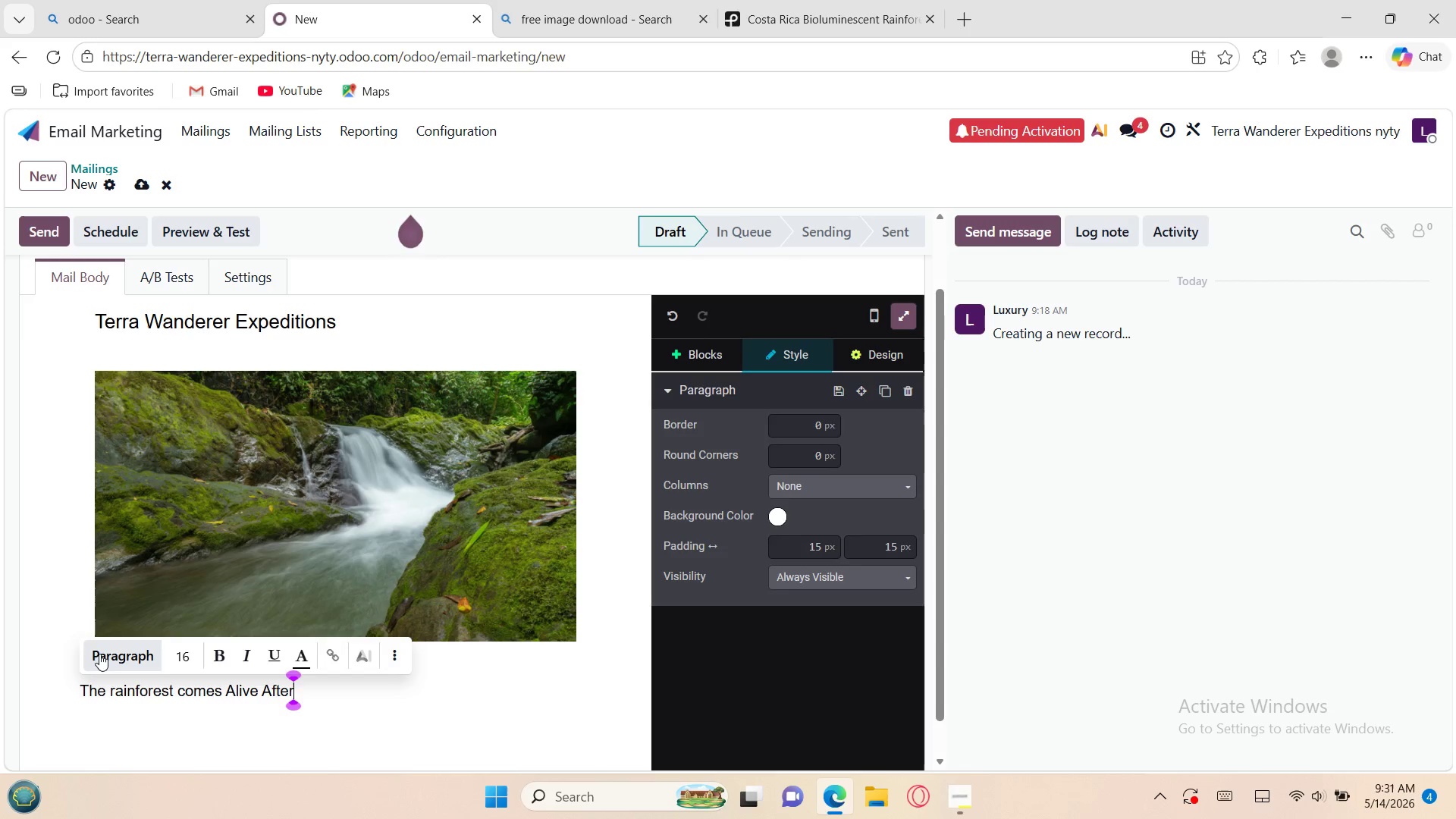 
type( dark)
 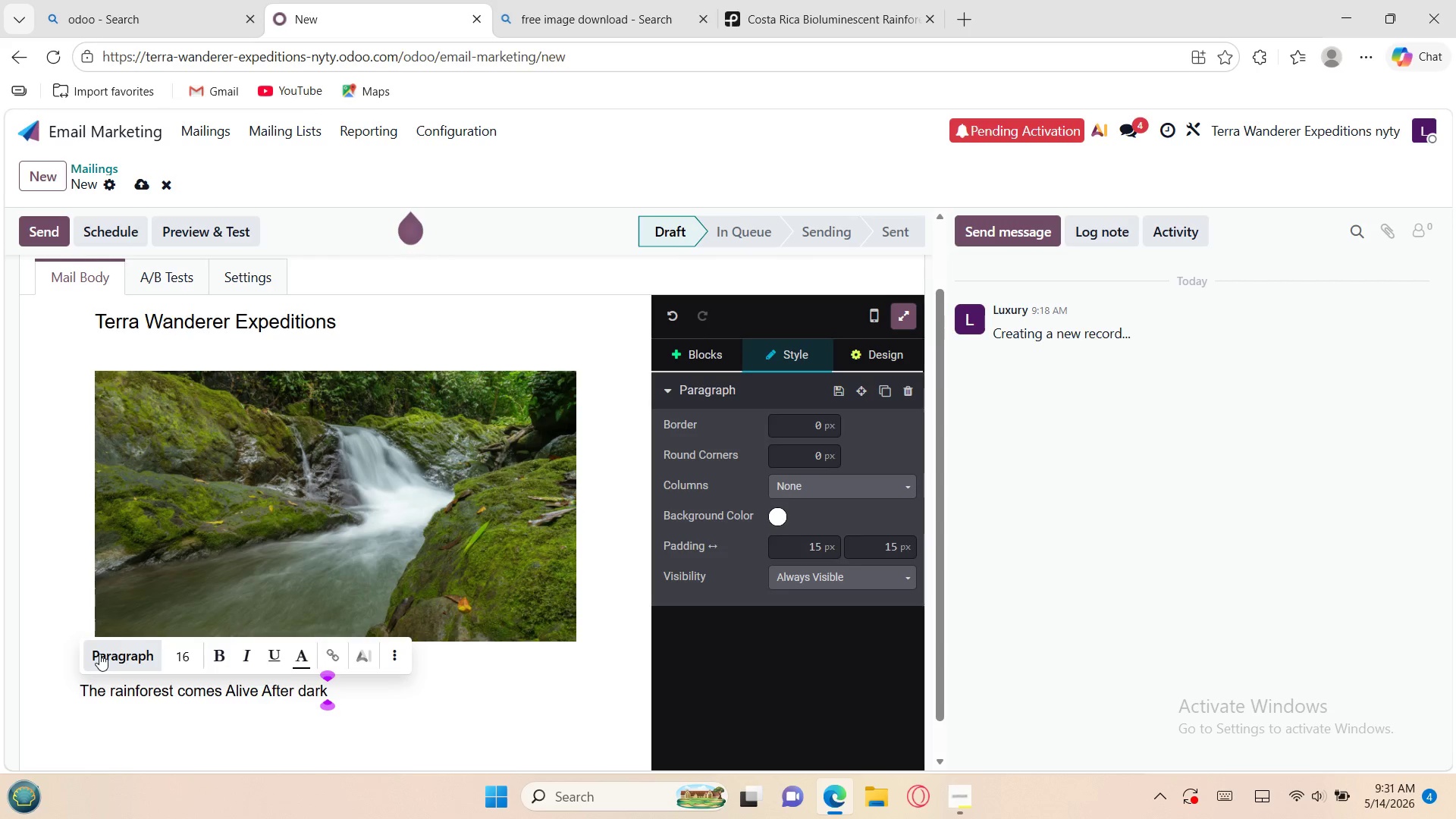 
wait(5.25)
 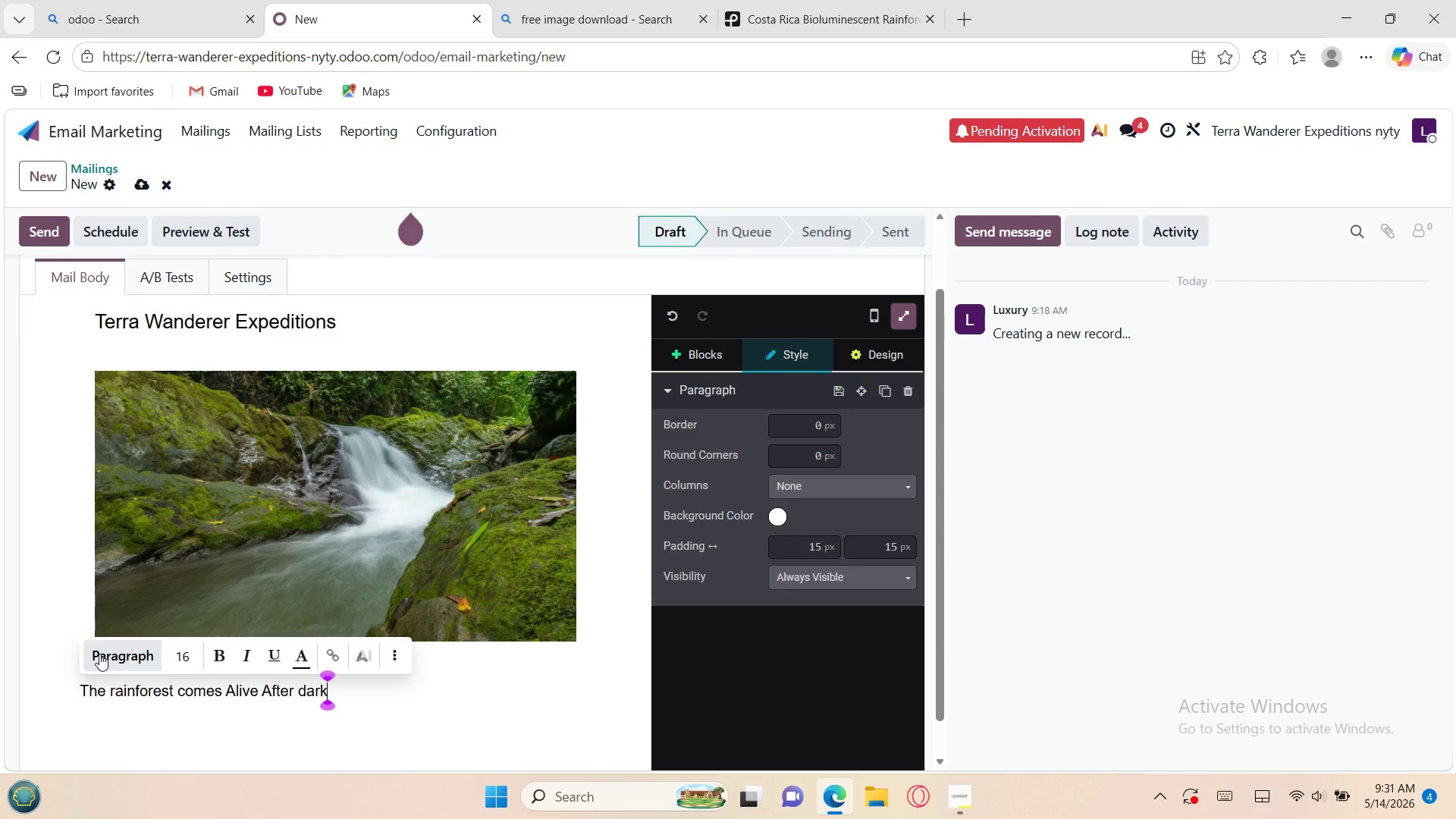 
left_click_drag(start_coordinate=[329, 688], to_coordinate=[72, 686])
 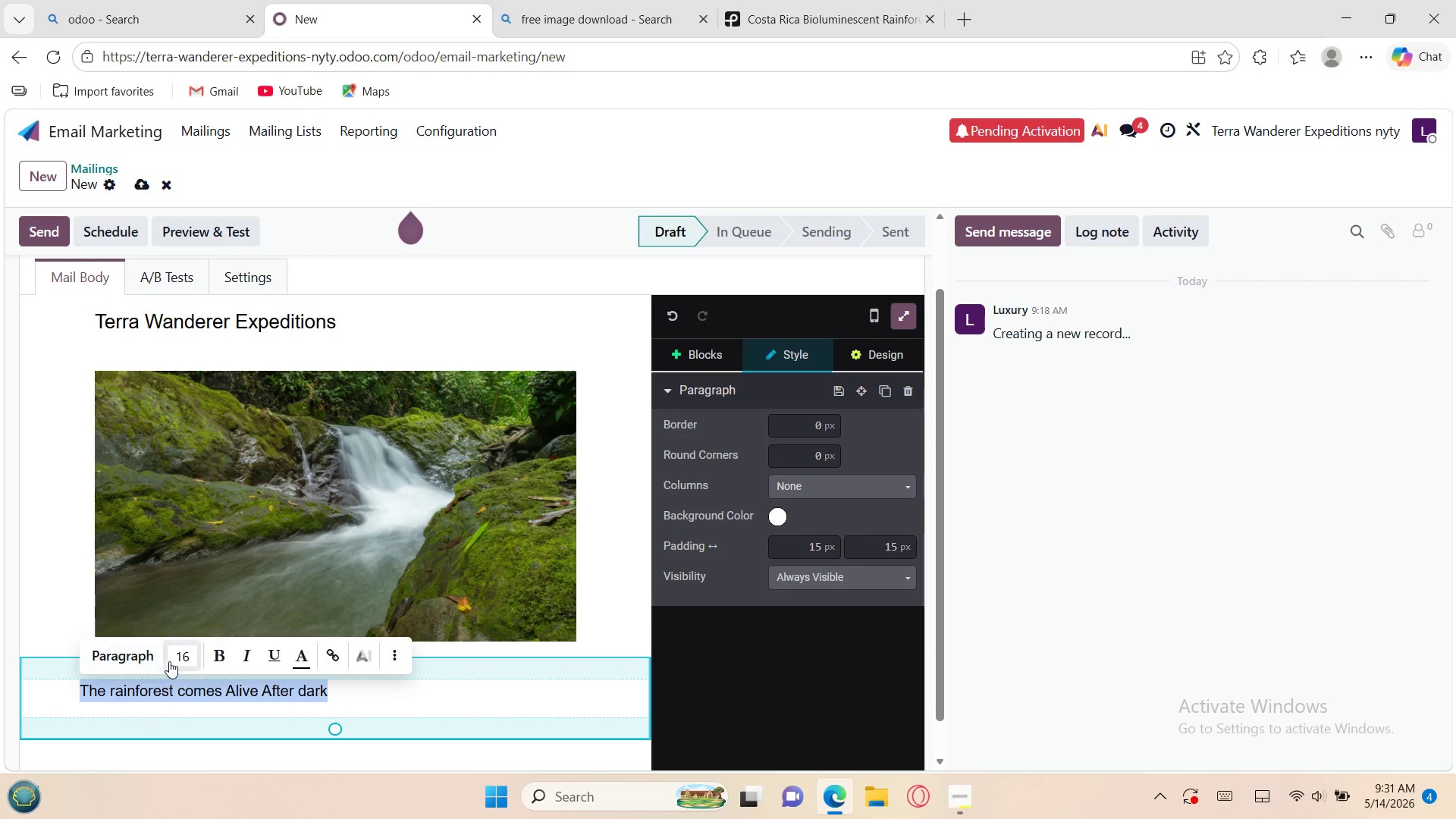 
left_click([182, 654])
 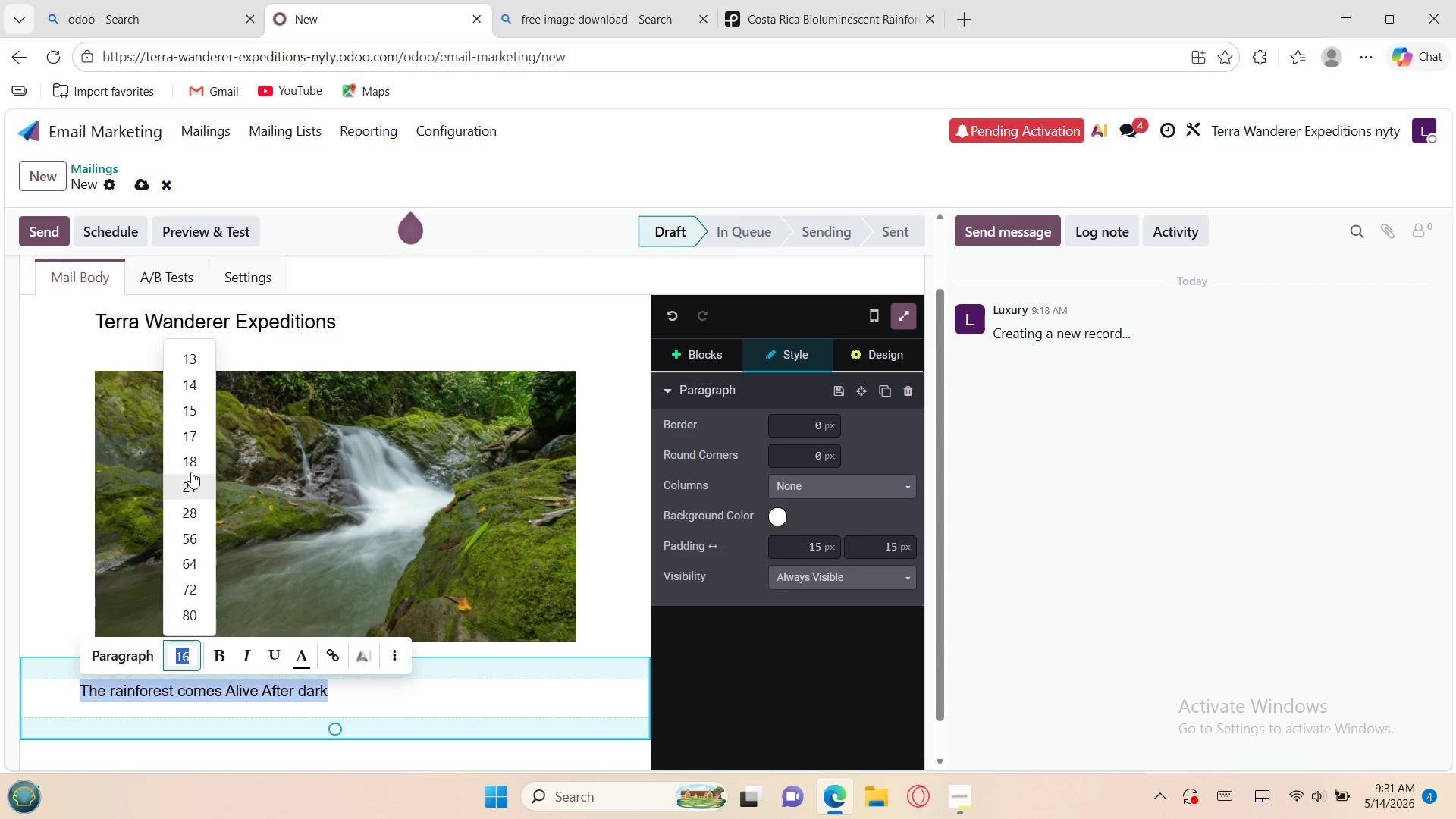 
left_click([194, 466])
 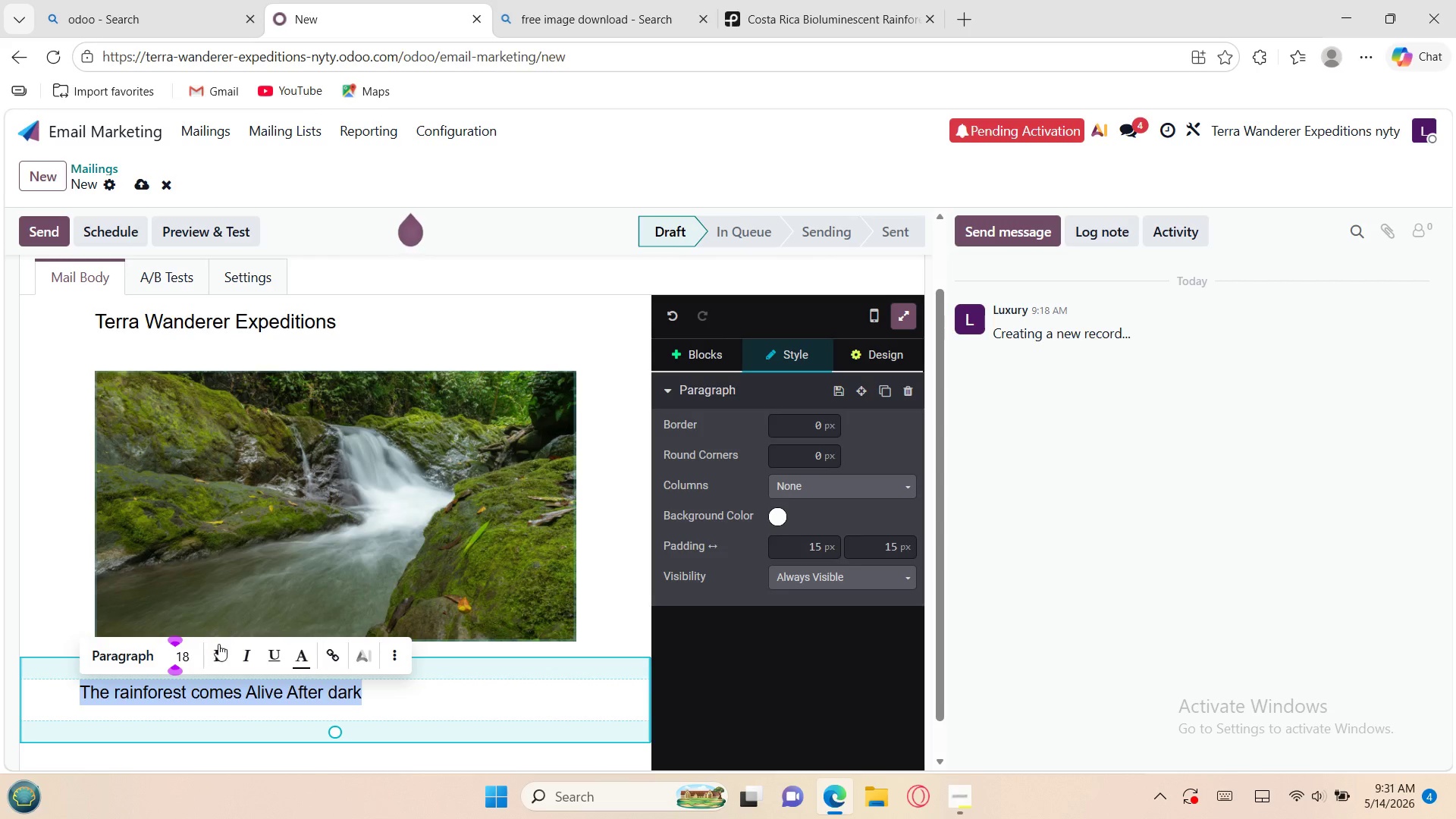 
left_click([217, 651])
 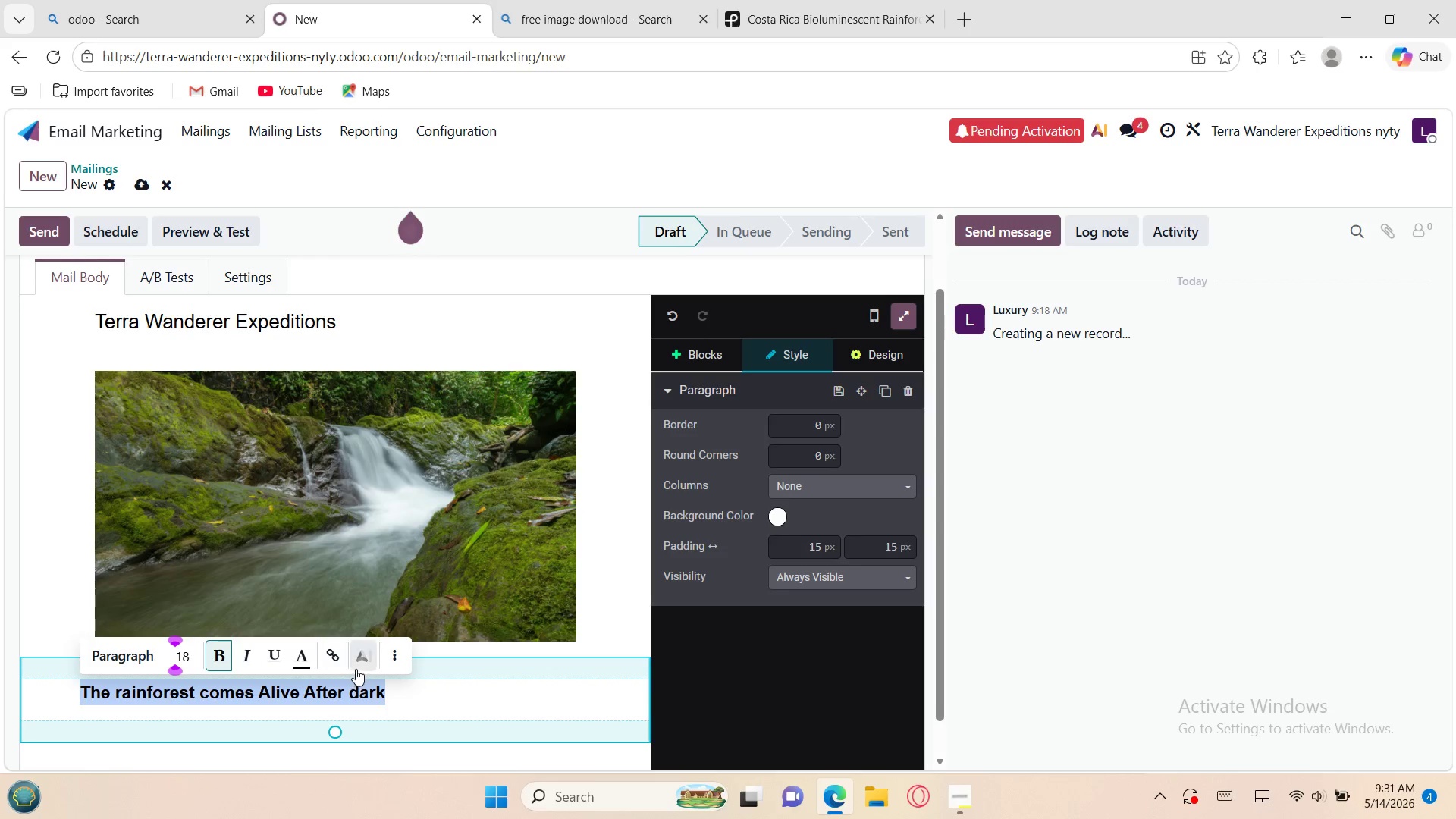 
left_click([391, 656])
 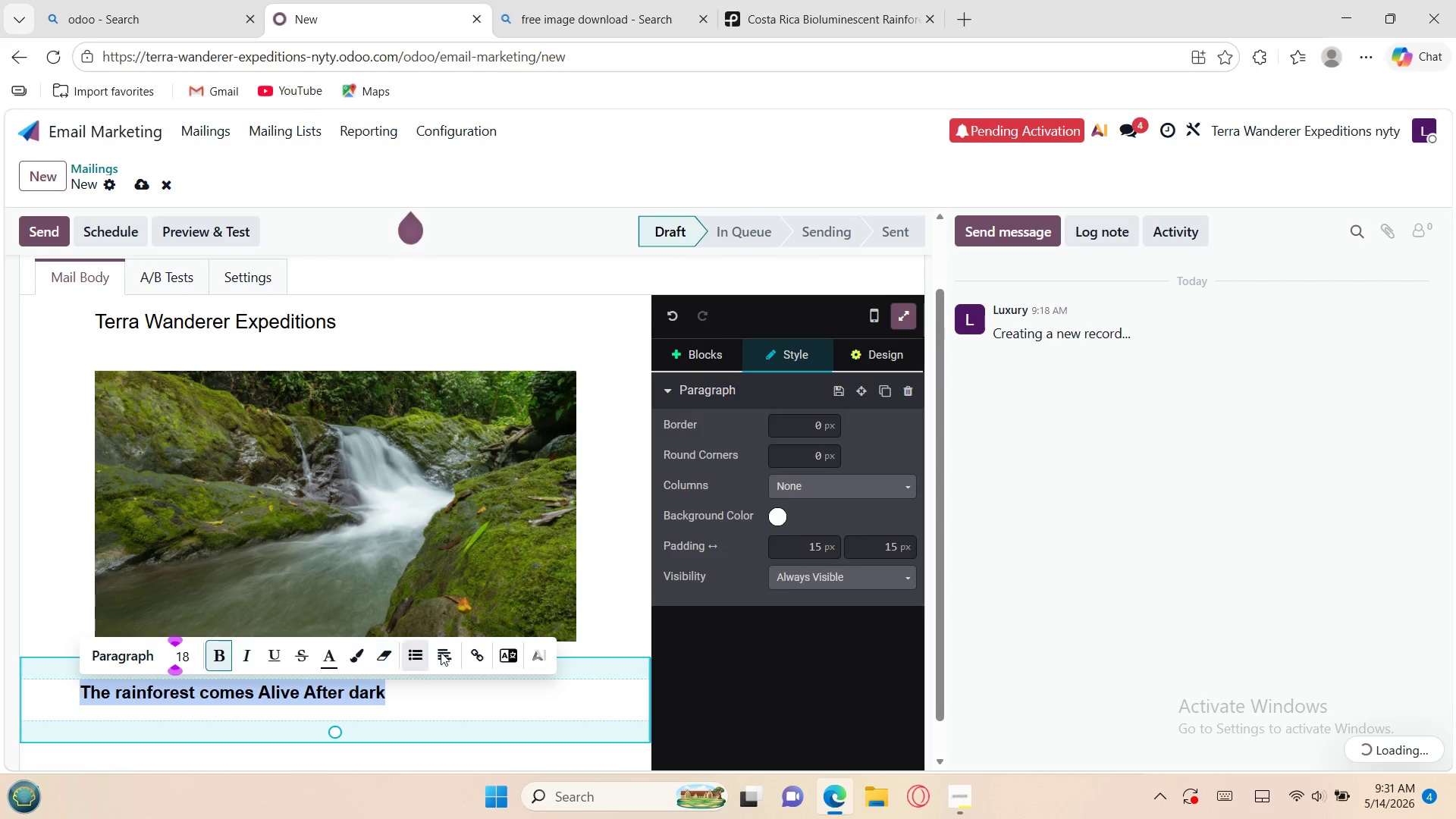 
left_click([447, 652])
 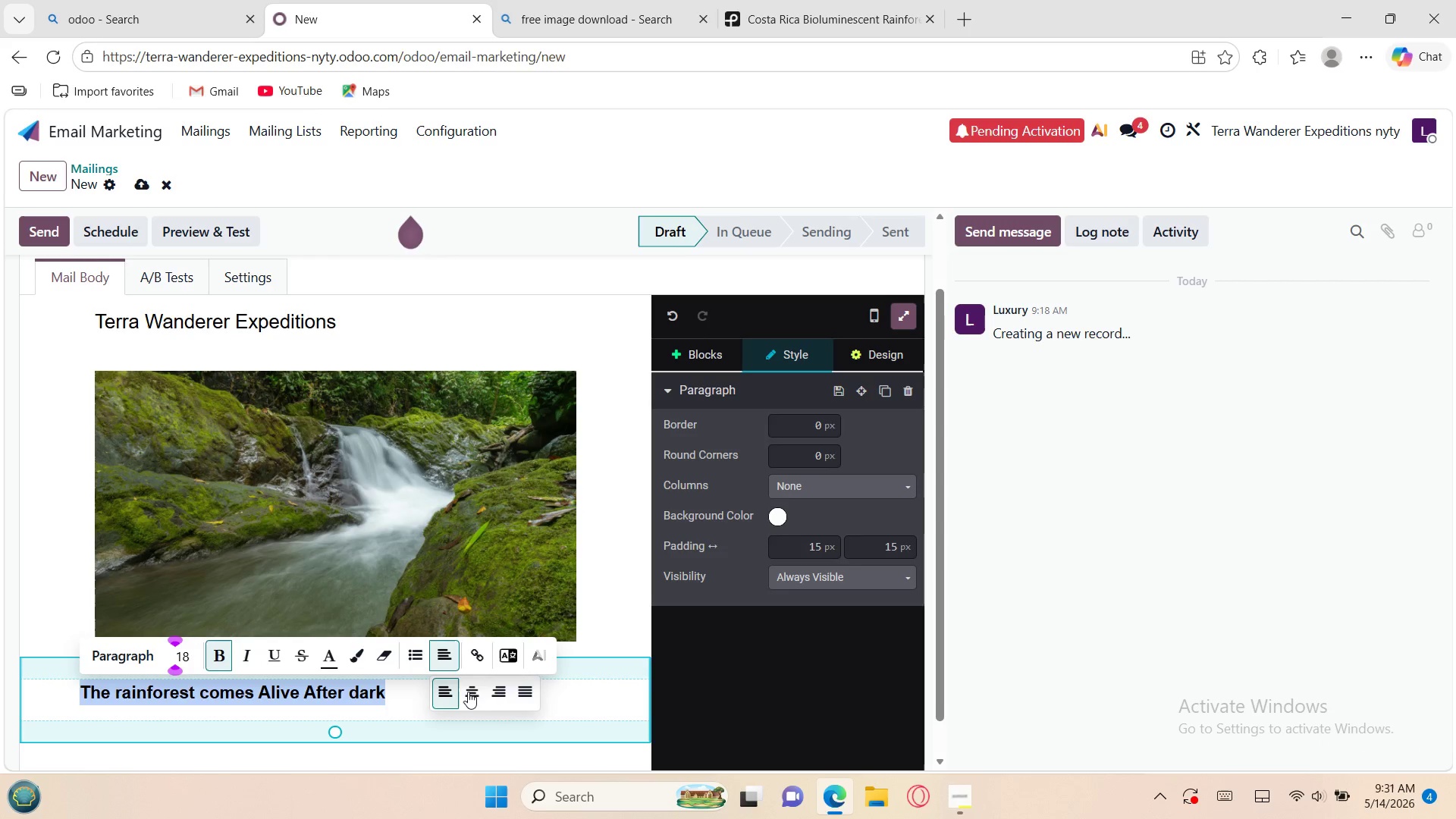 
left_click([475, 692])
 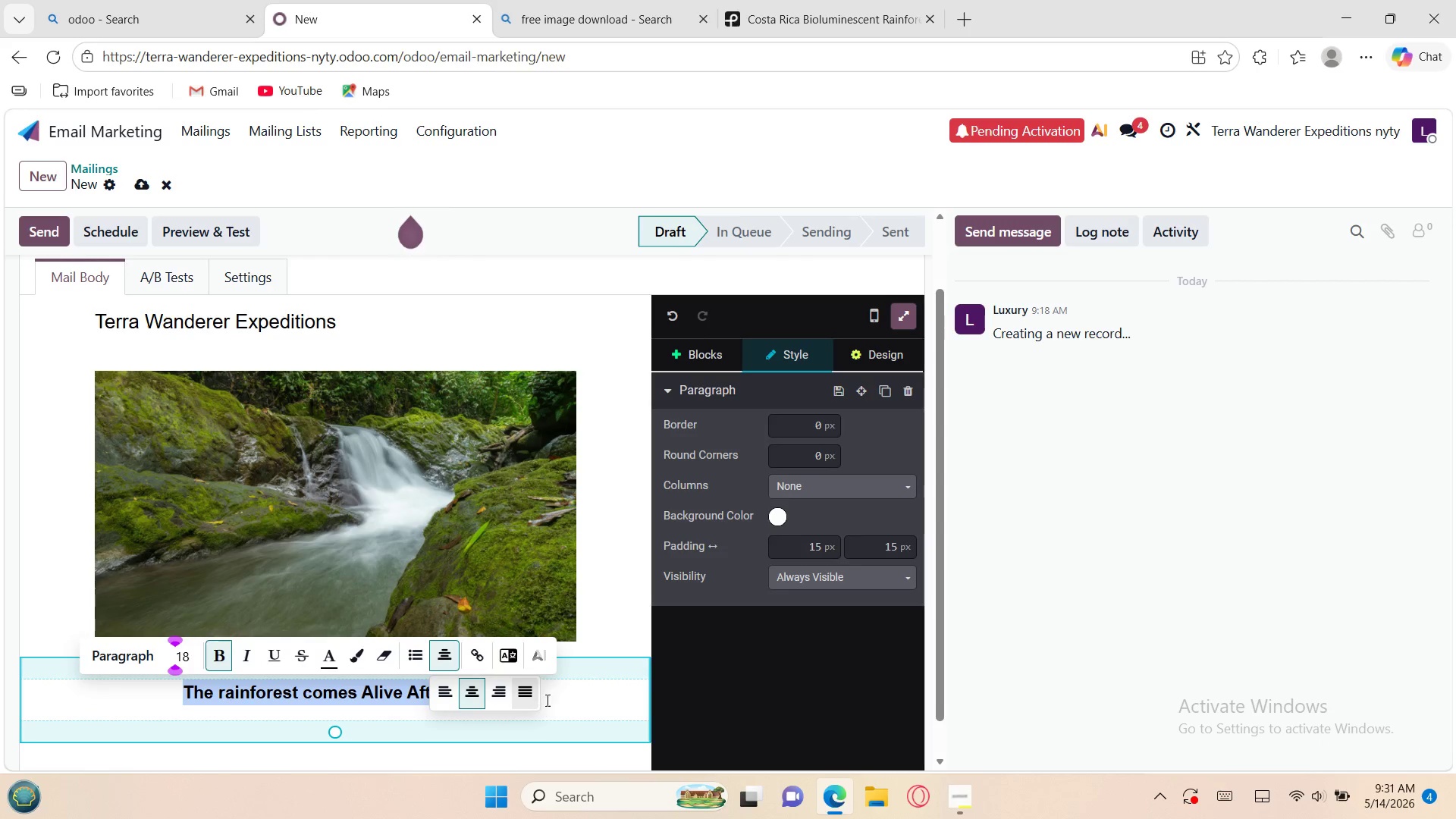 
left_click([559, 700])
 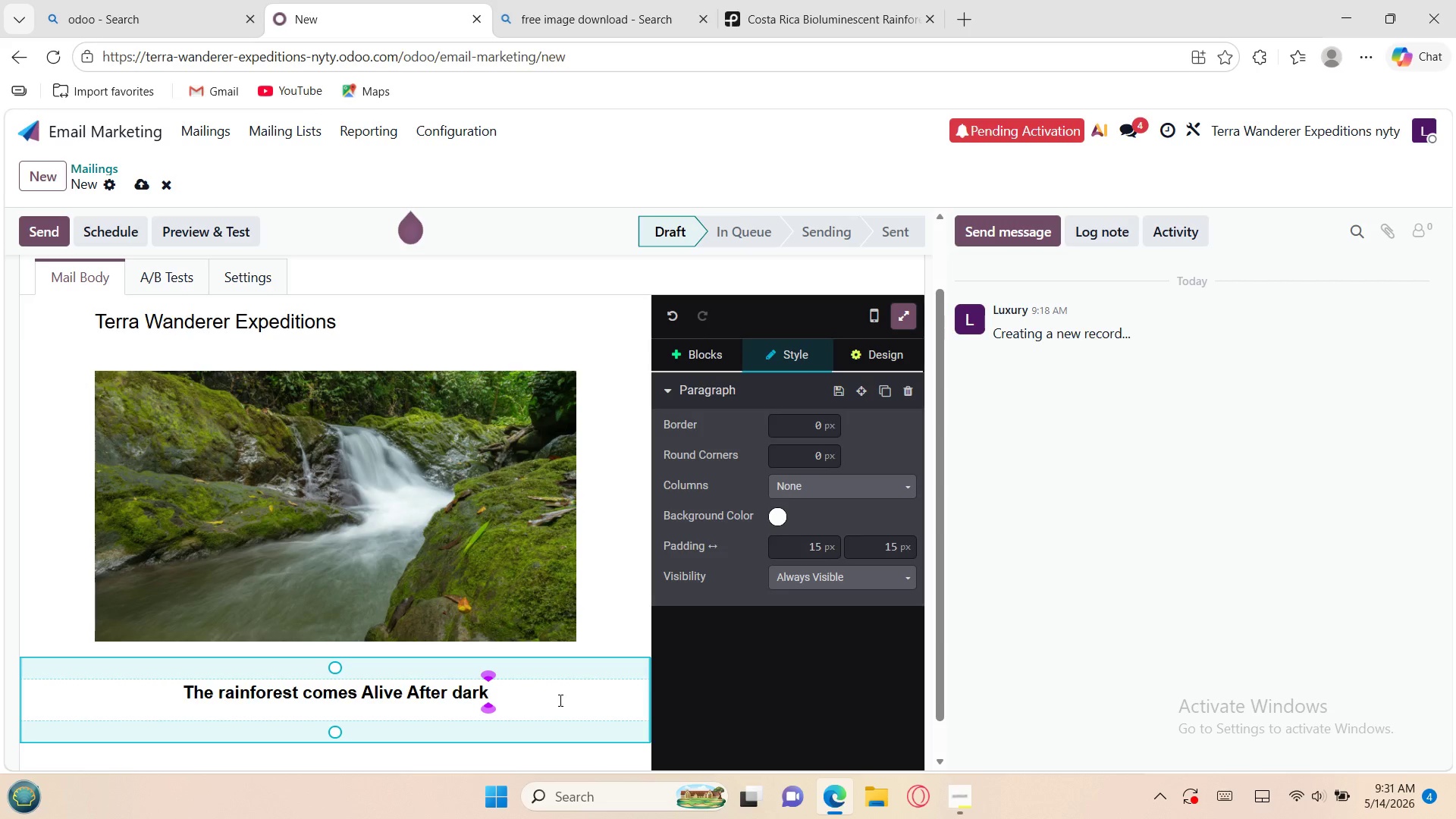 
key(Enter)
 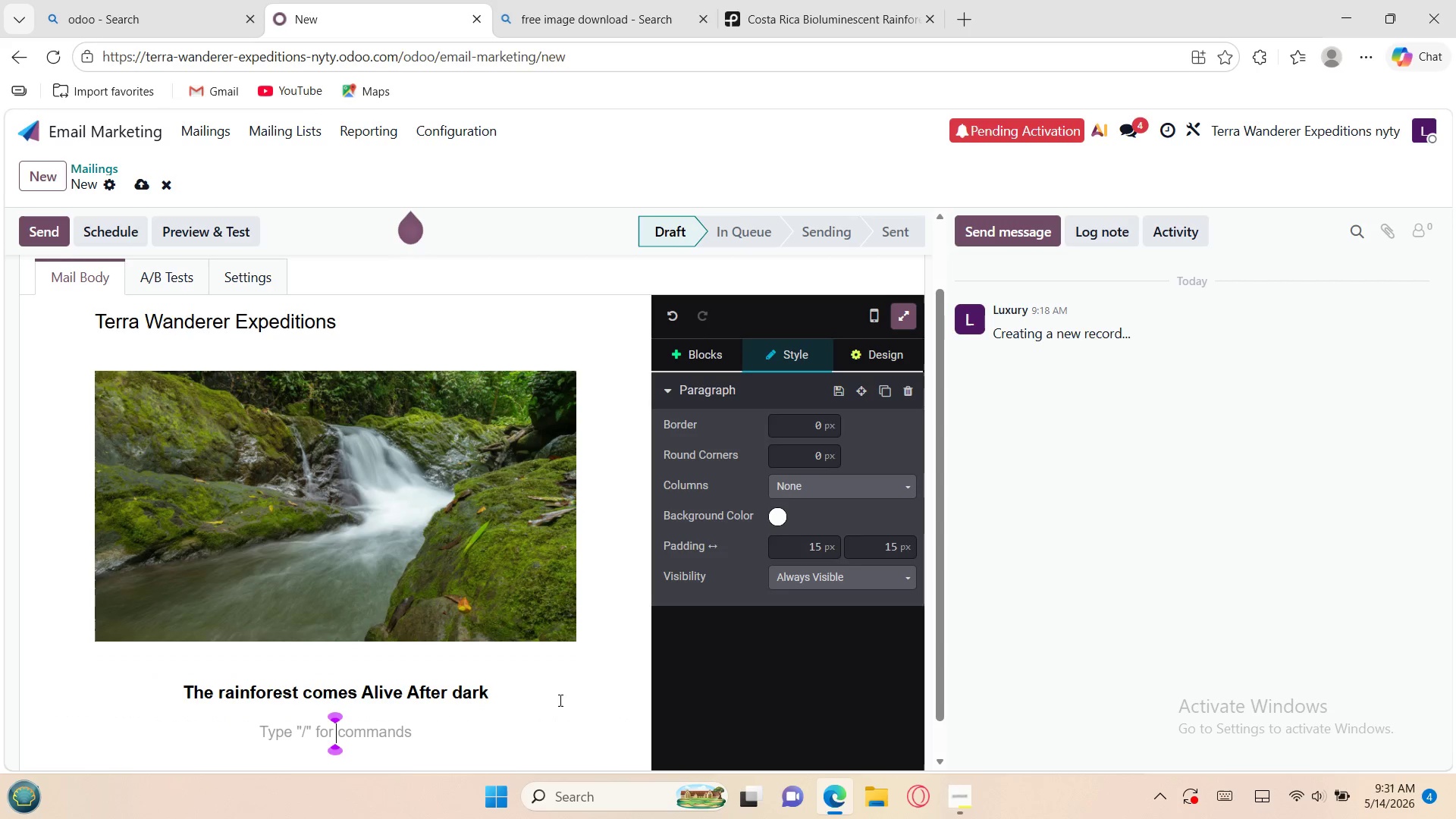 
key(H)
 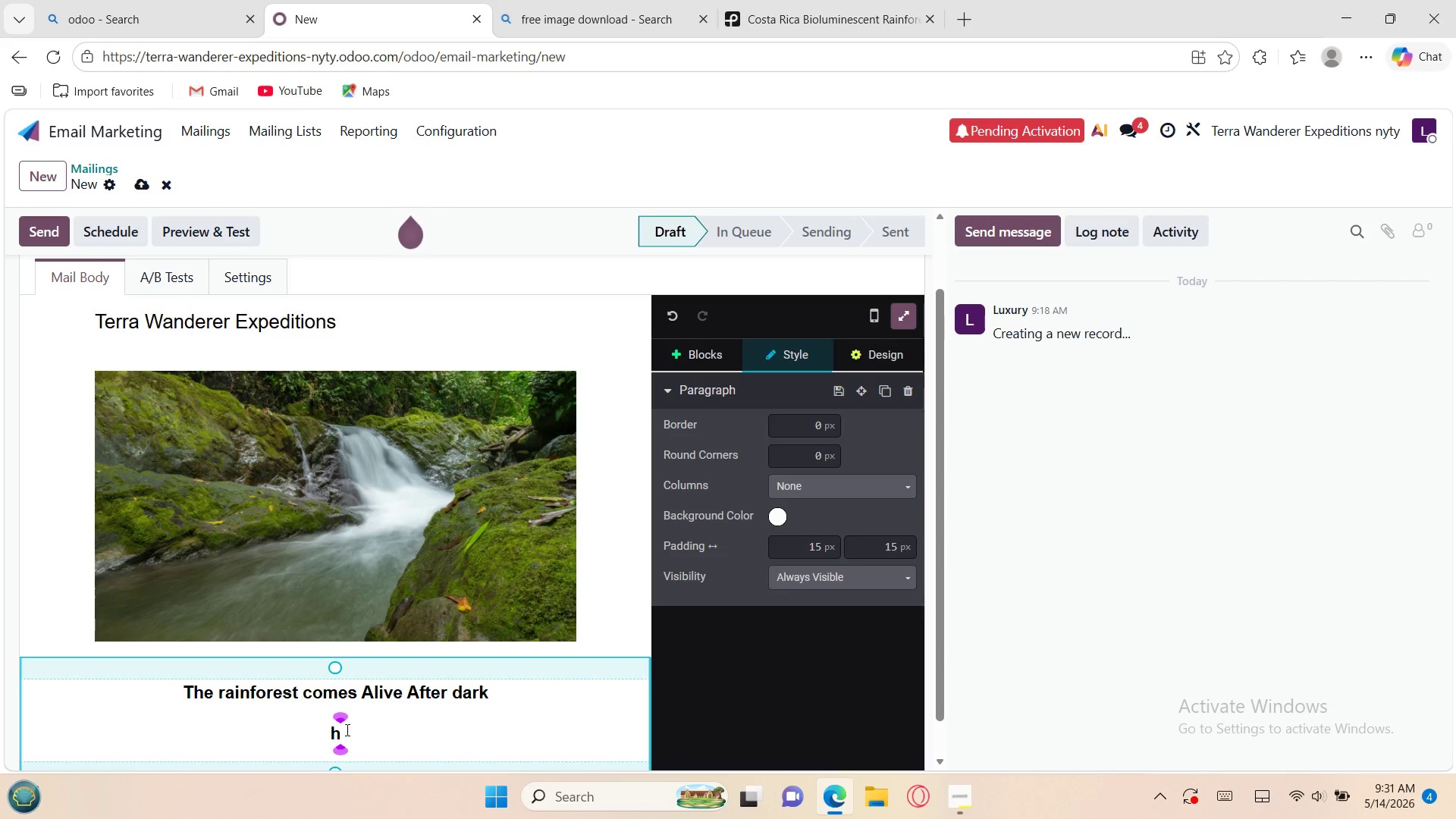 
double_click([334, 733])
 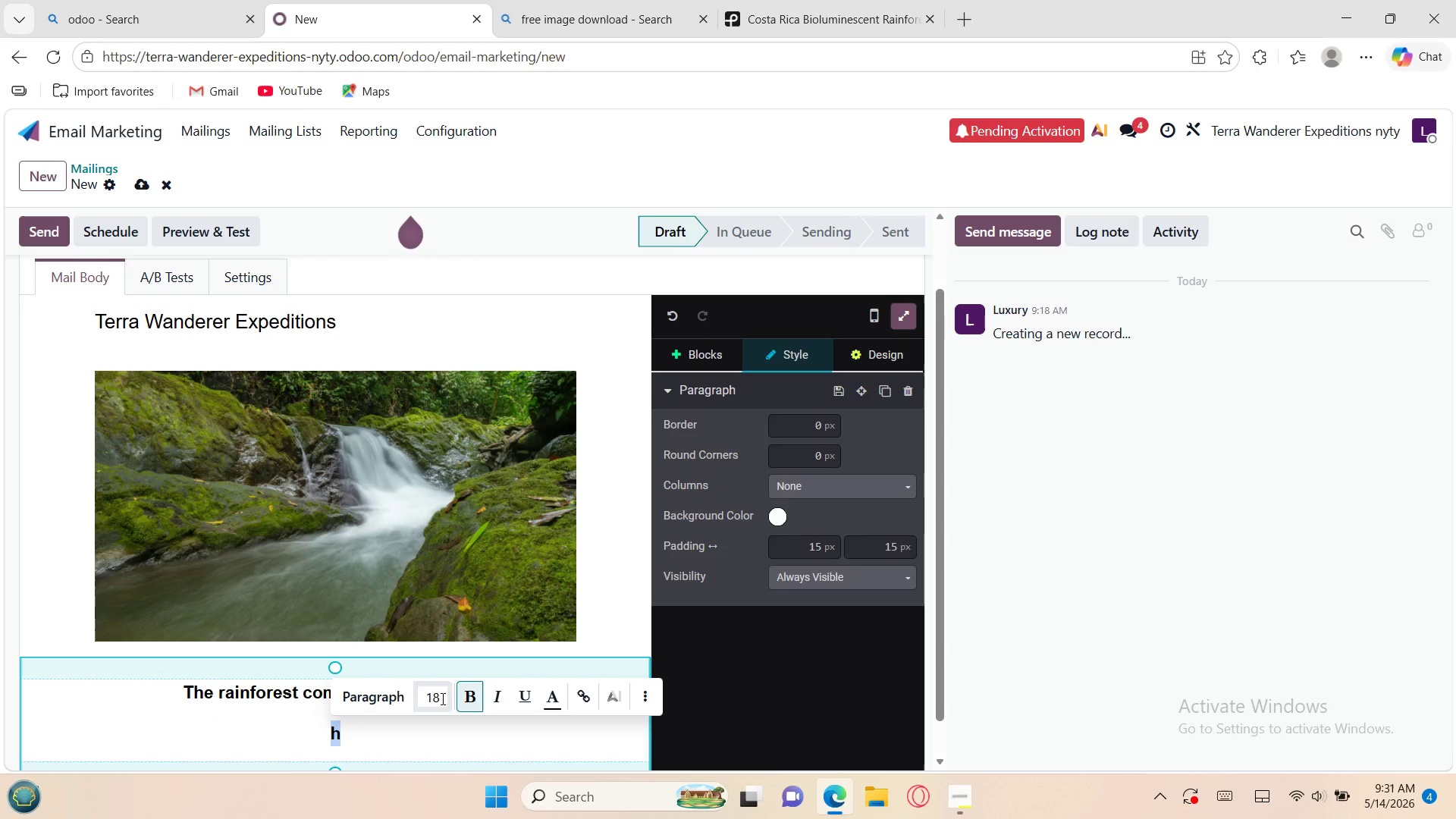 
left_click([438, 698])
 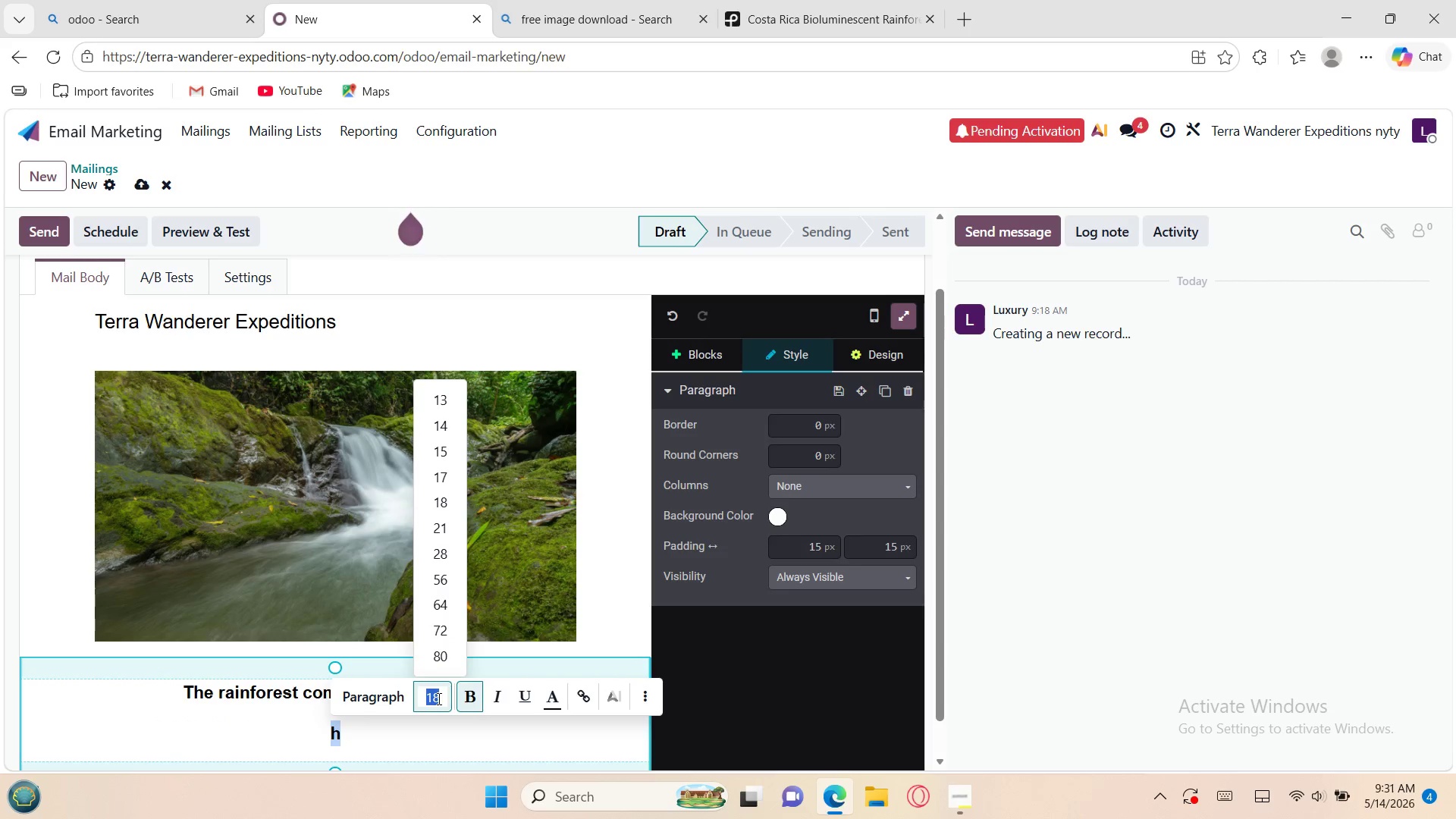 
type(16)
 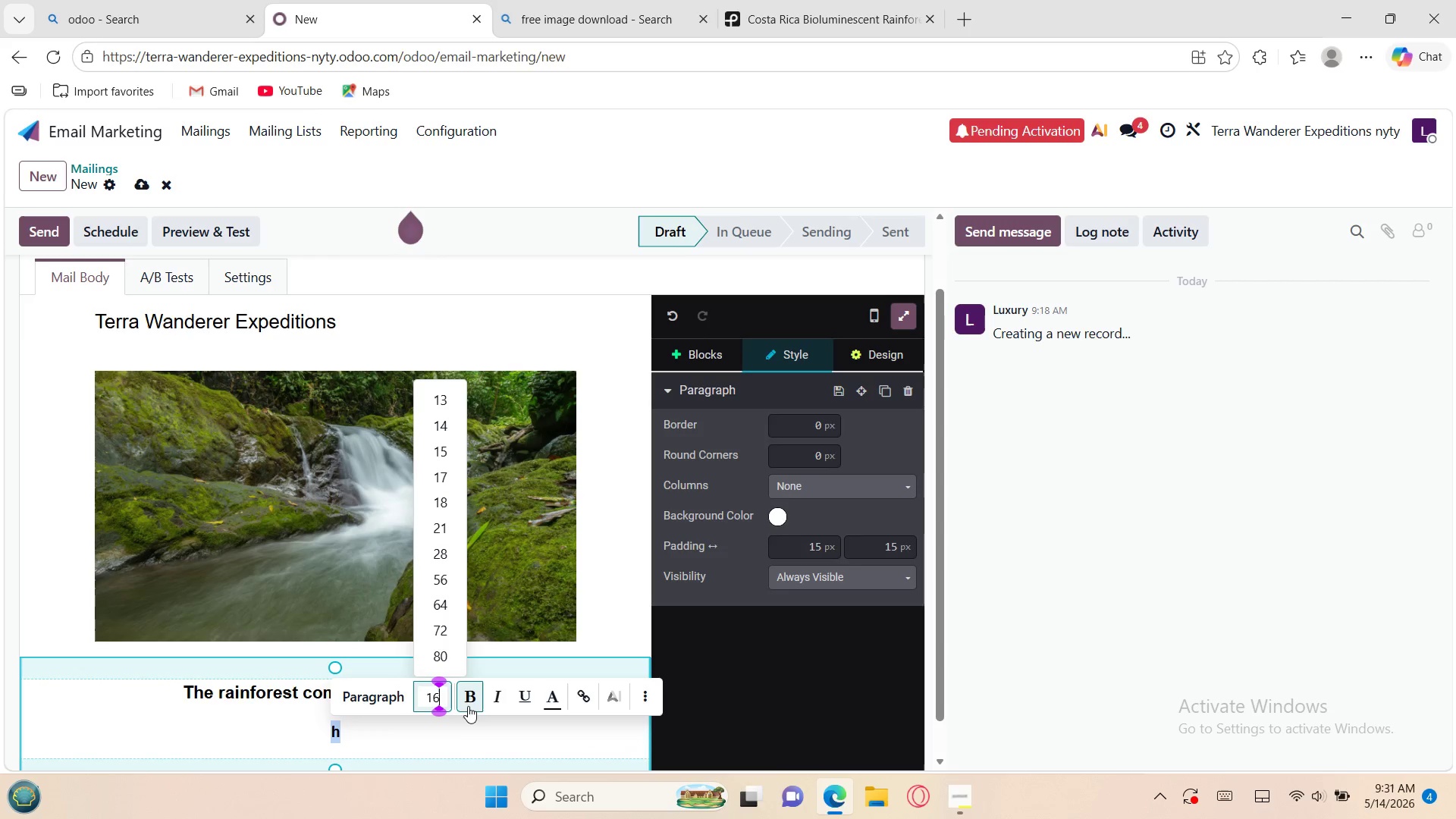 
left_click([467, 698])
 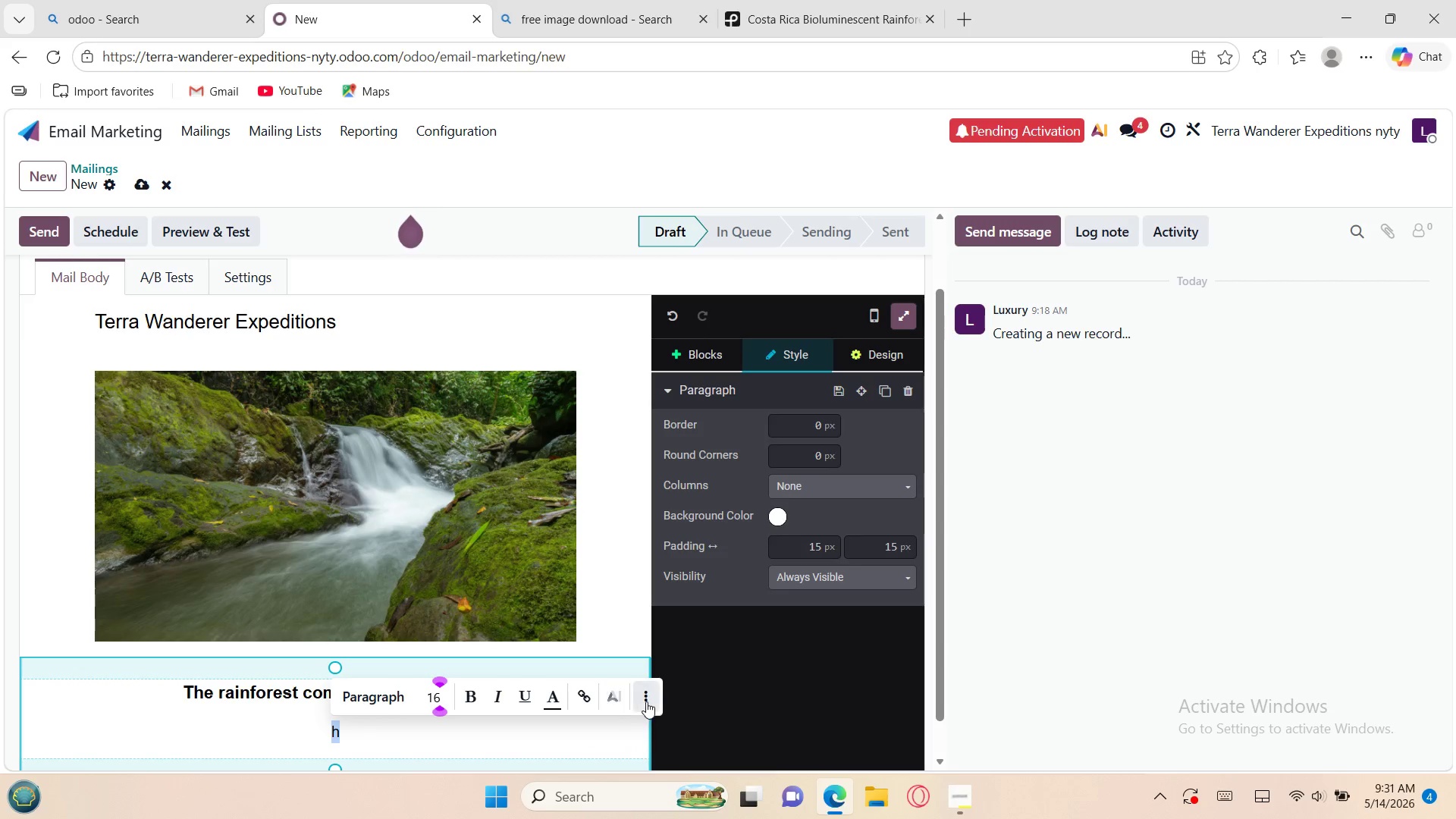 
left_click([648, 701])
 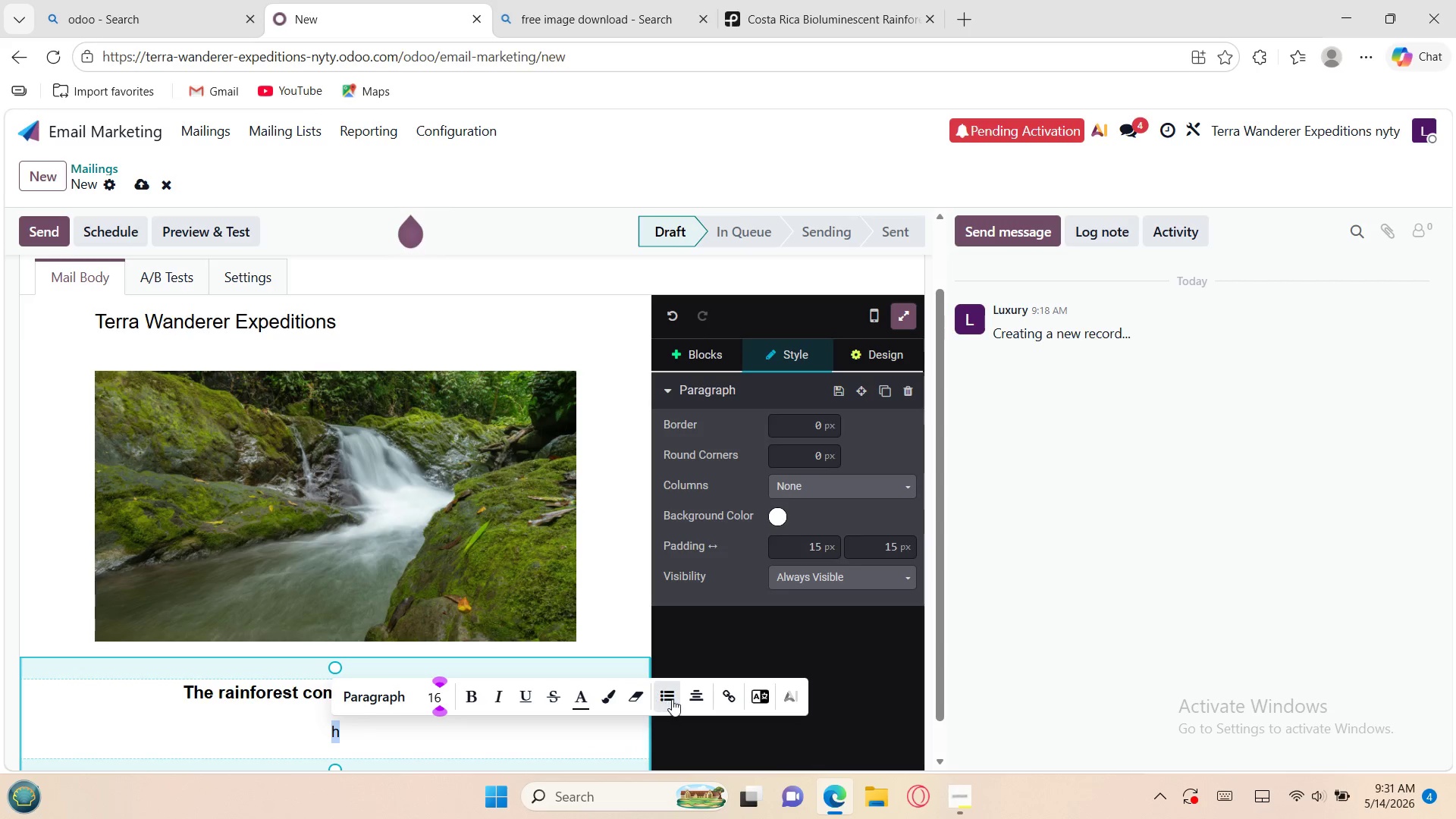 
left_click([693, 701])
 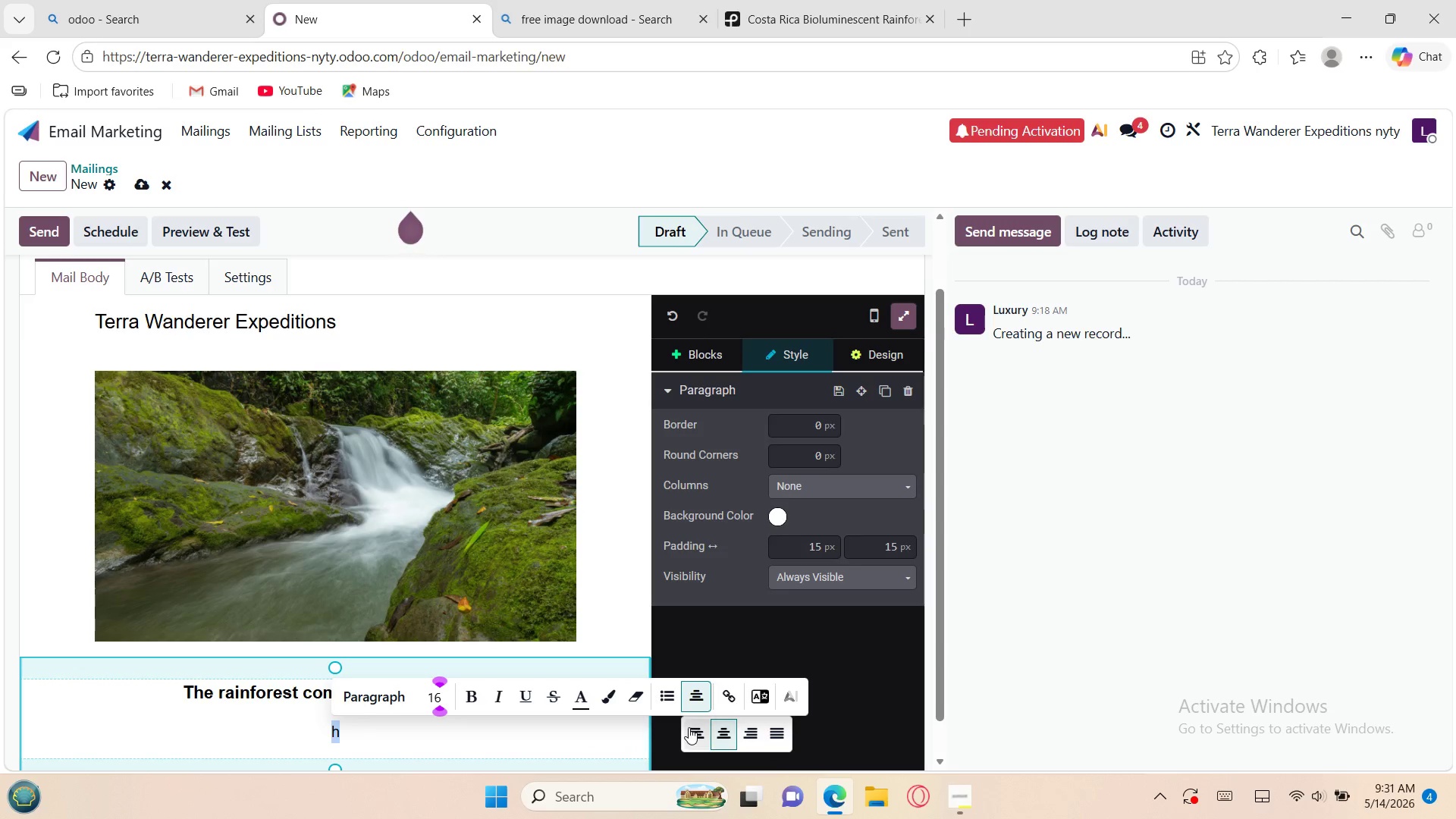 
left_click([689, 726])
 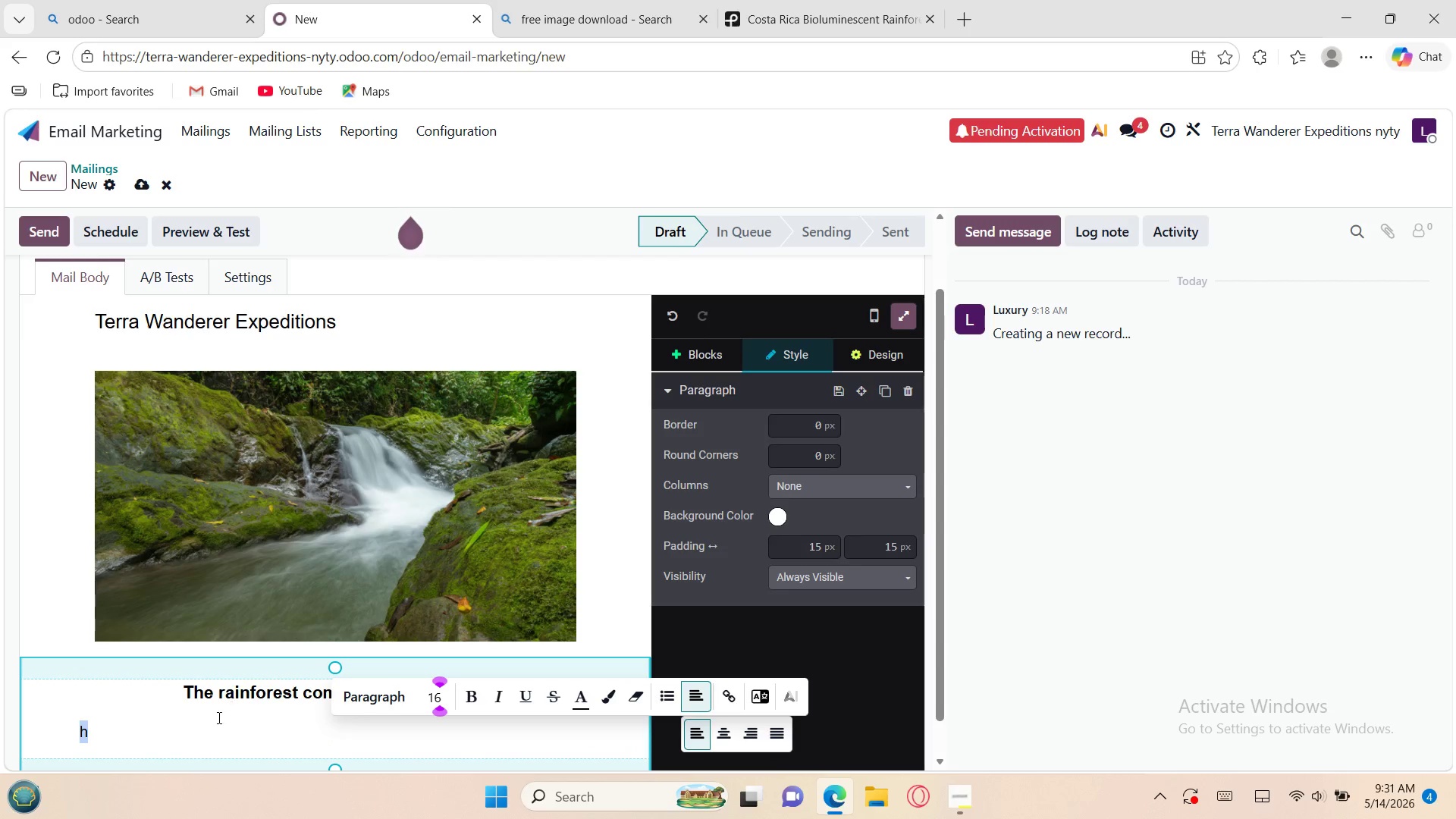 
left_click([212, 723])
 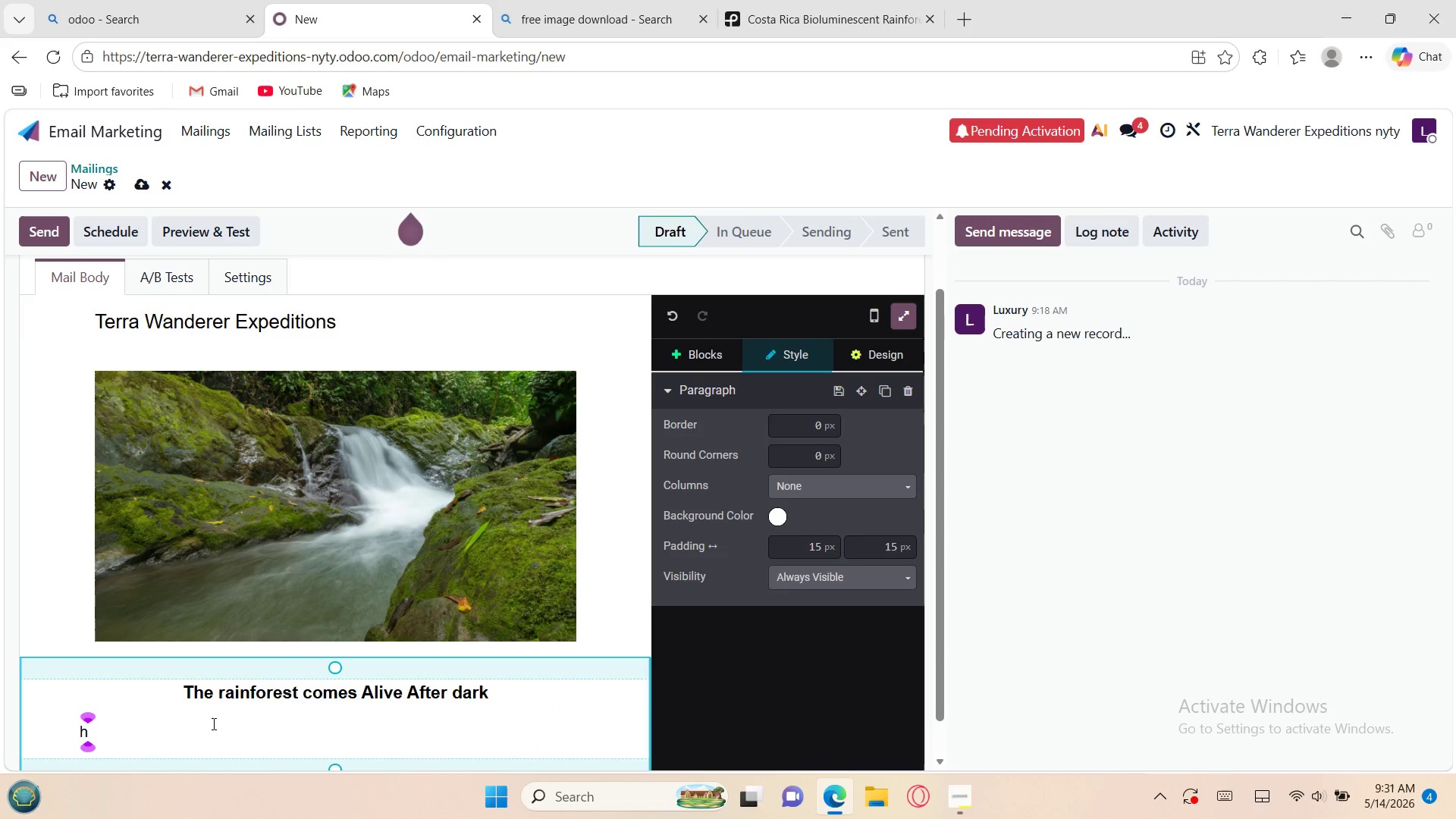 
key(Backspace)
 